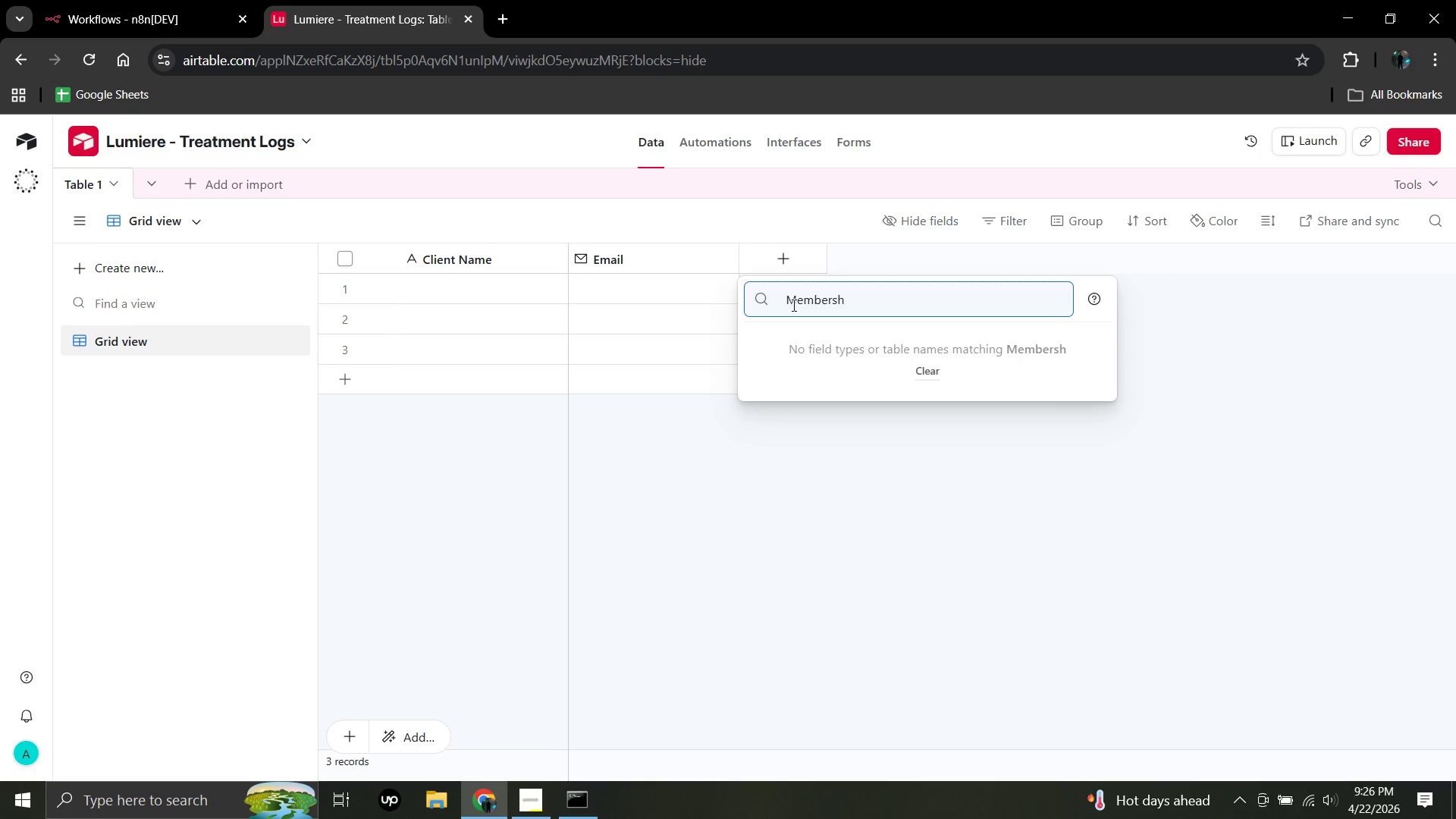 
key(Backspace)
 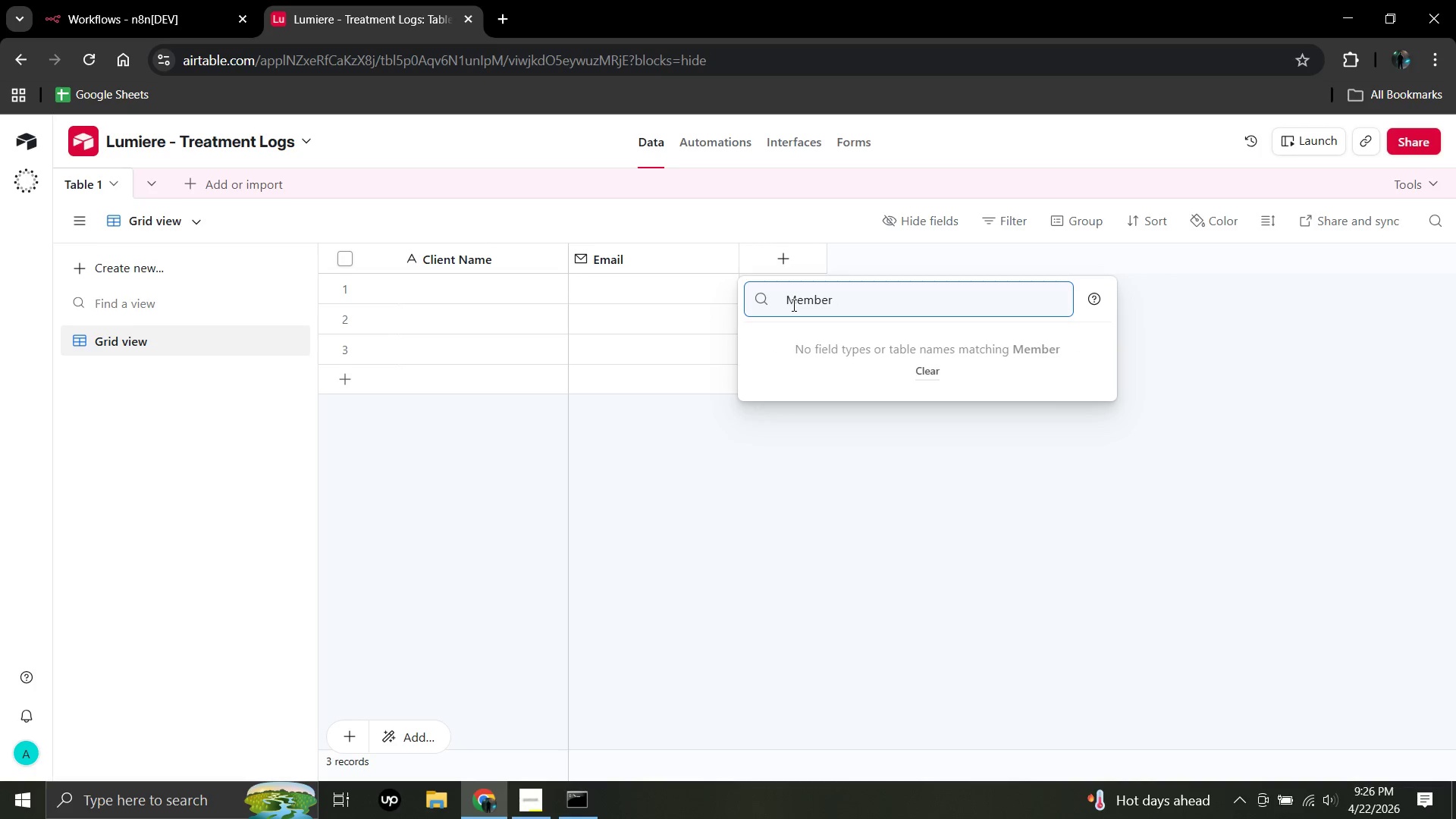 
key(Backspace)
 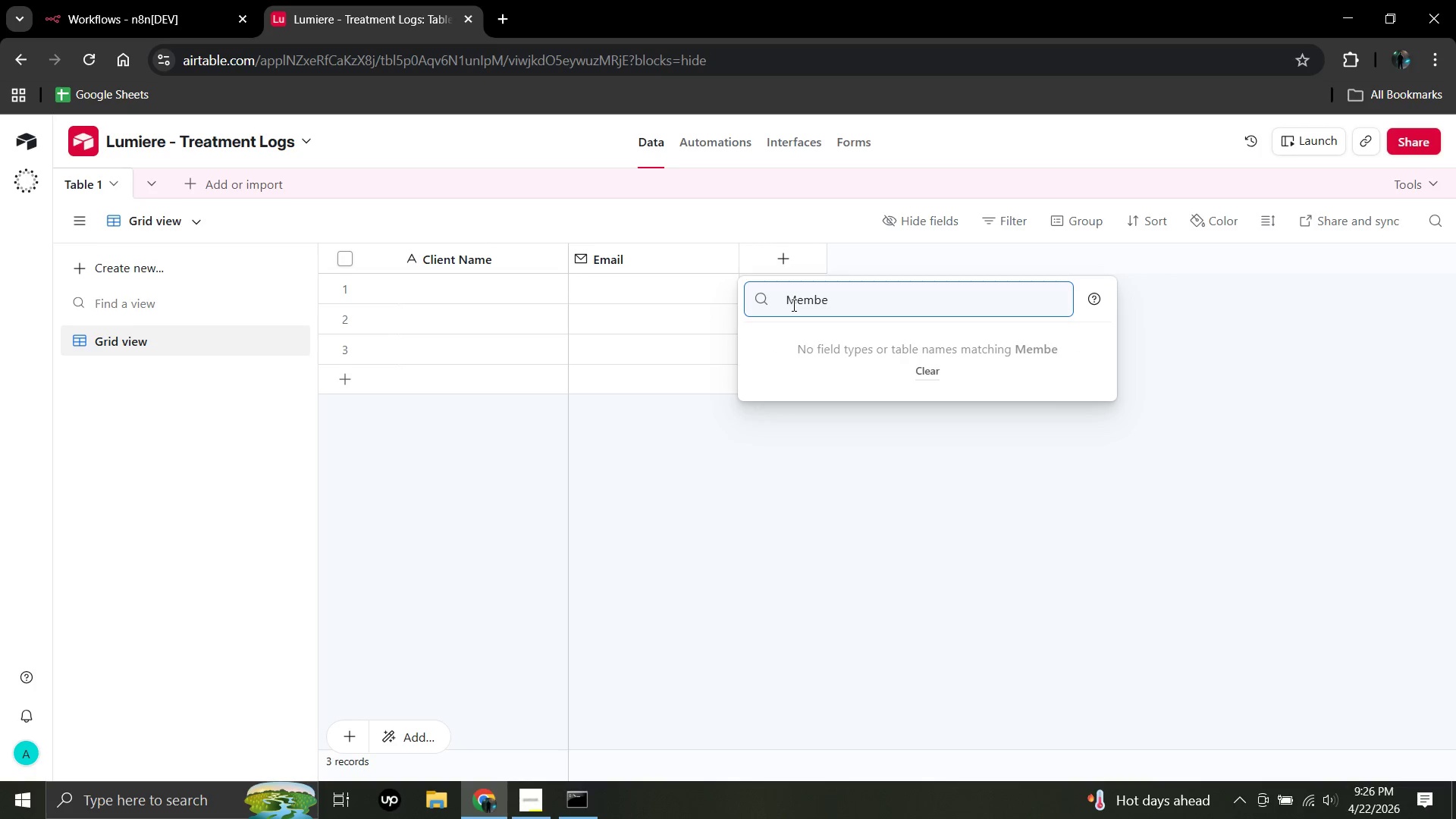 
key(Backspace)
 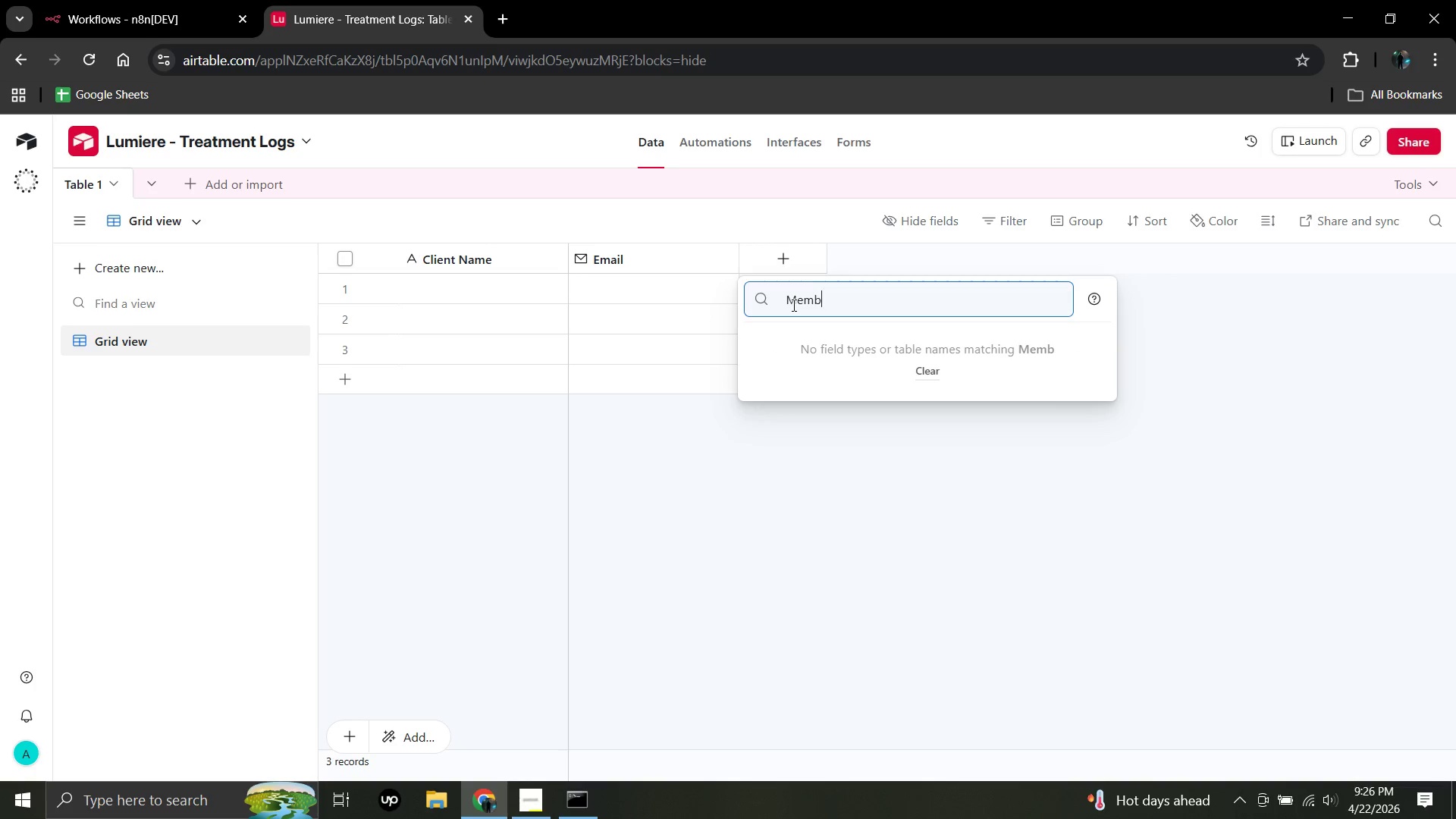 
key(Backspace)
 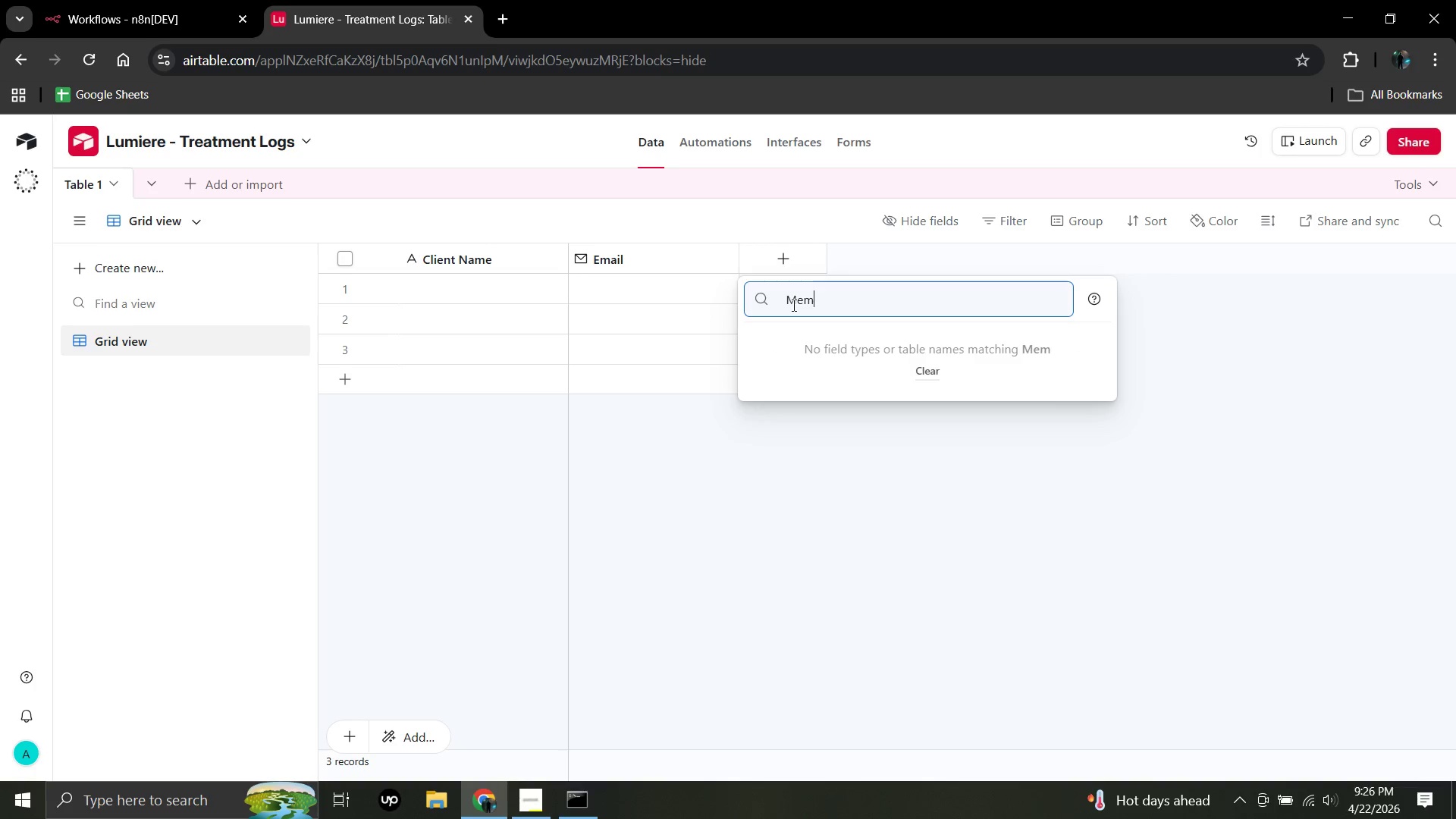 
key(Backspace)
 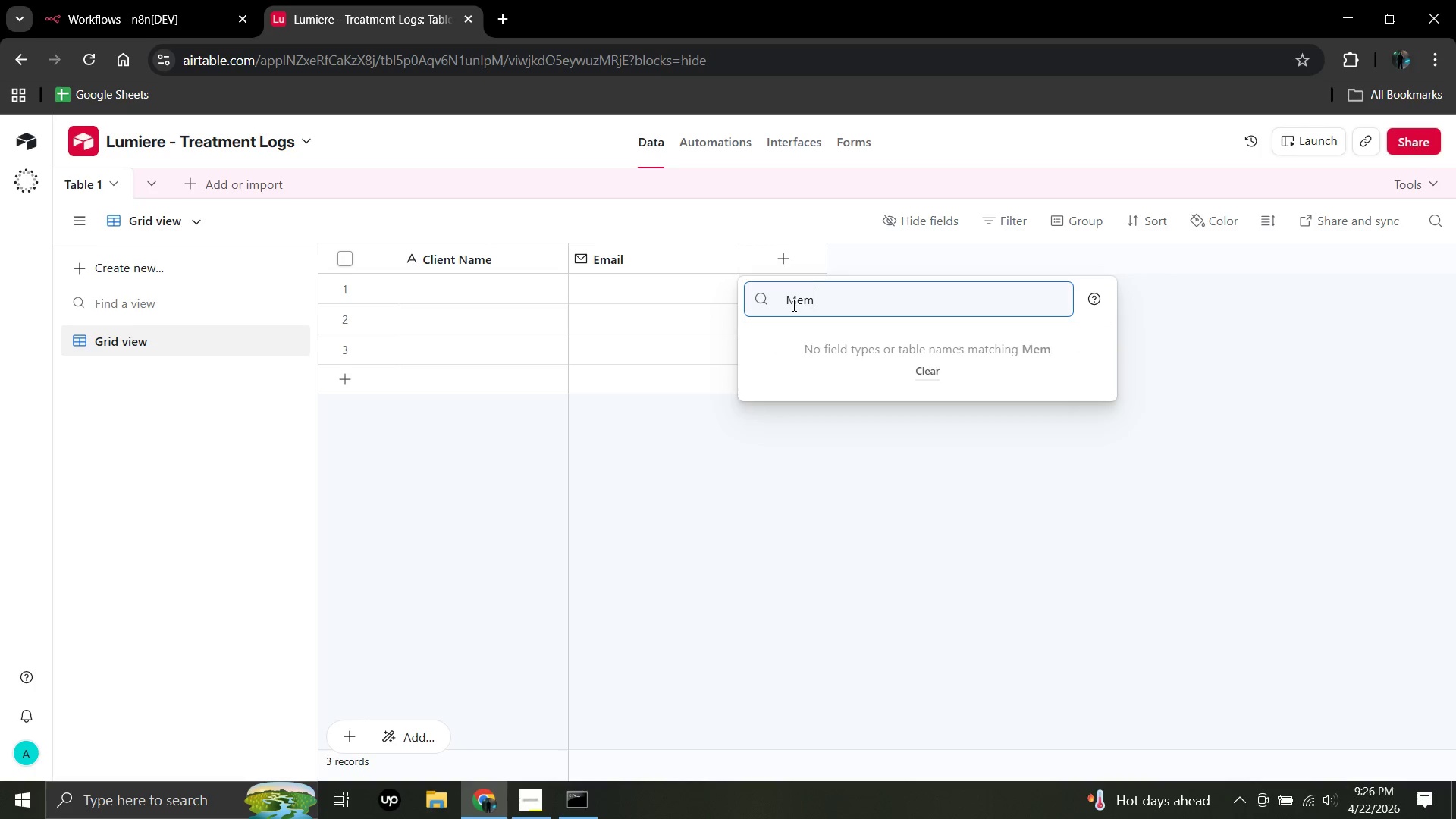 
key(Backspace)
 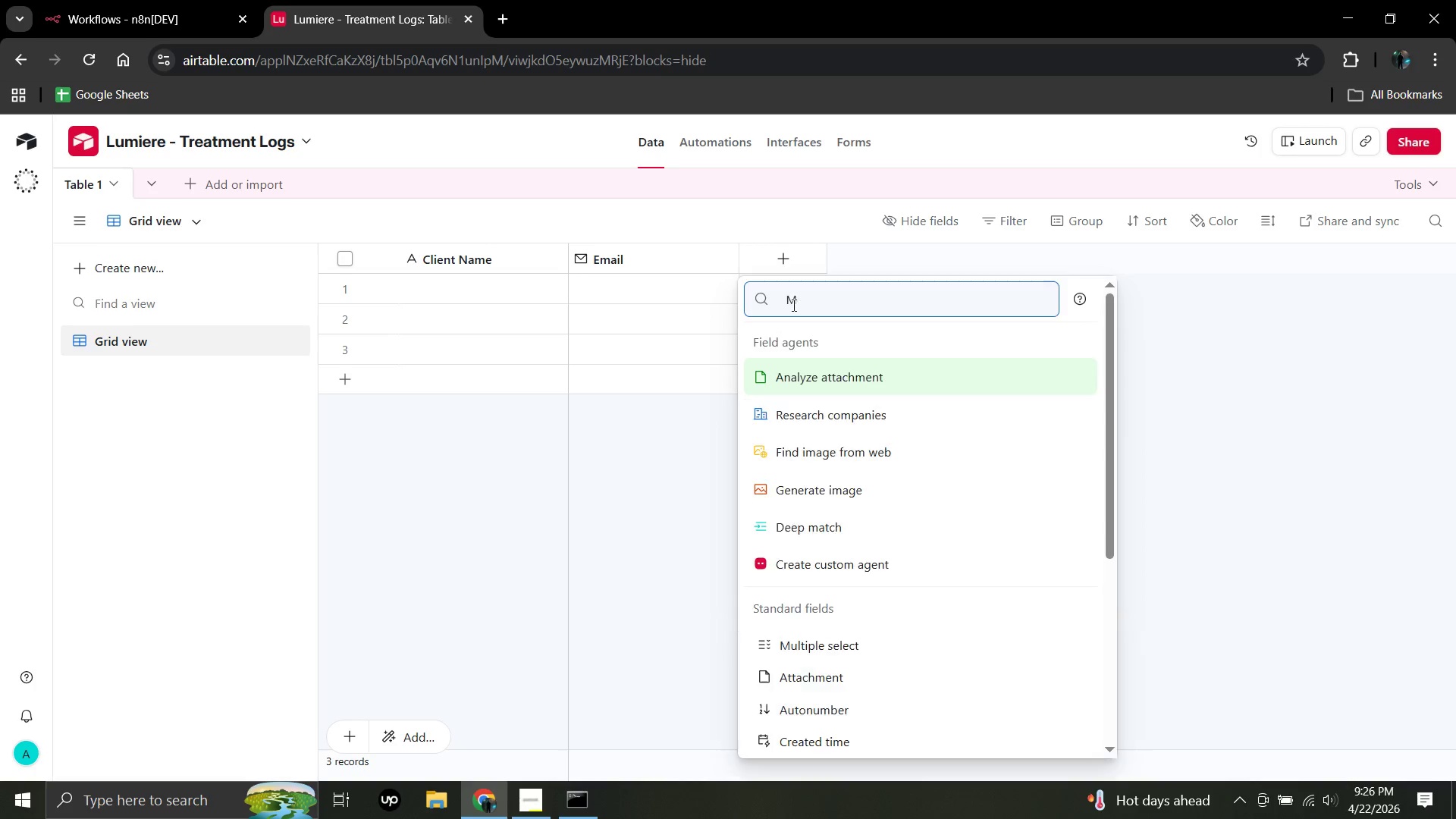 
key(Backspace)
 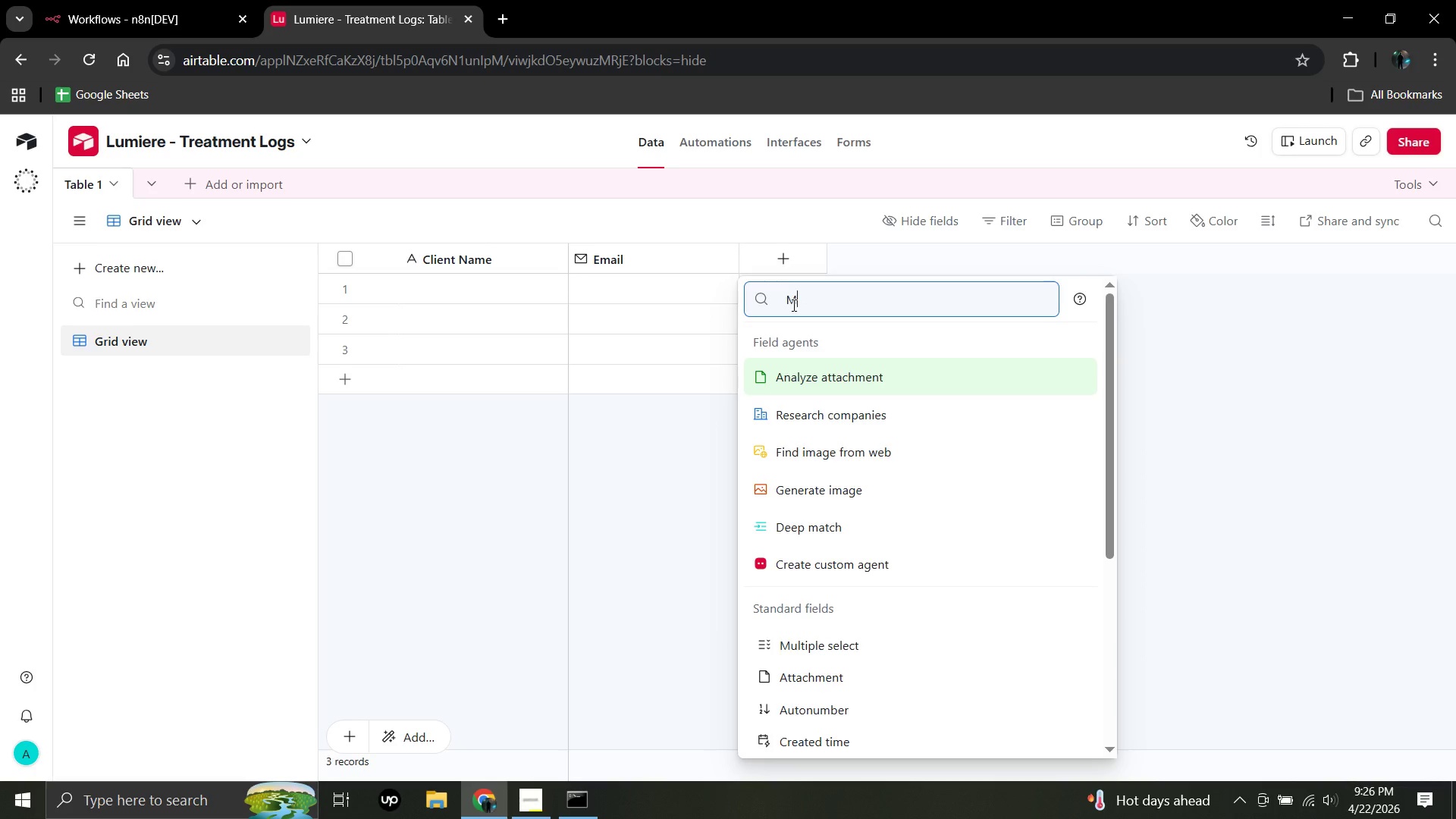 
key(Backspace)
 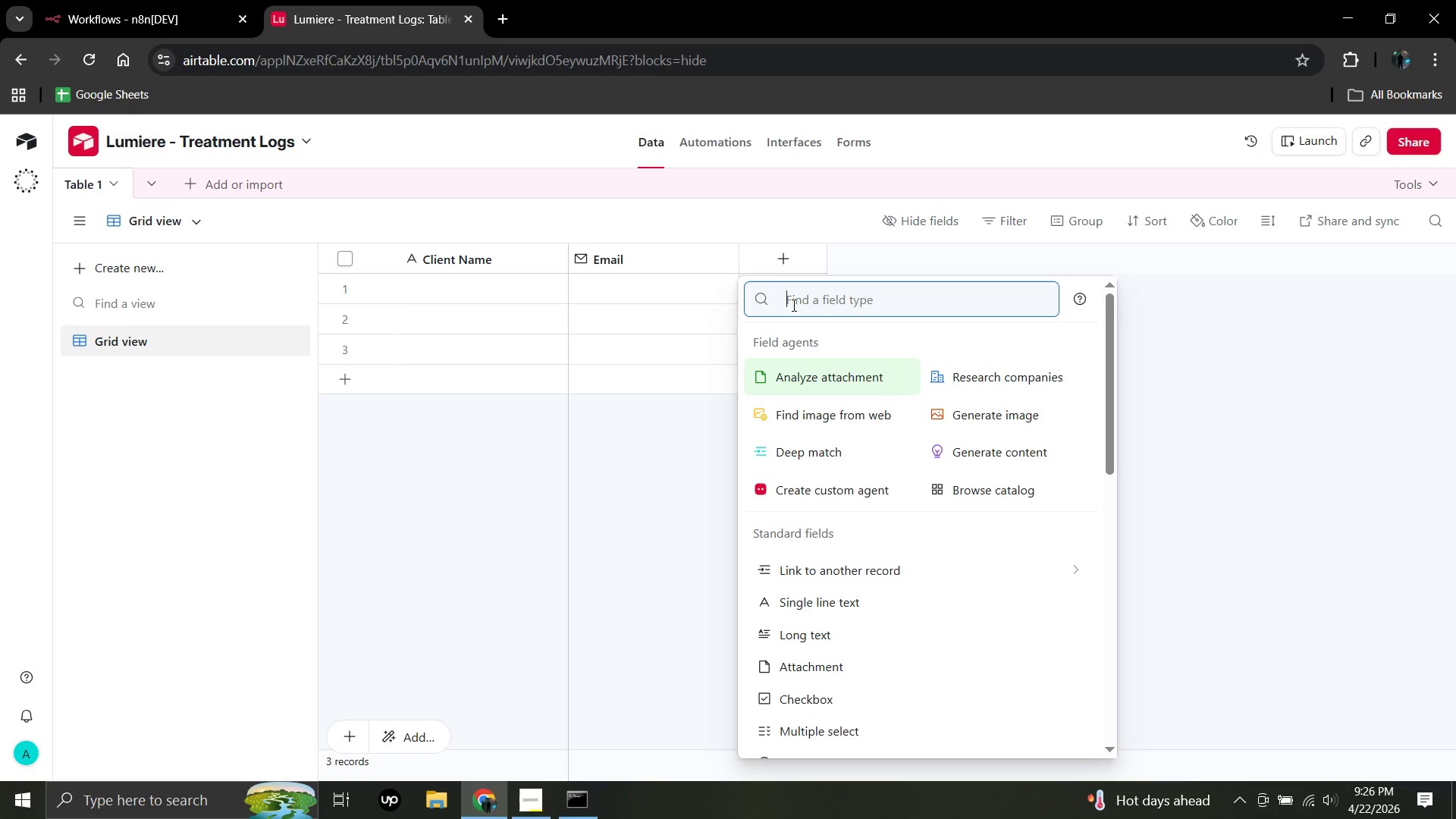 
wait(7.06)
 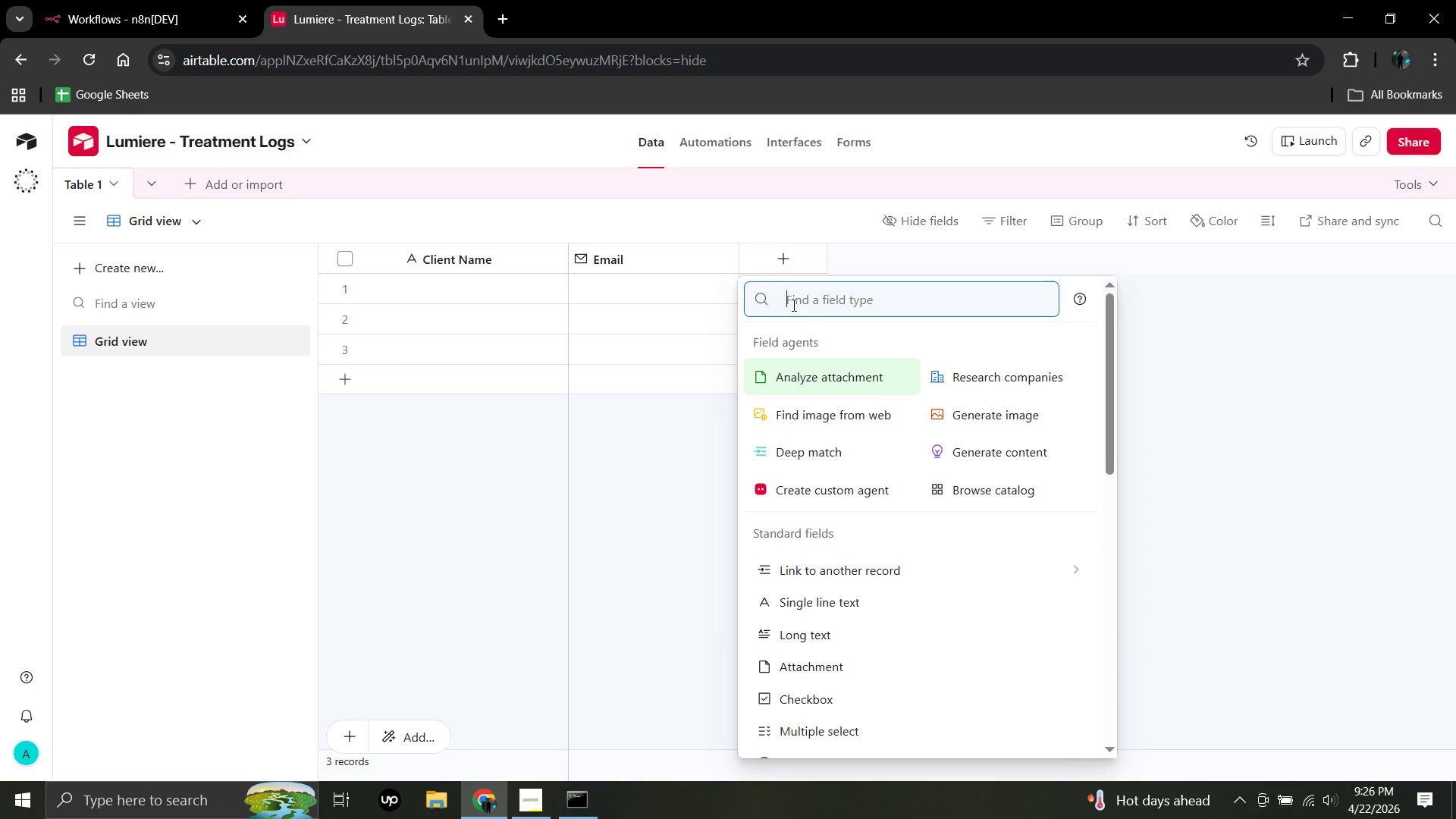 
type(sing)
 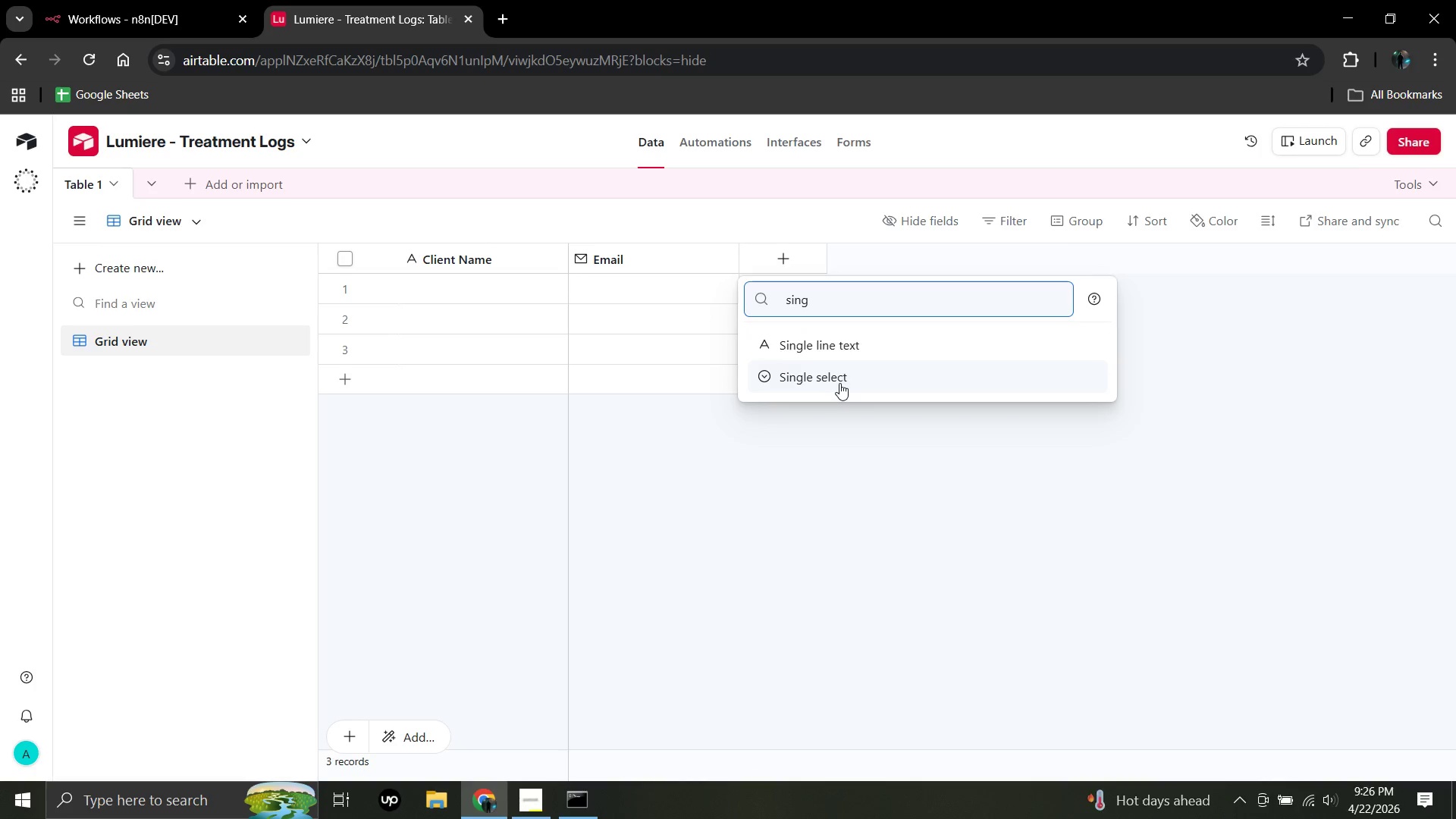 
left_click([839, 380])
 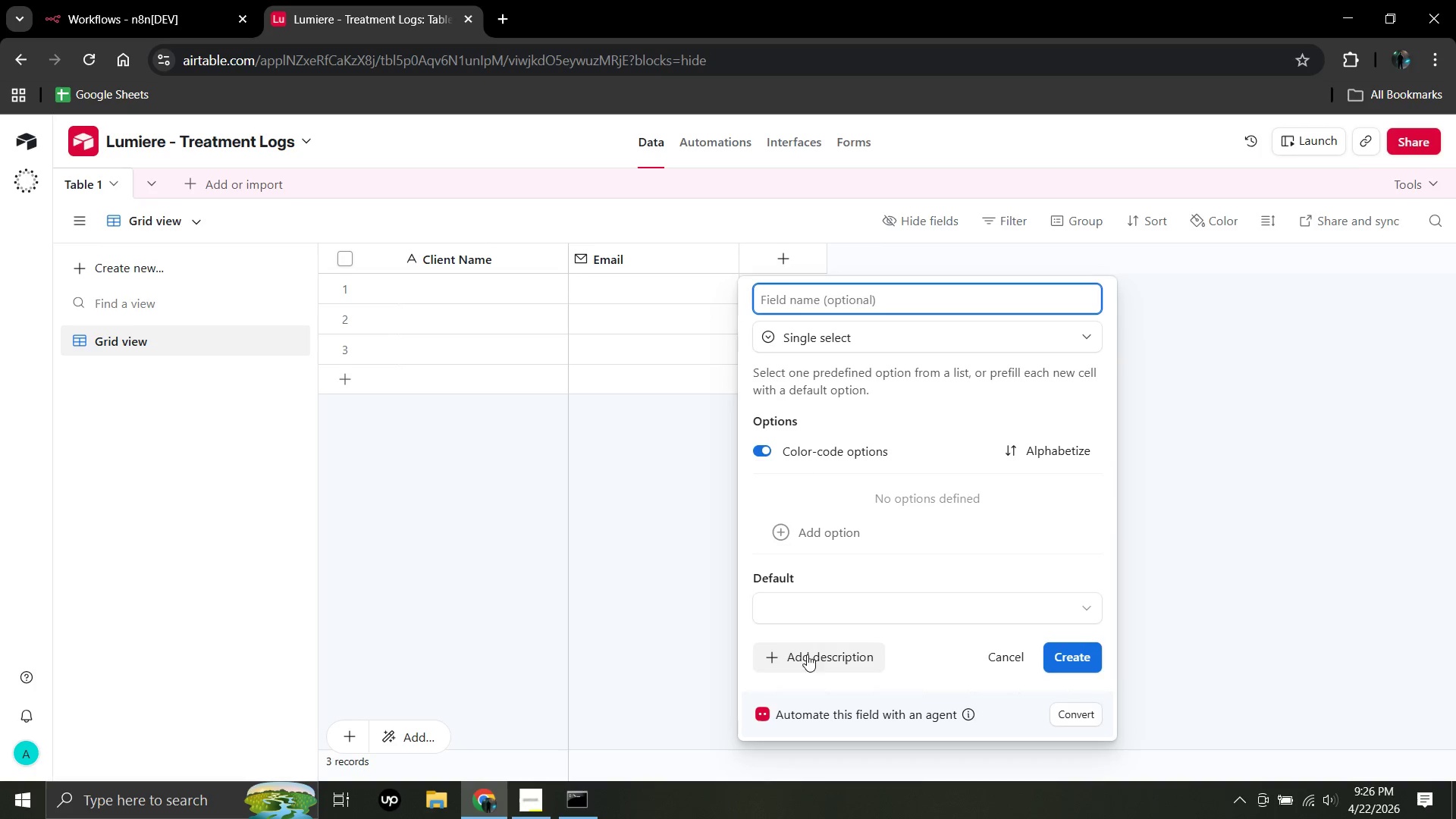 
left_click([907, 536])
 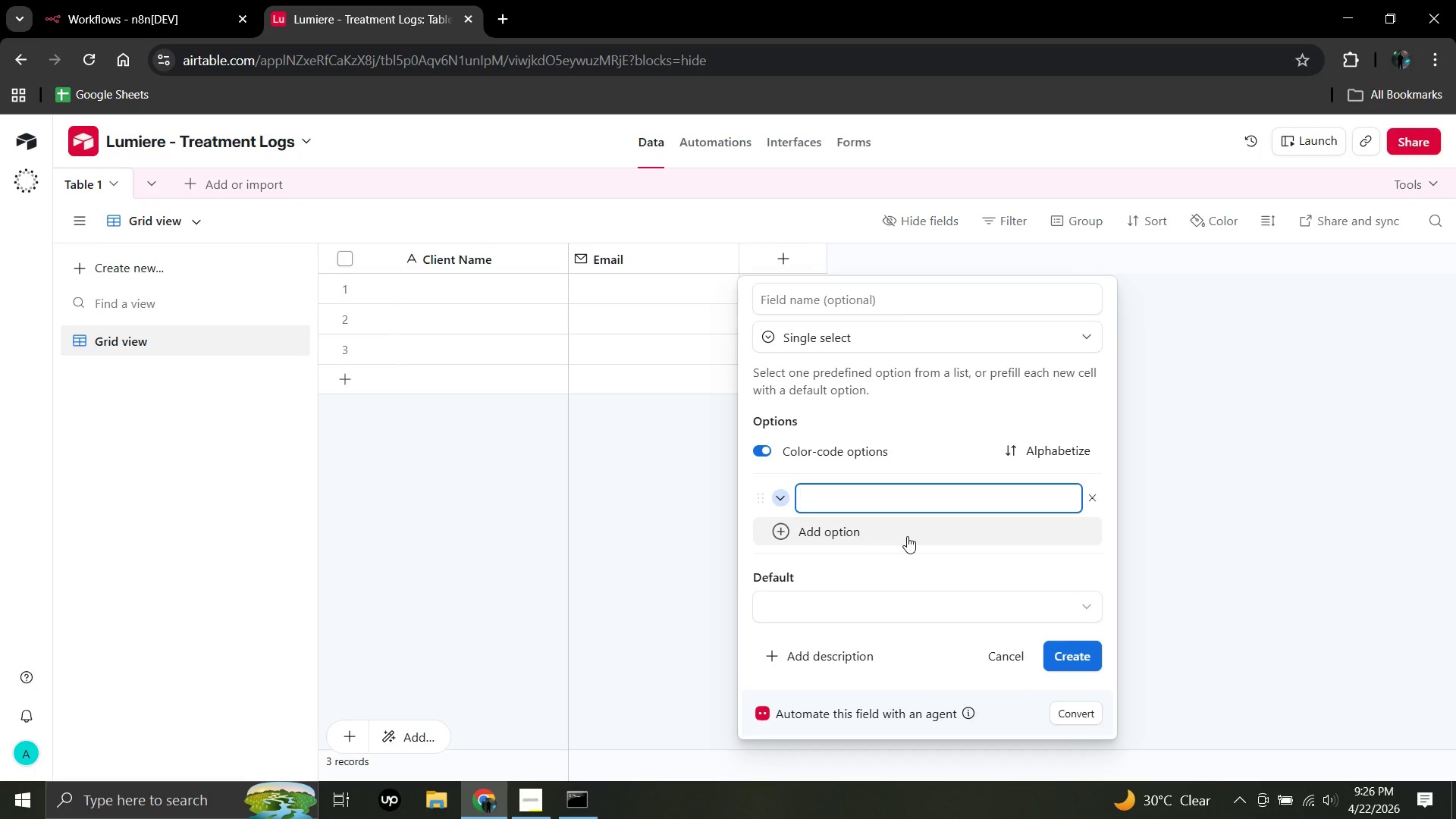 
wait(7.77)
 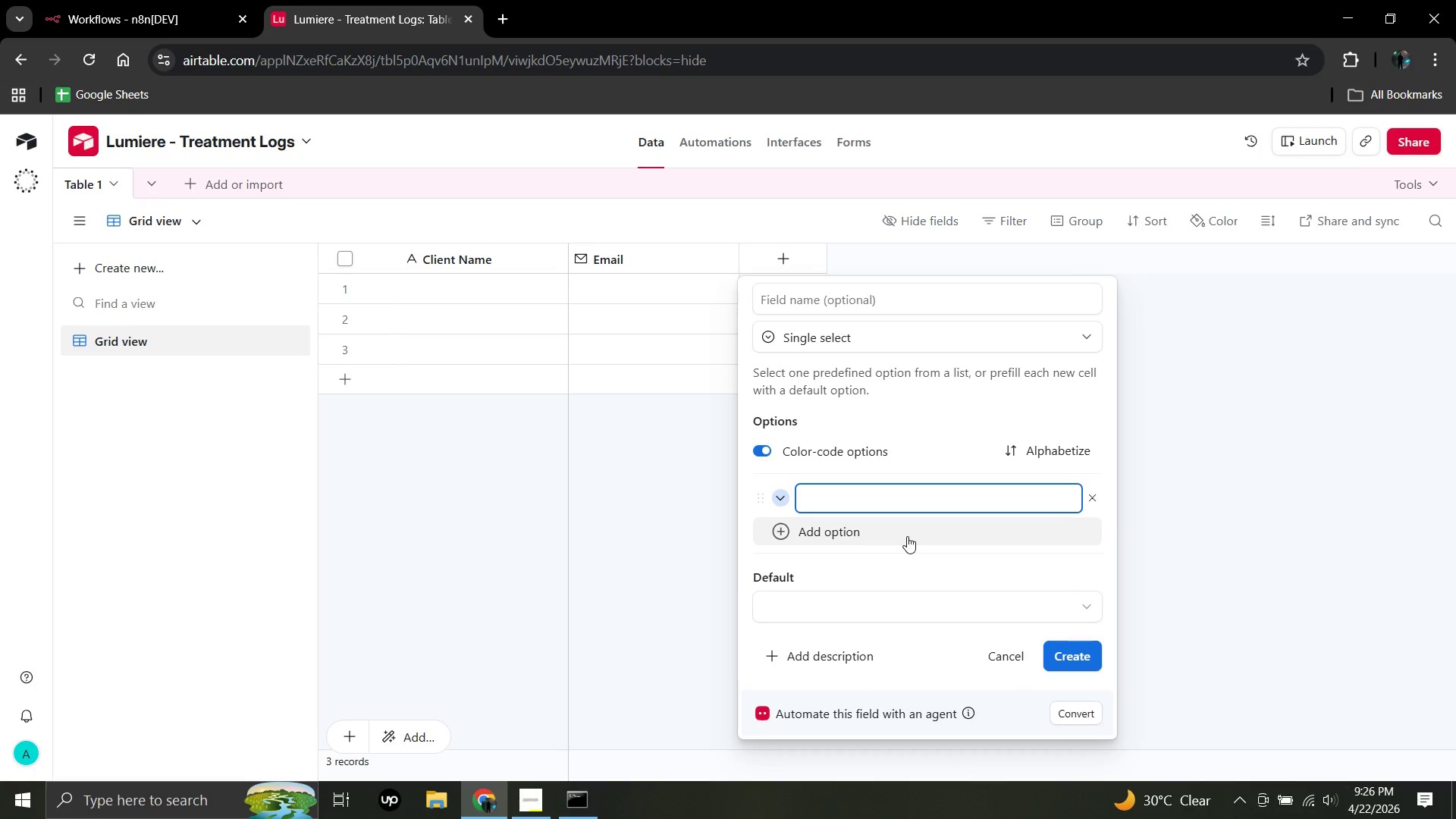 
type(add )
key(Backspace)
key(Backspace)
key(Backspace)
key(Backspace)
 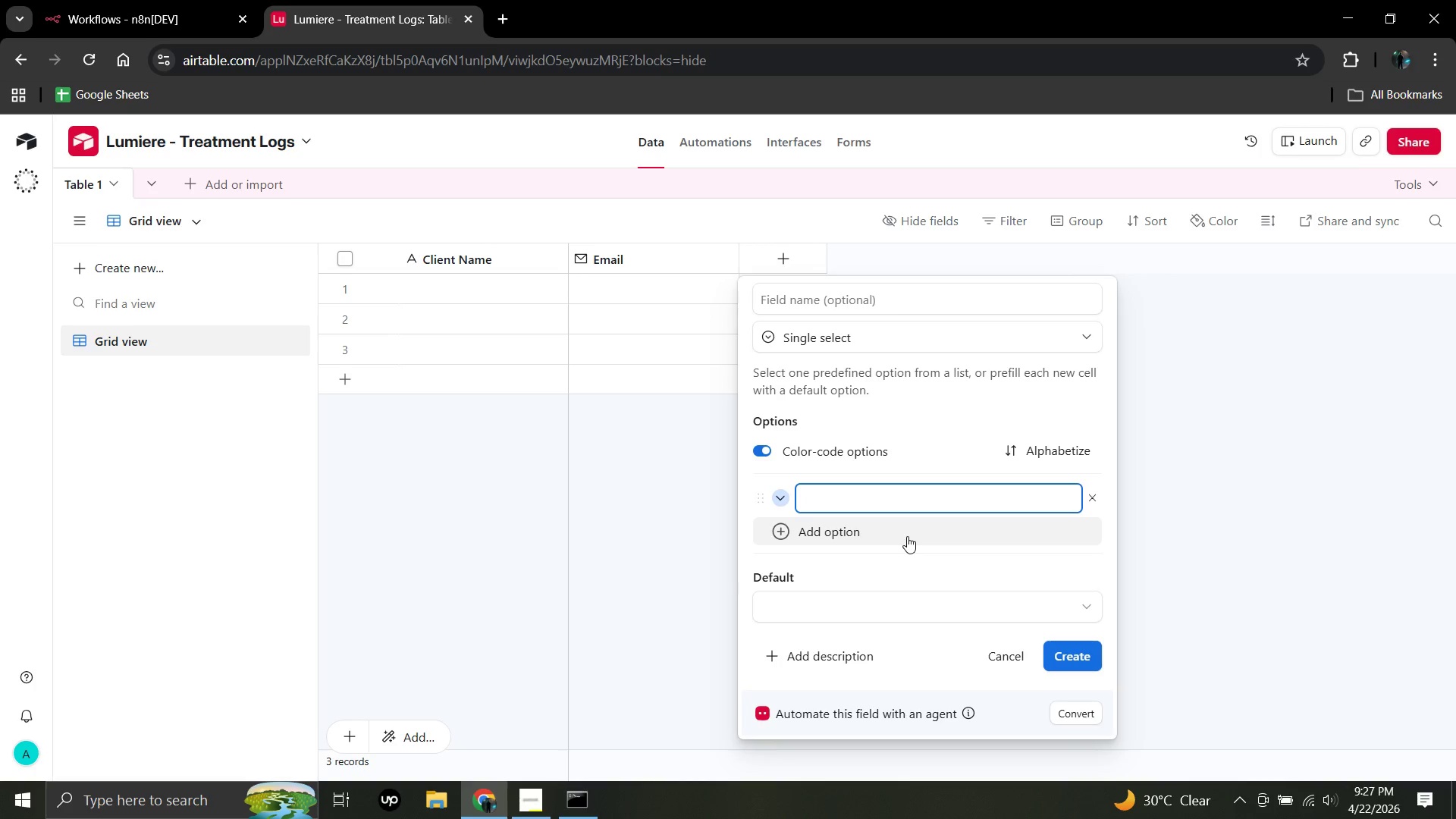 
type(vip)
 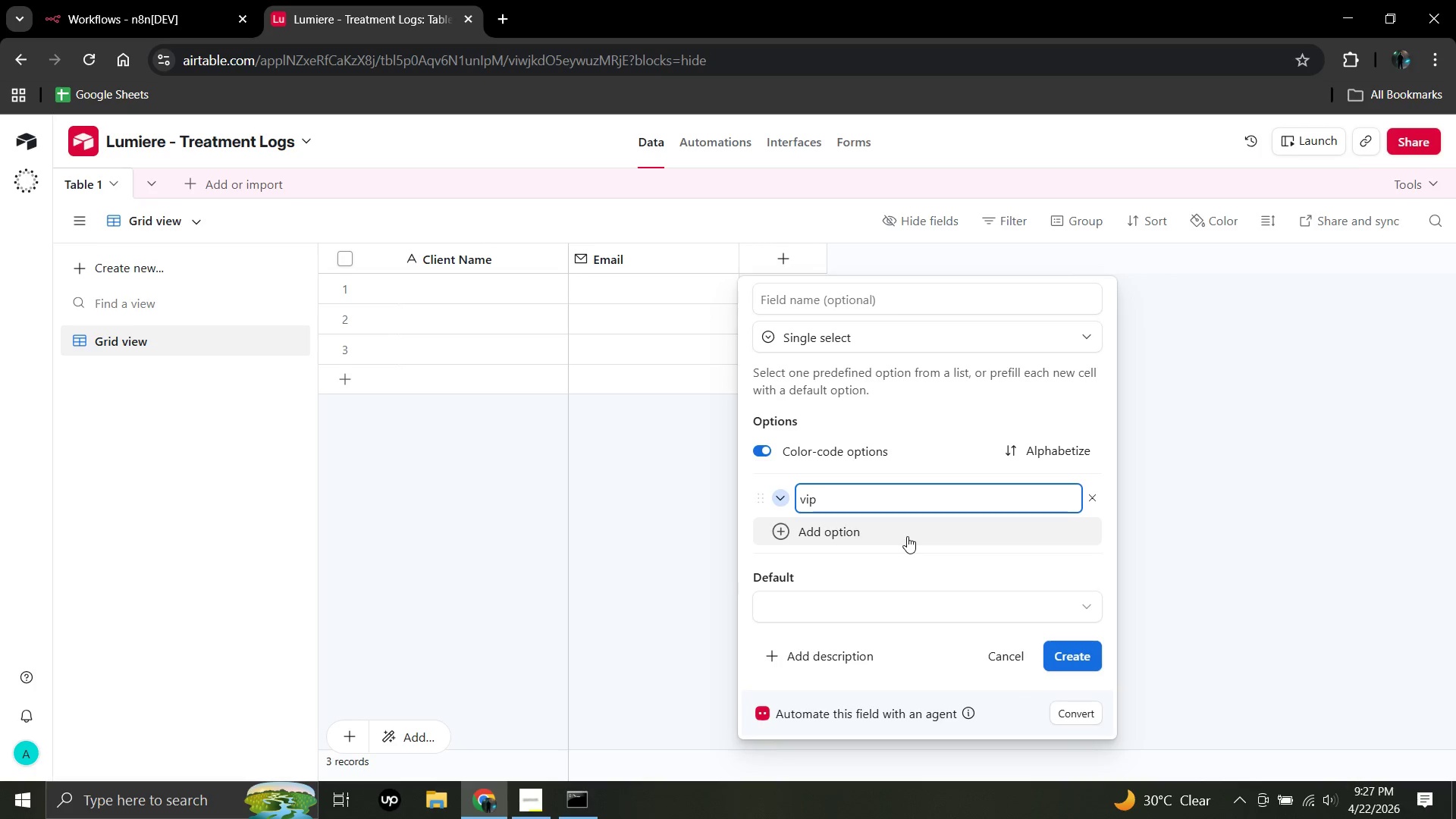 
key(Comma)
 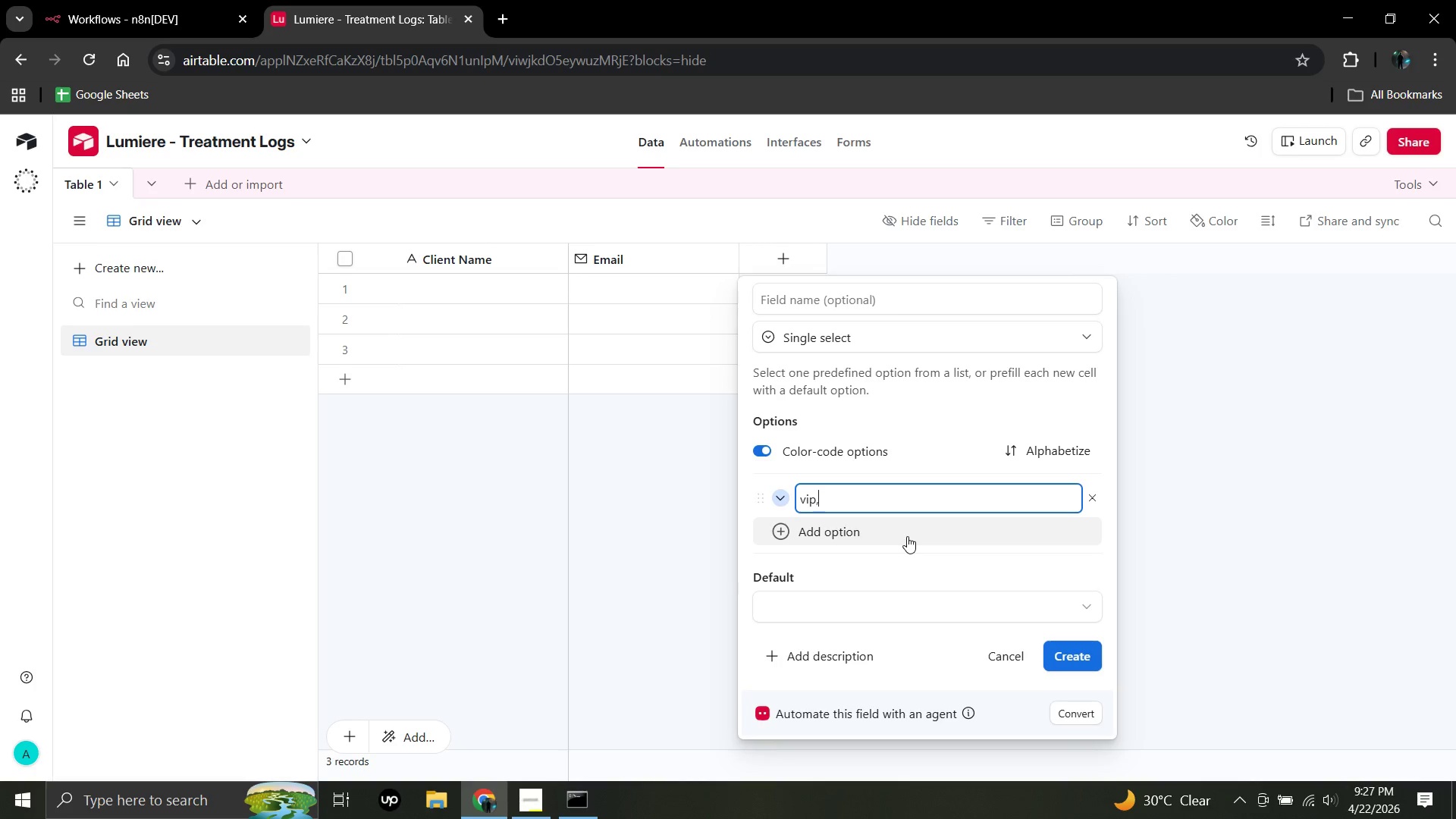 
wait(6.06)
 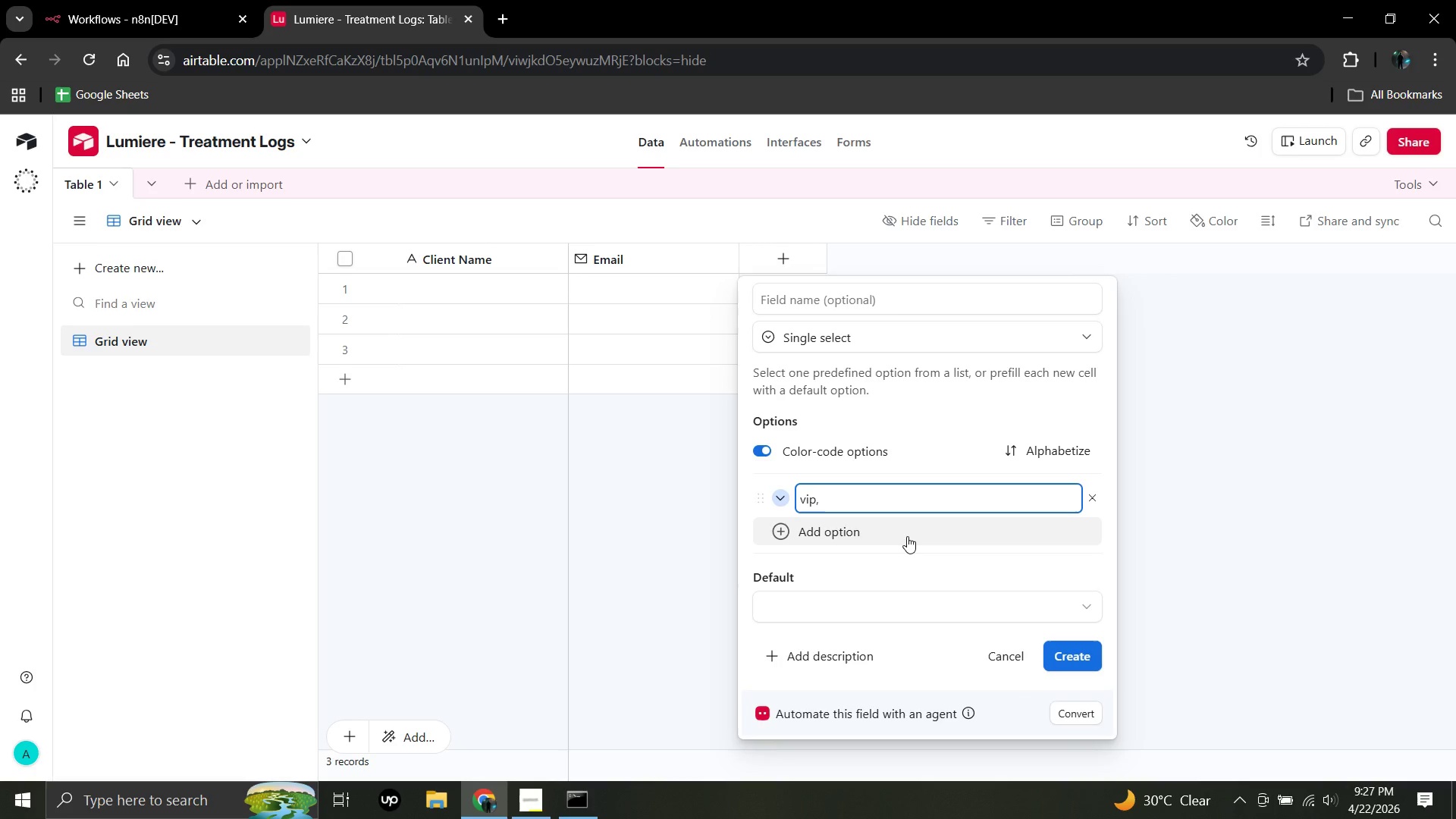 
key(Backspace)
key(Backspace)
key(Backspace)
key(Backspace)
type(VIP , Standard)
 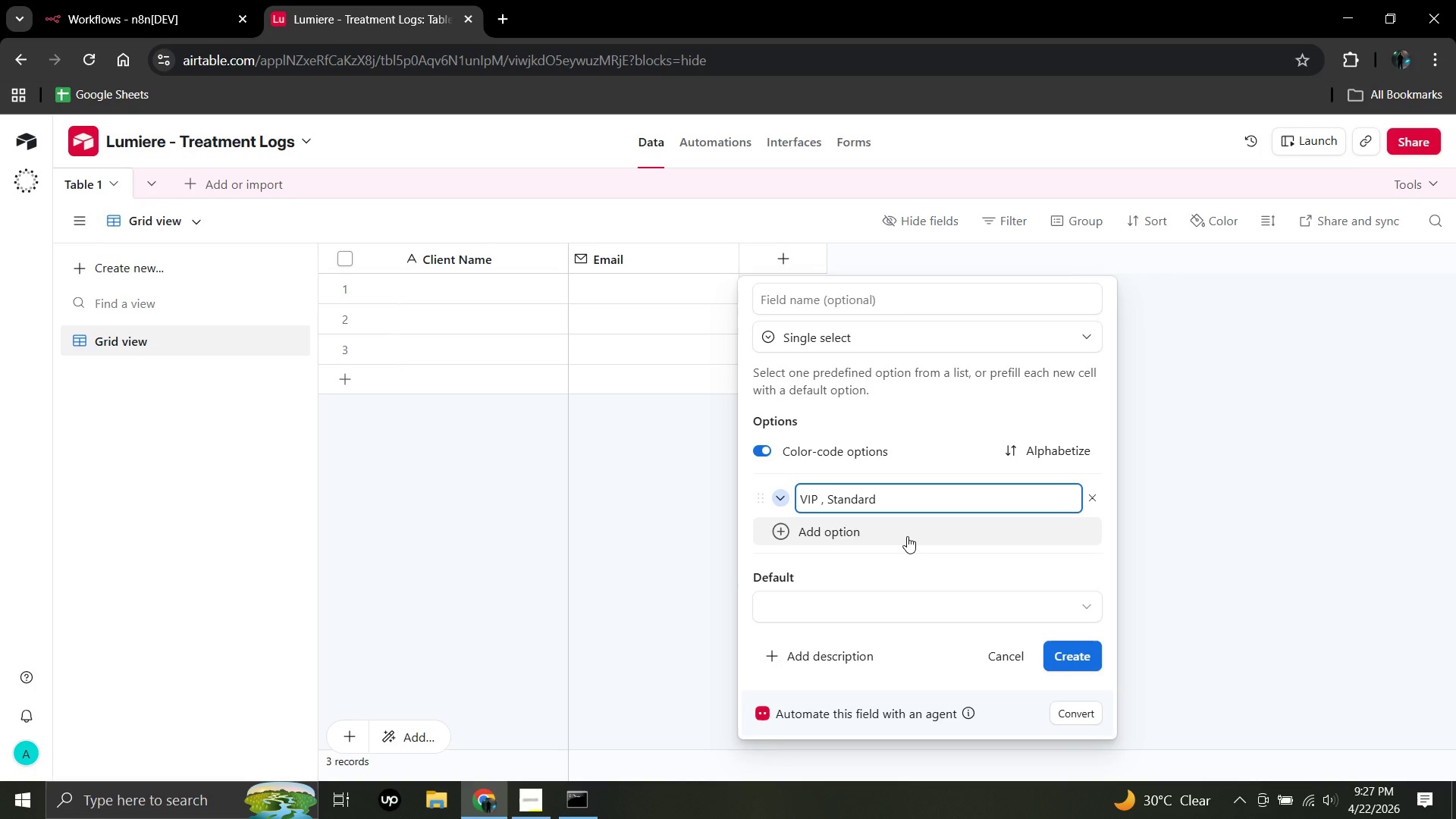 
wait(11.83)
 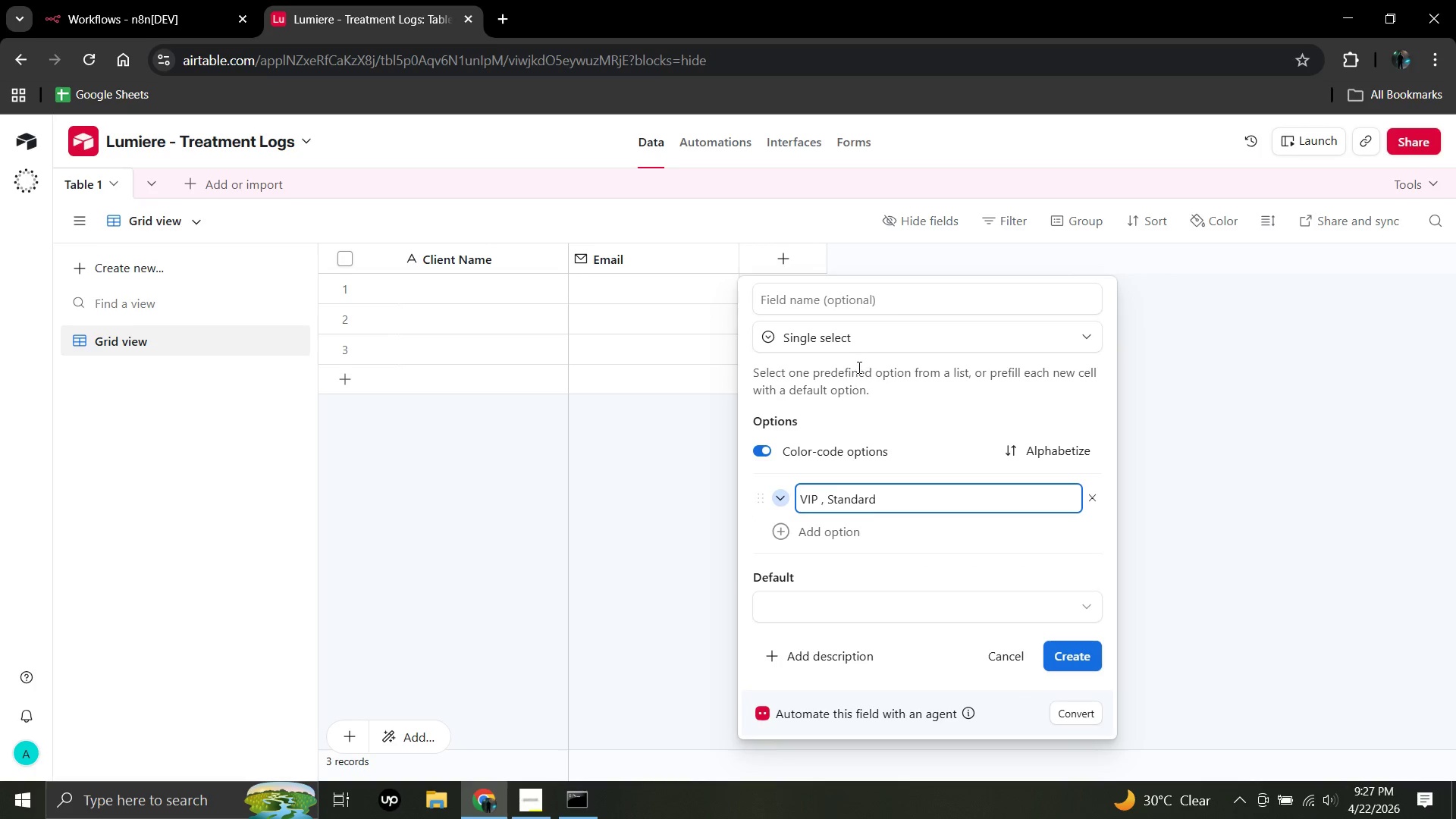 
left_click([786, 299])
 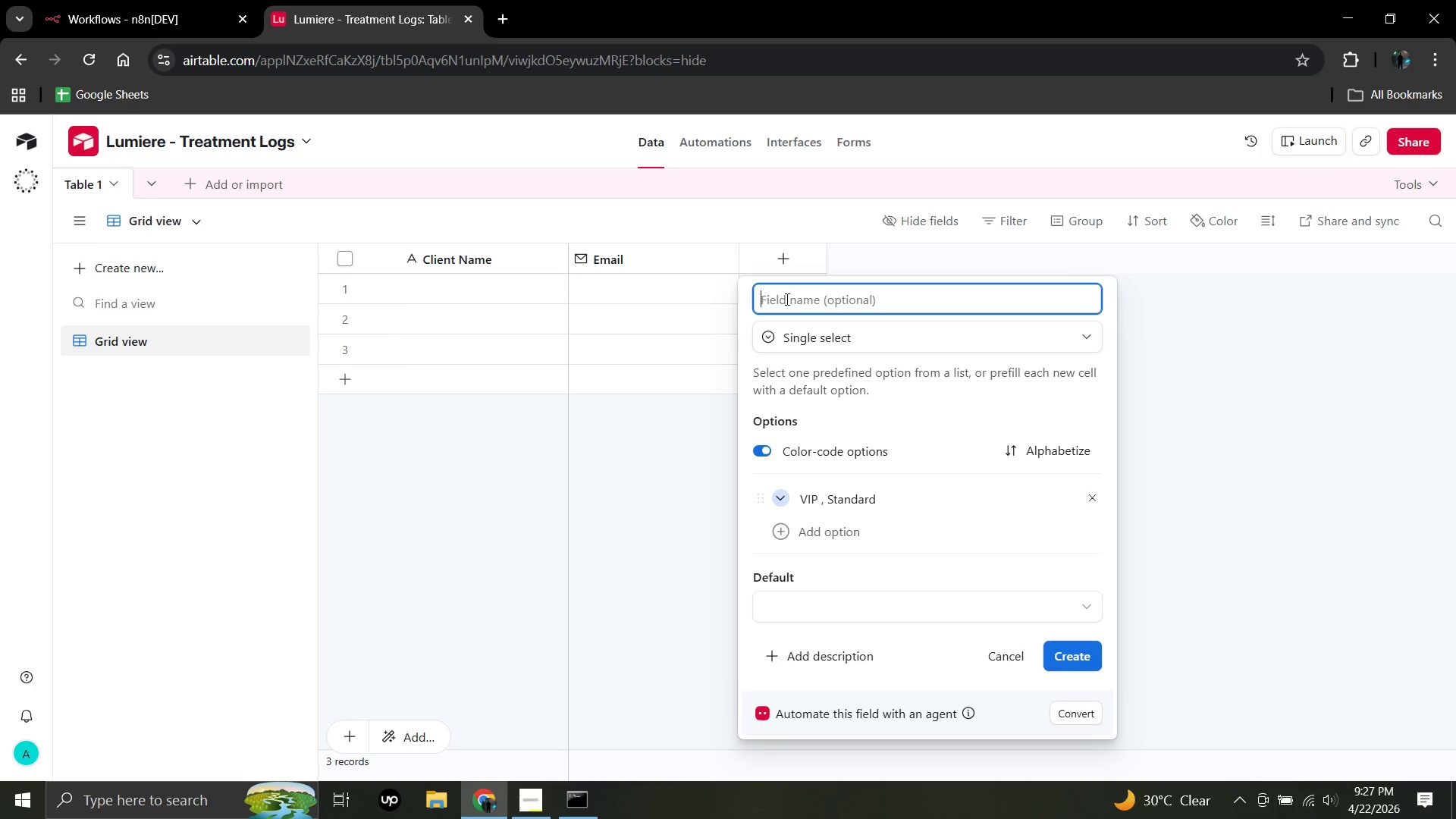 
wait(9.2)
 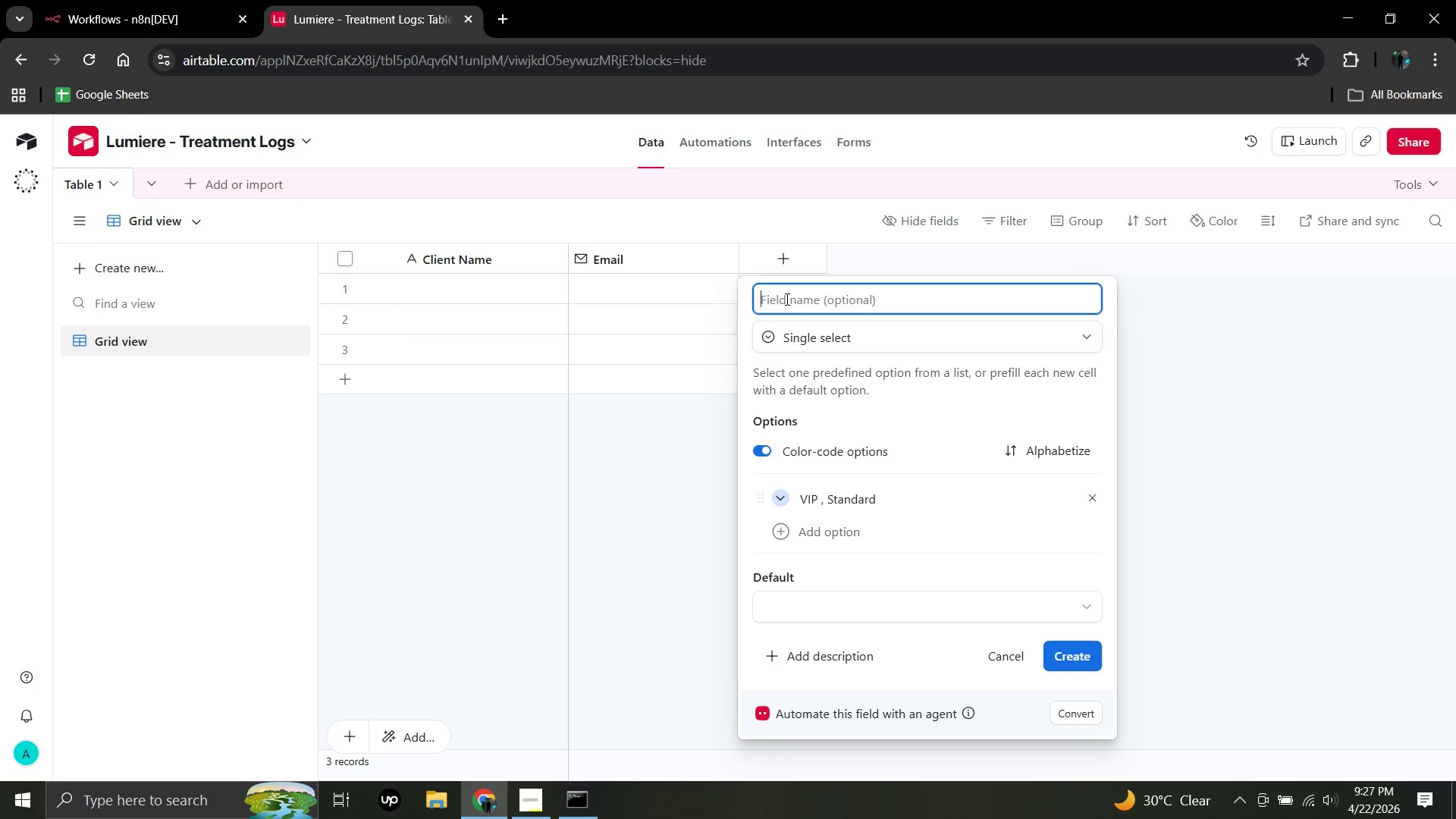 
double_click([931, 503])
 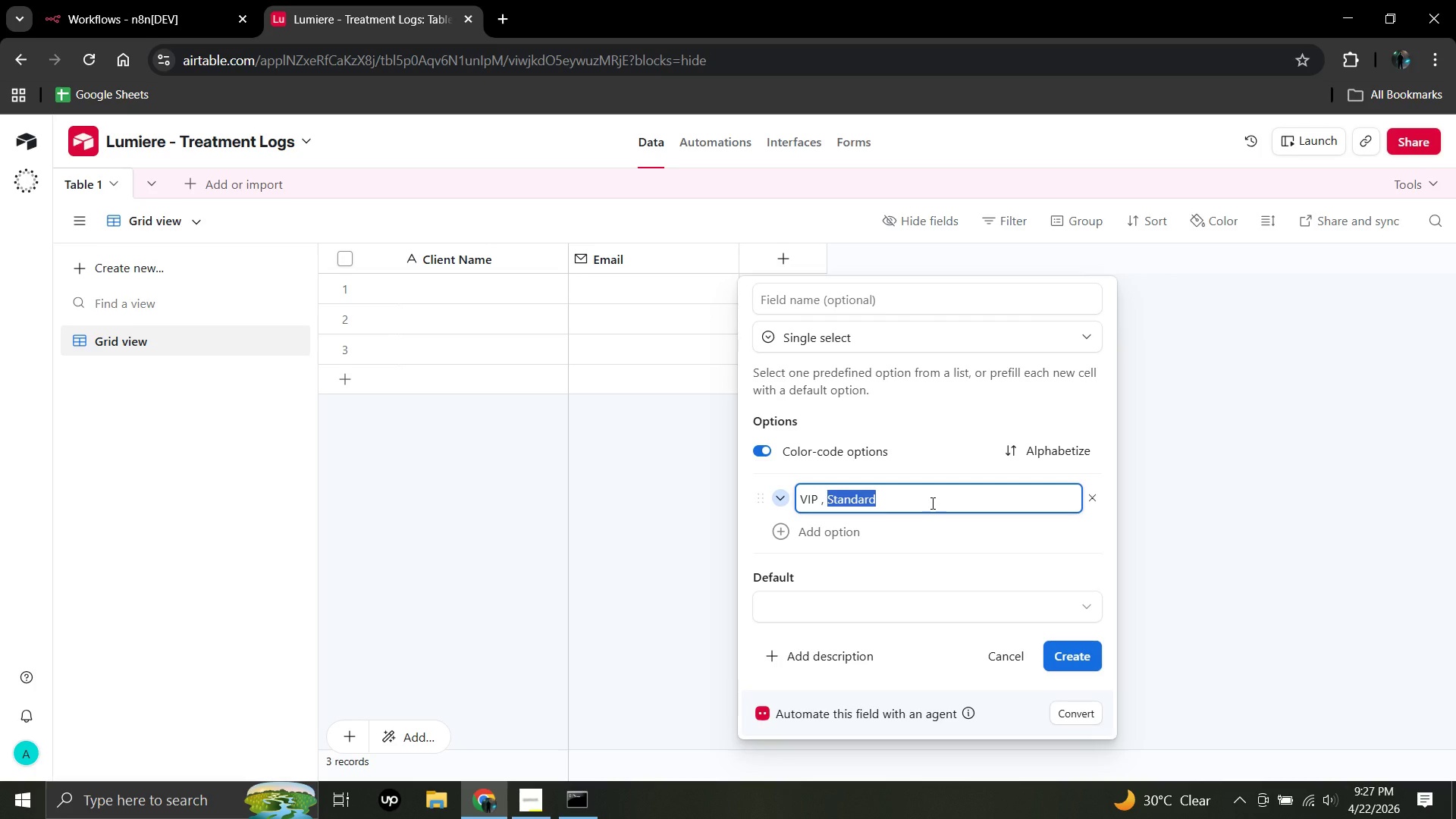 
key(Backspace)
 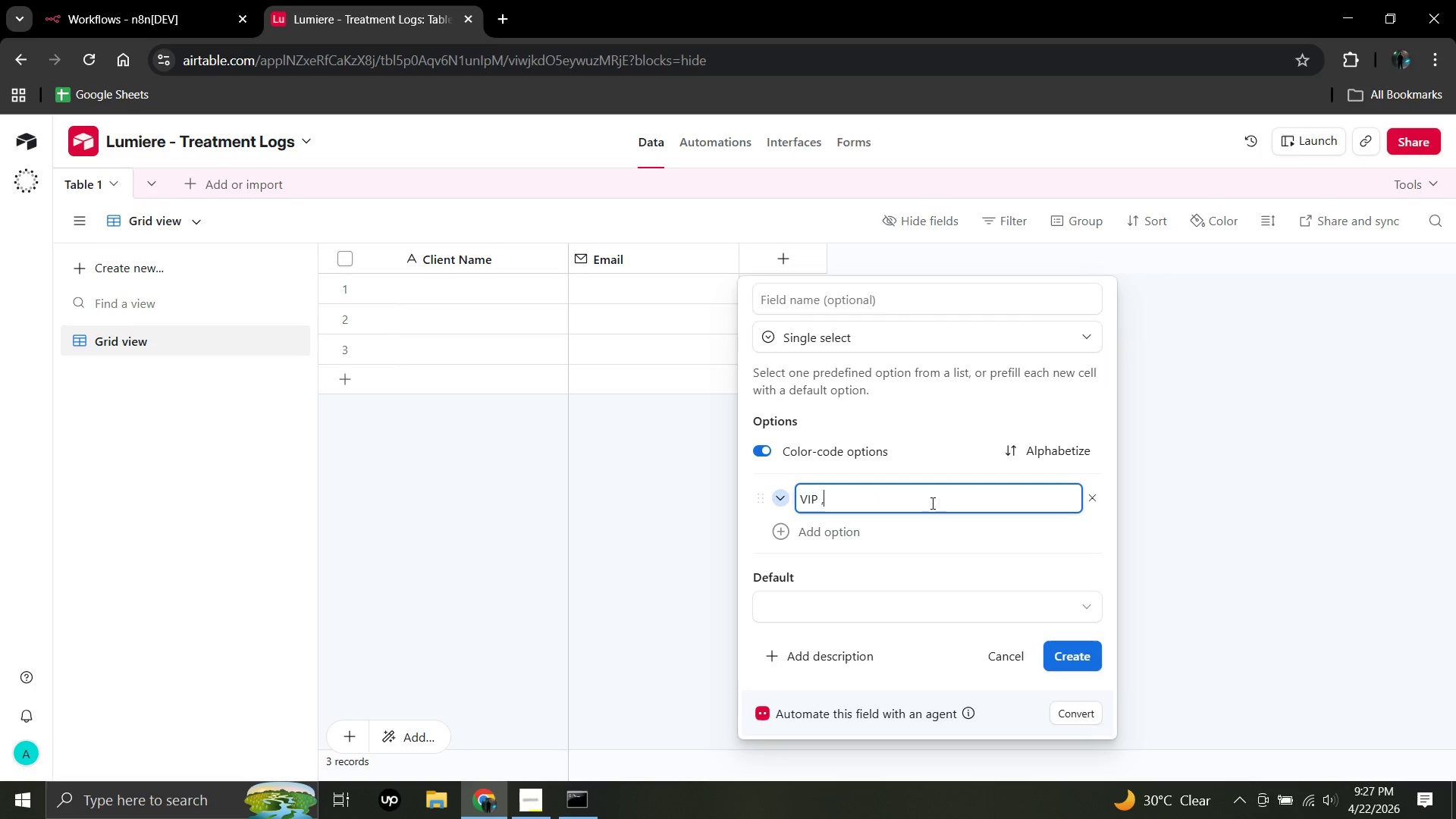 
key(Backspace)
 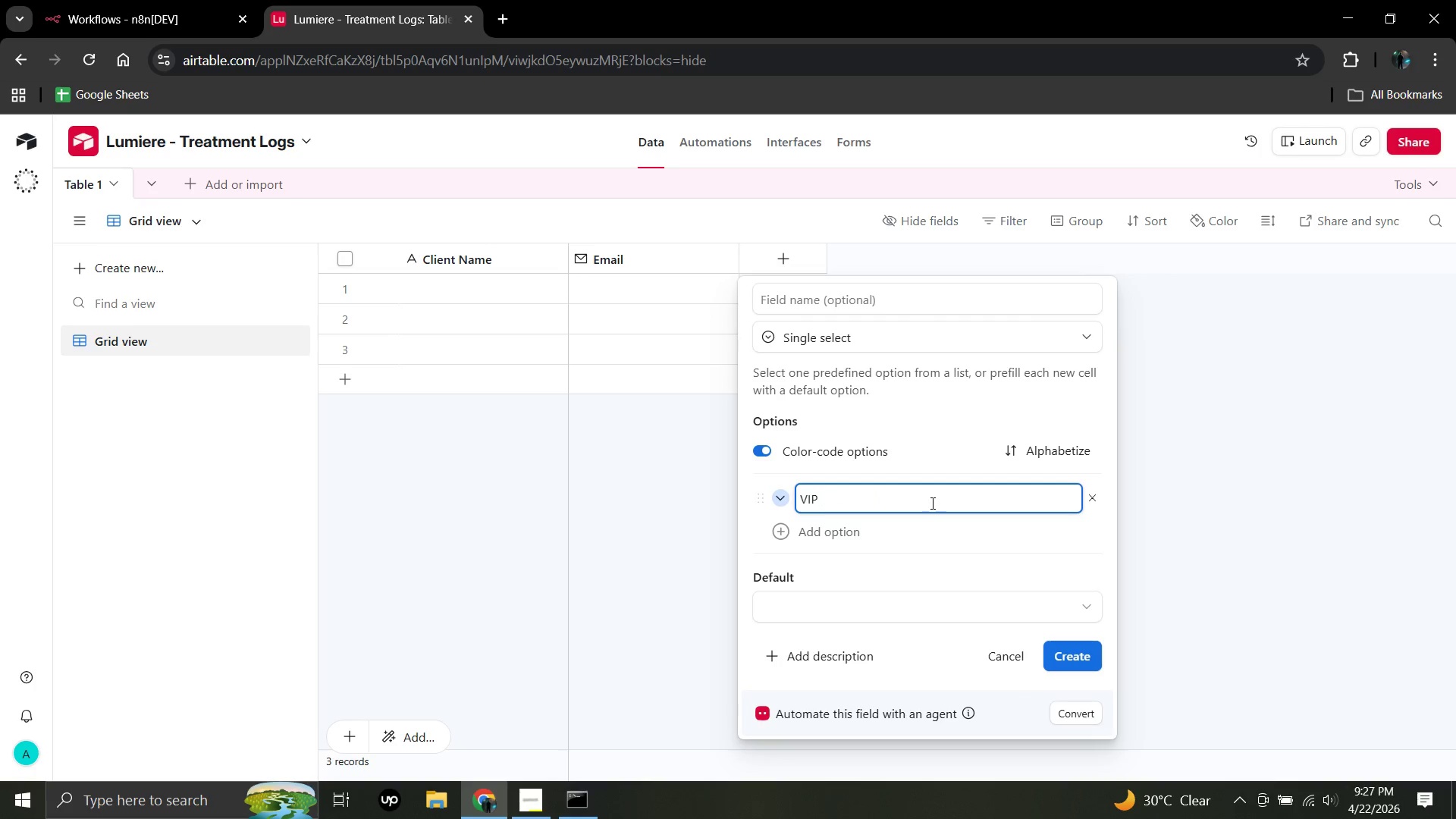 
key(Backspace)
 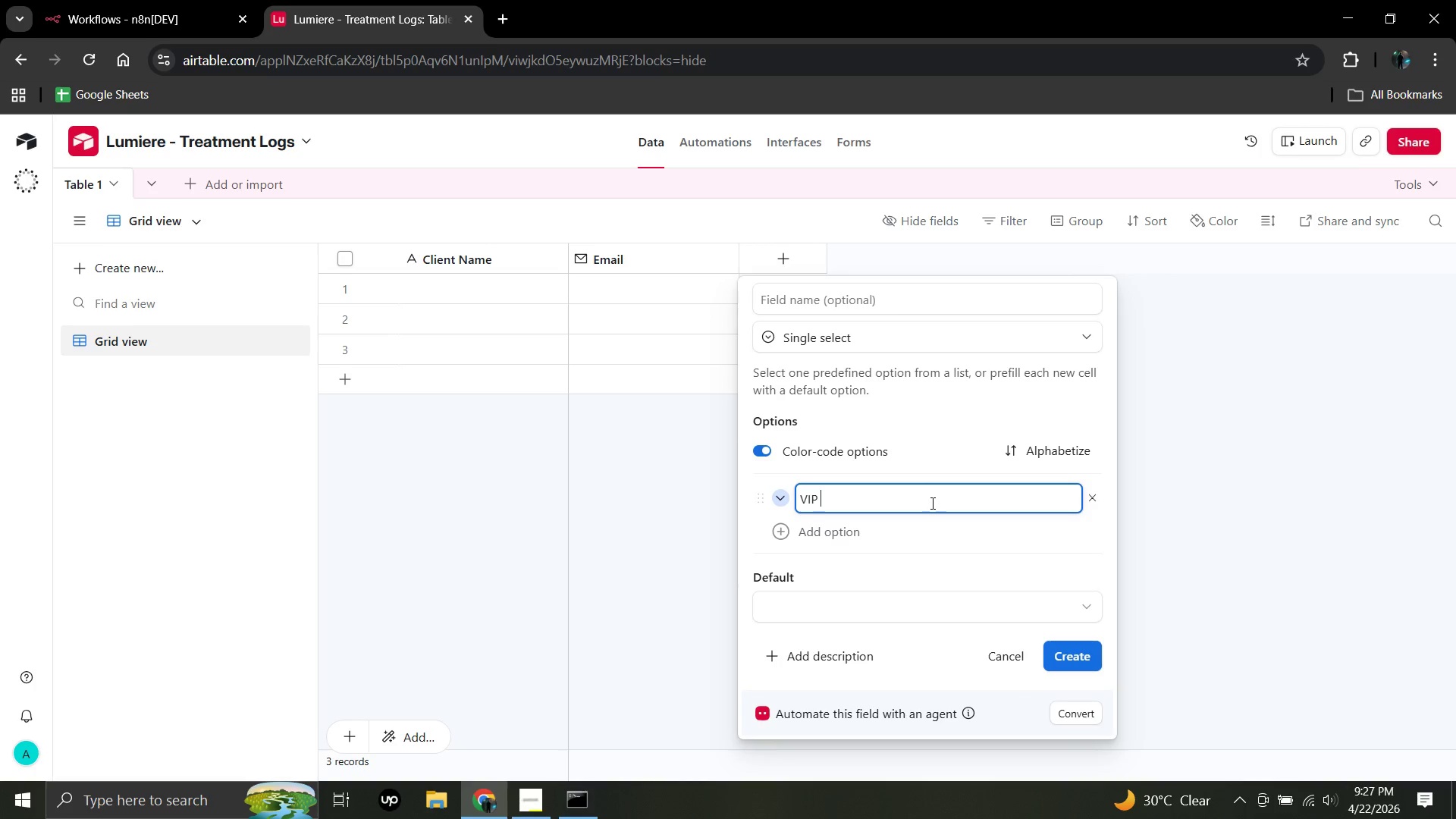 
key(Backspace)
 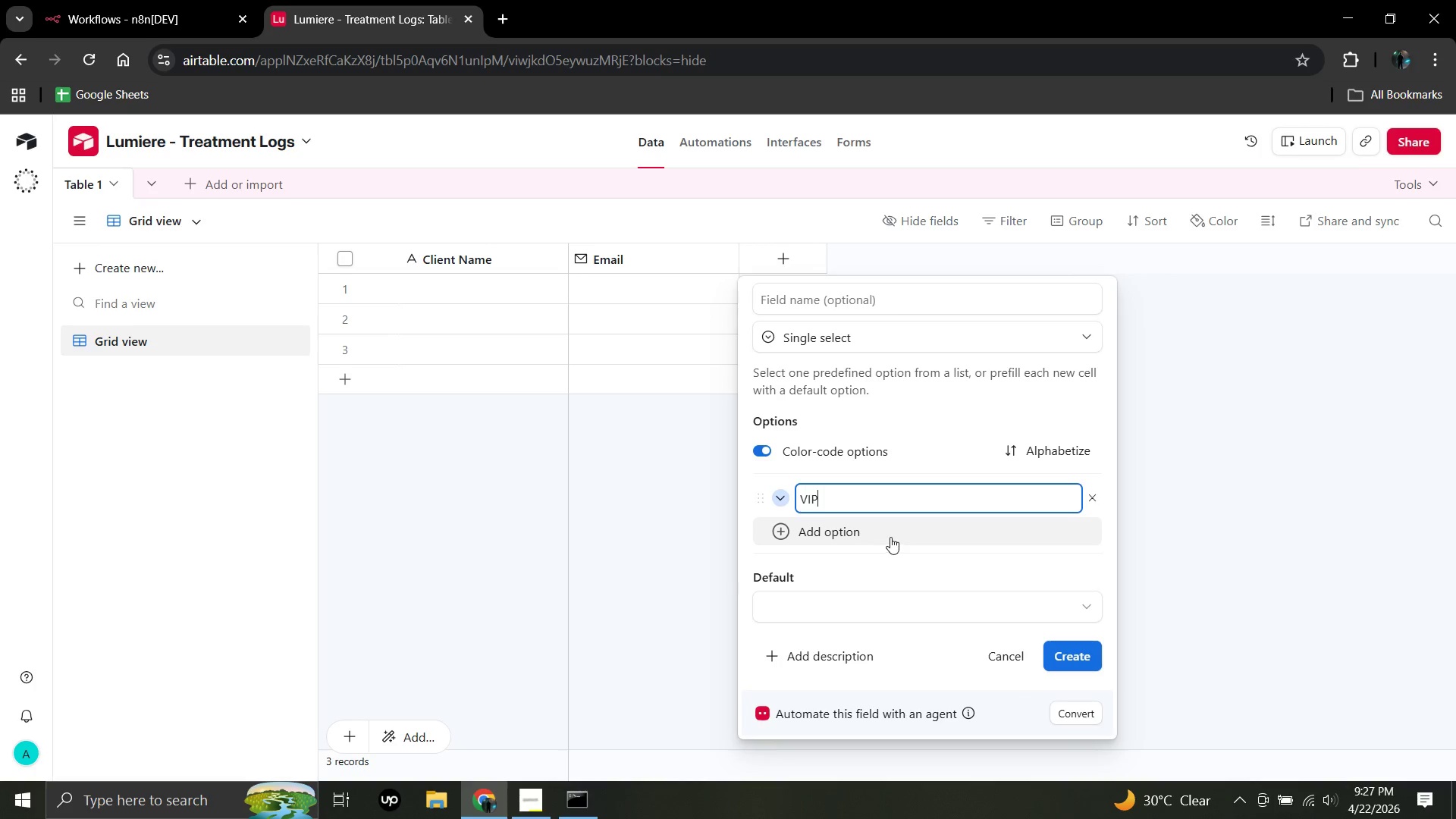 
left_click([890, 537])
 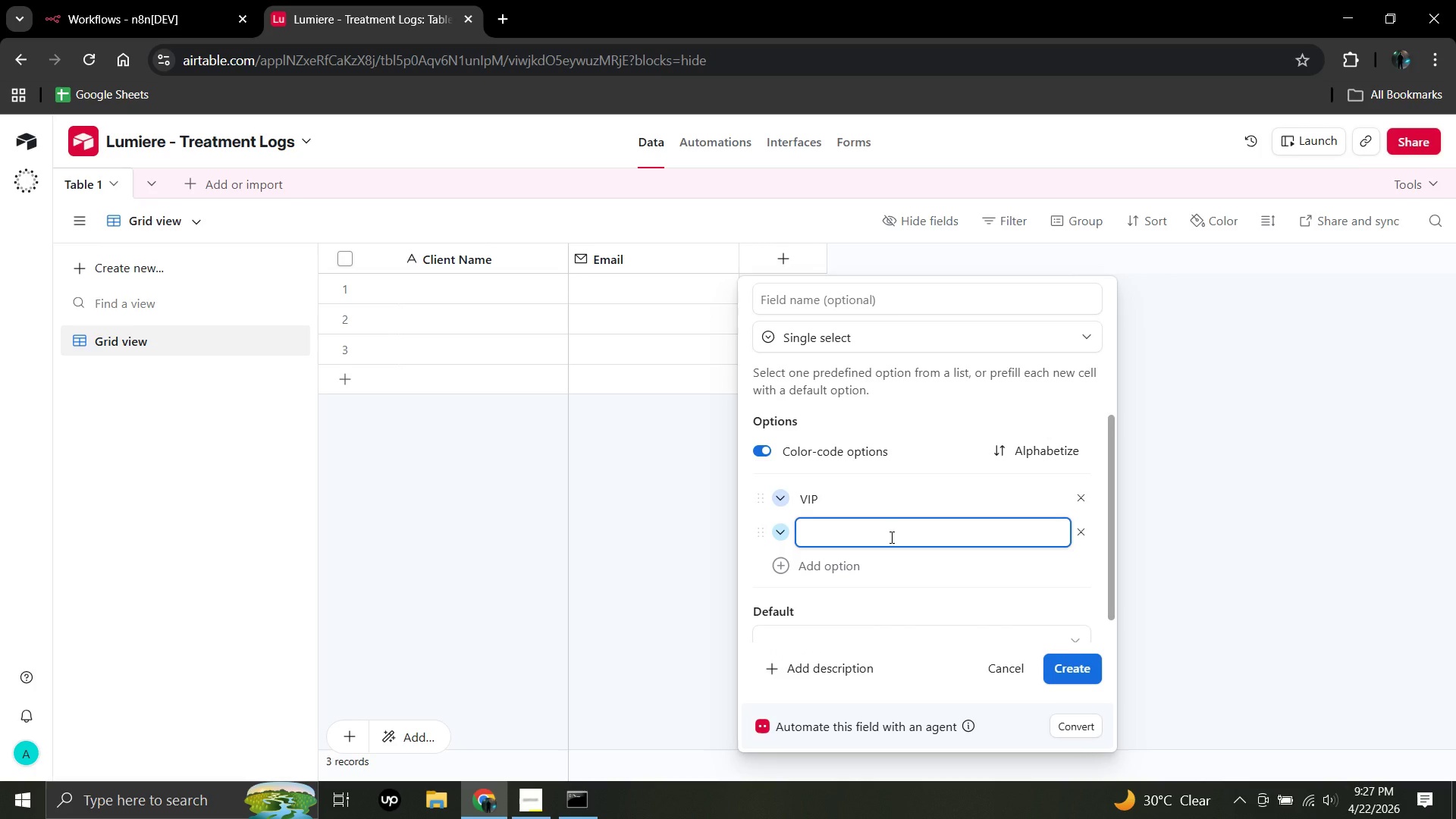 
type(Standard)
 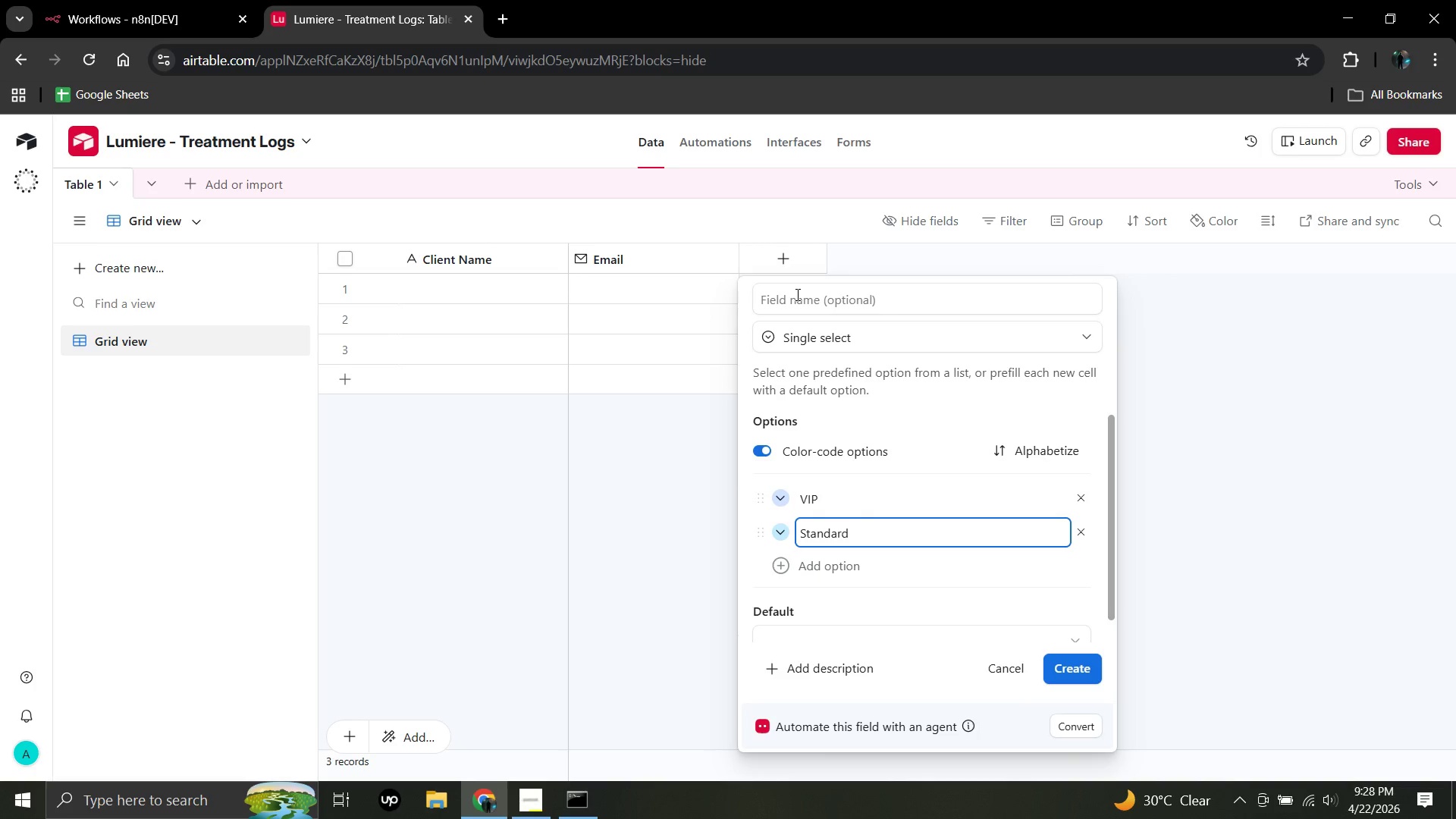 
wait(6.39)
 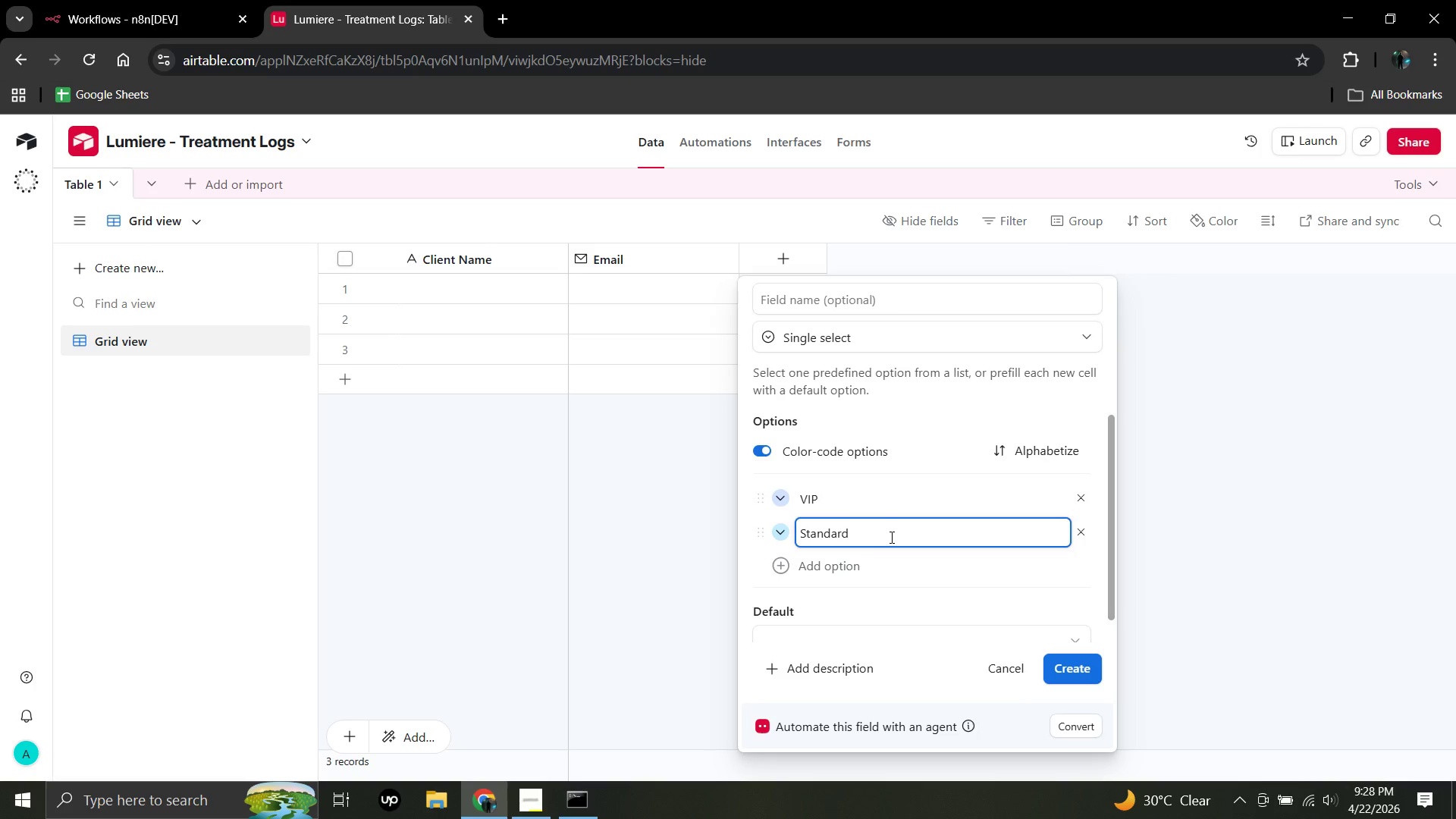 
left_click([790, 301])
 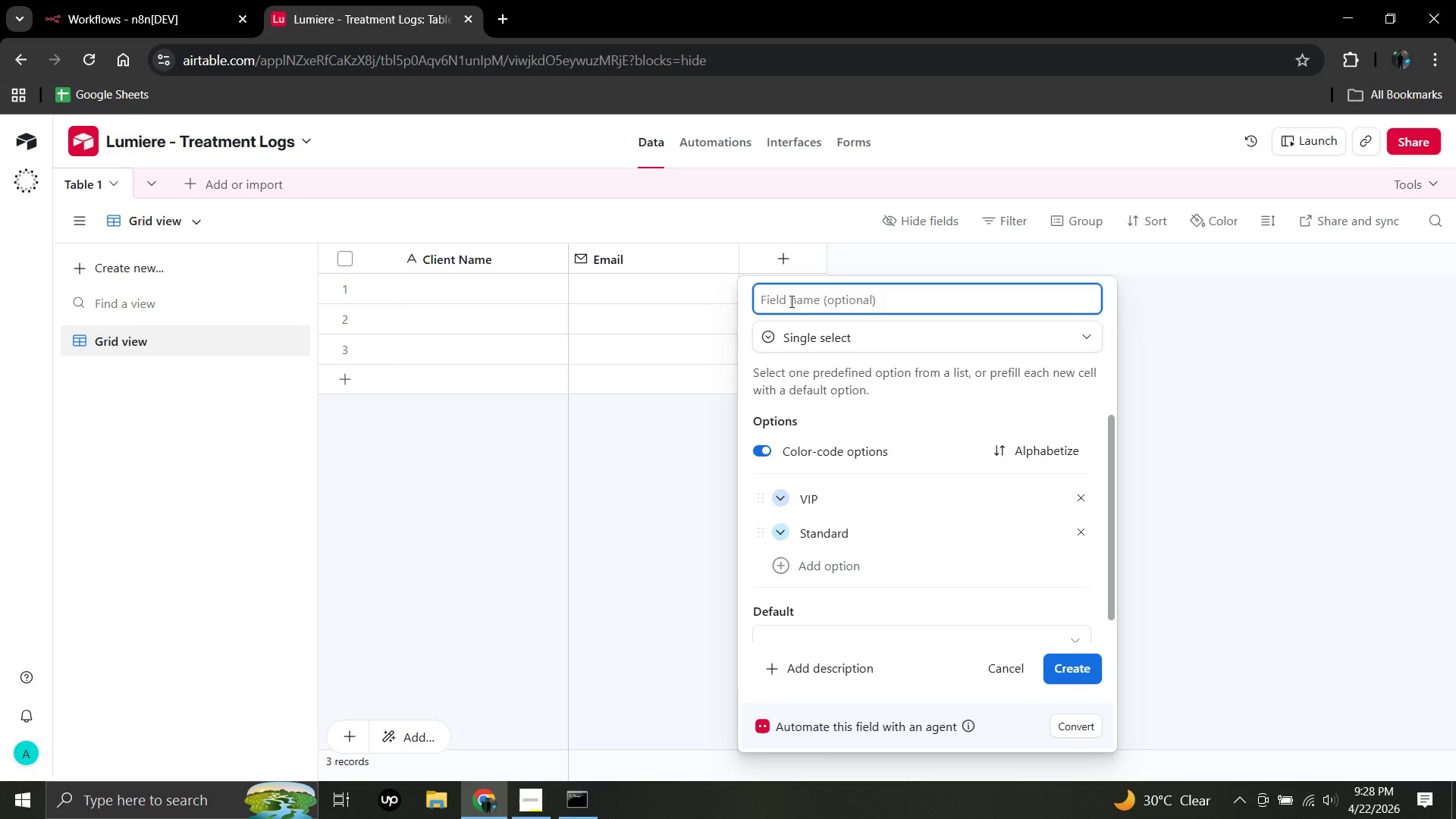 
wait(5.28)
 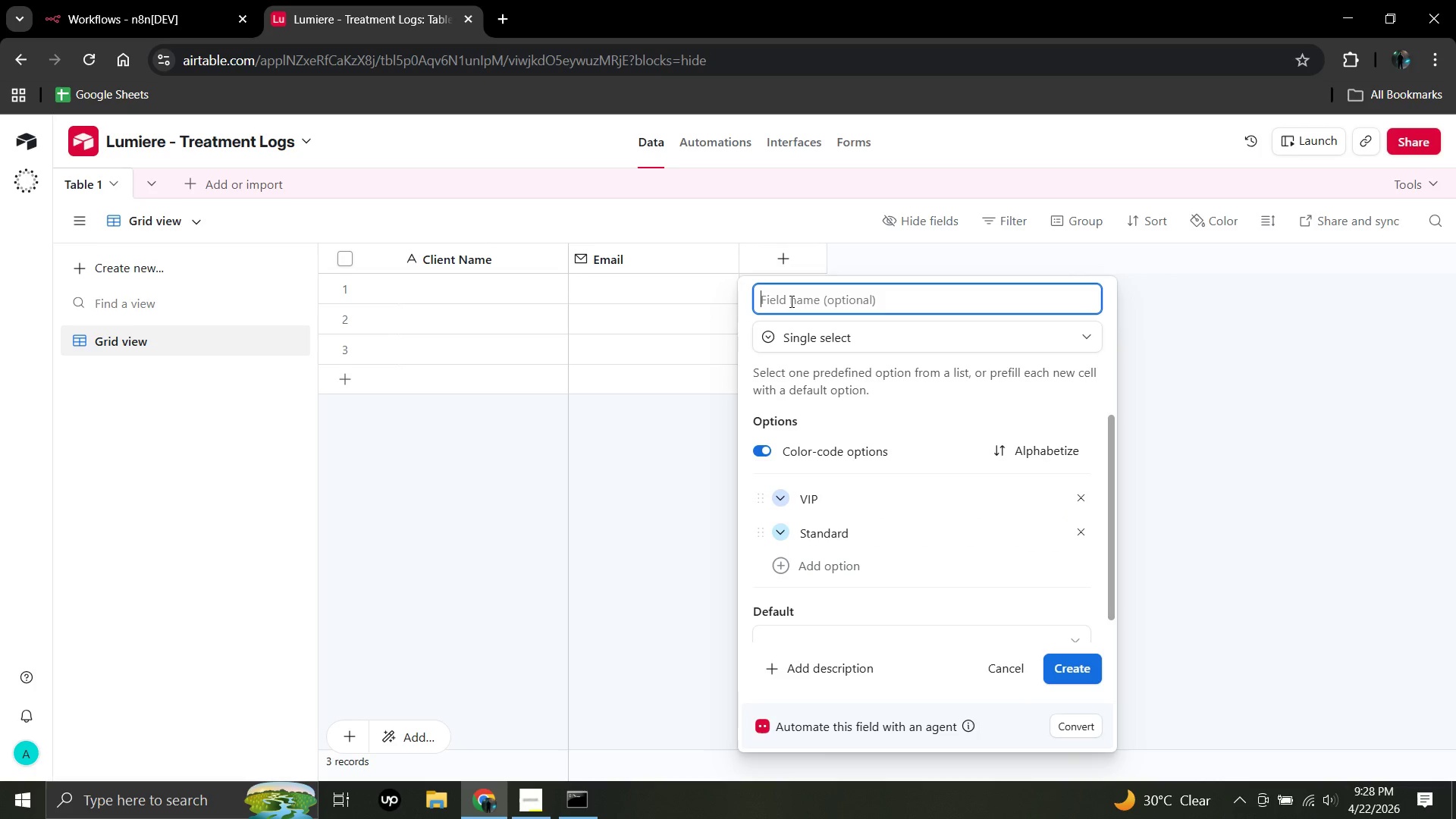 
type(Membership Status)
 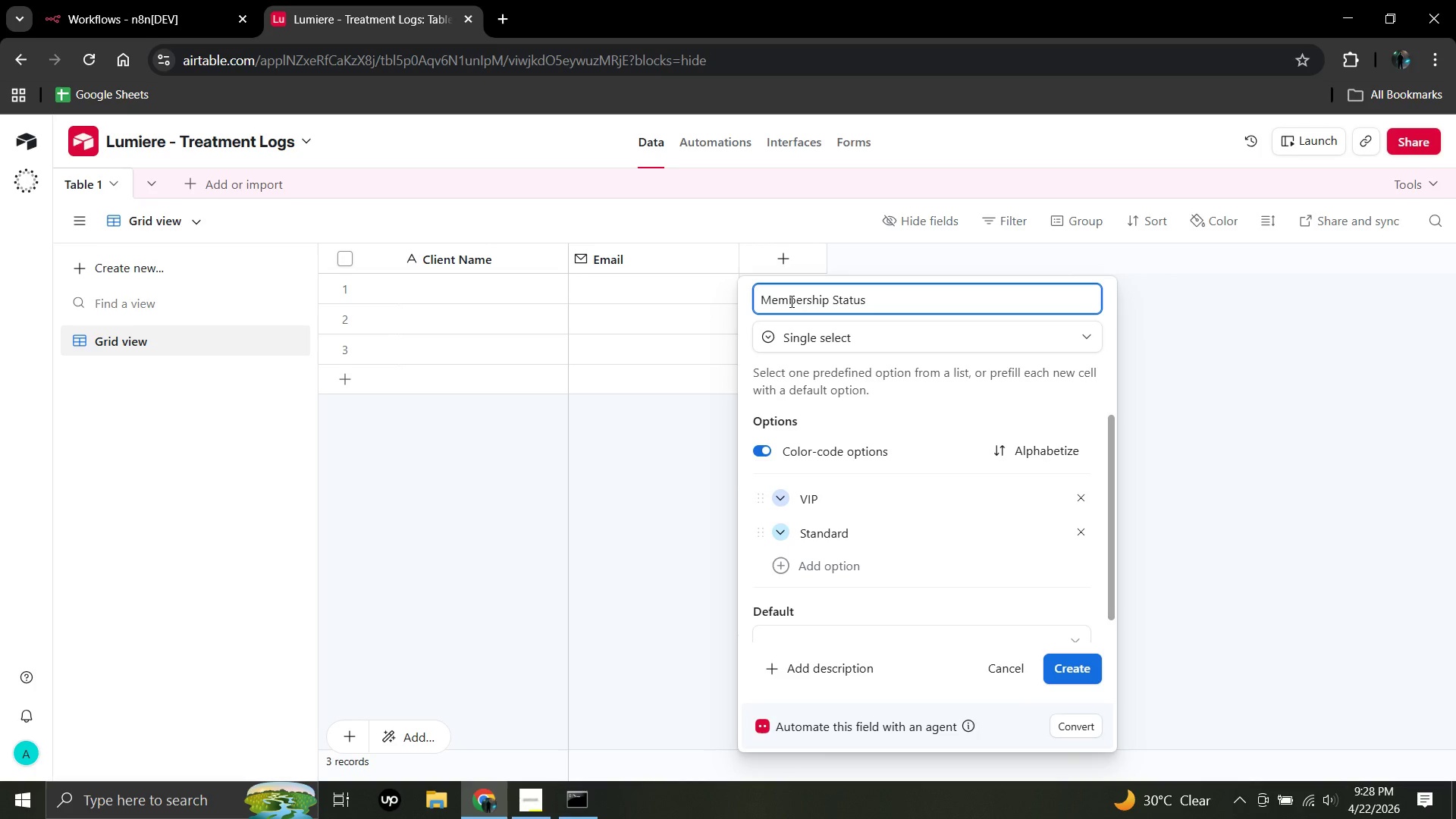 
left_click([1076, 670])
 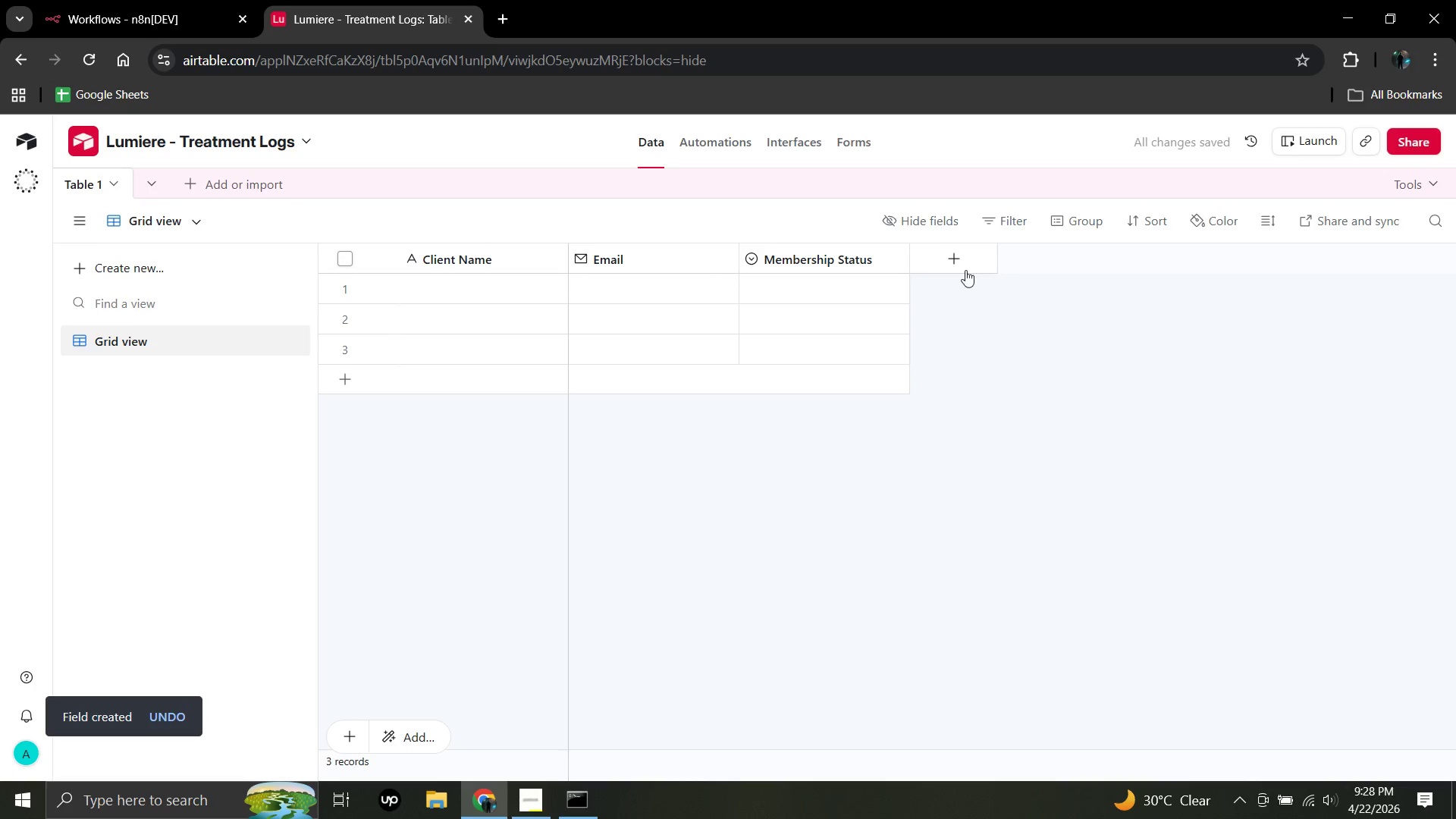 
left_click([954, 256])
 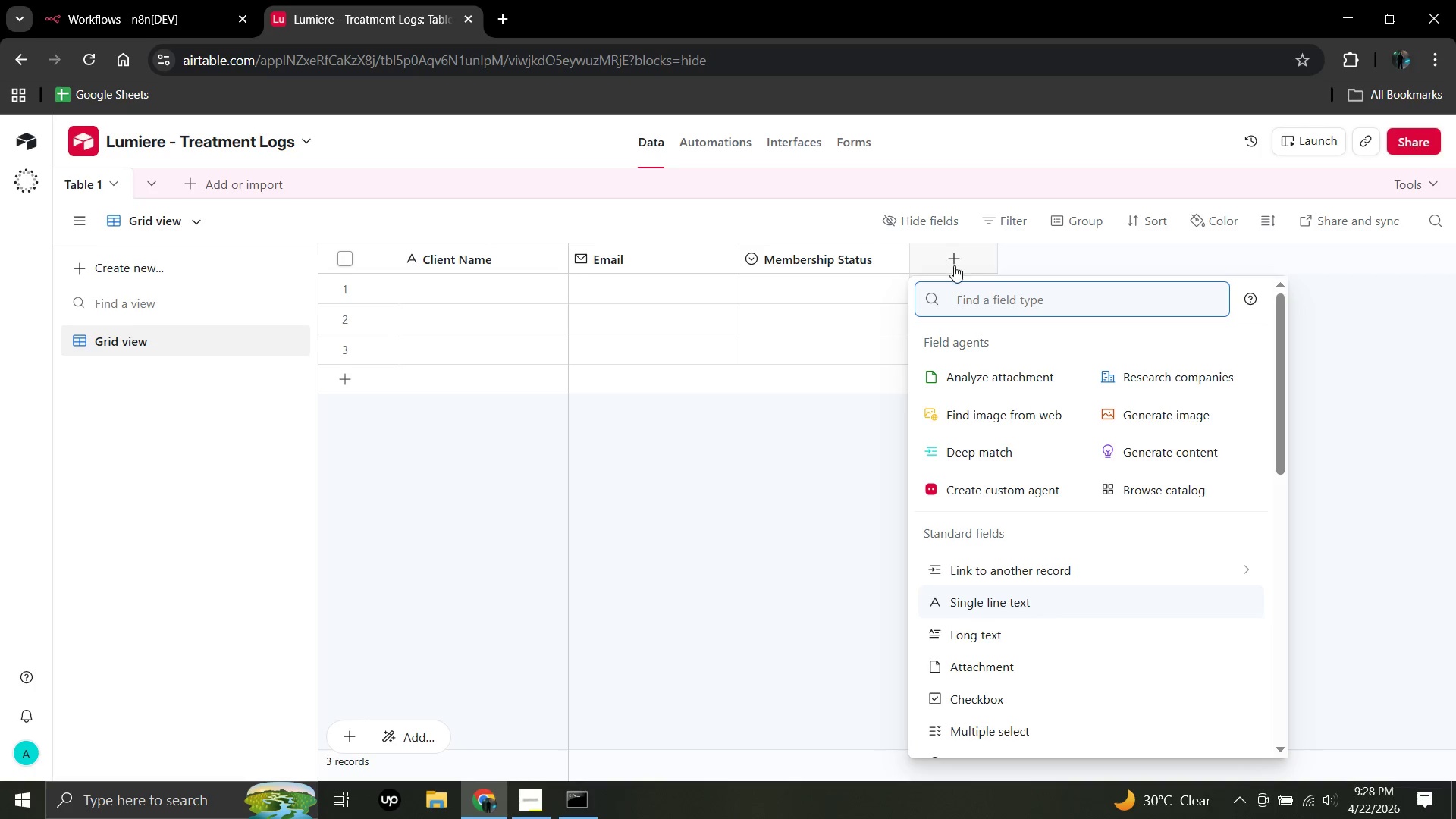 
wait(7.11)
 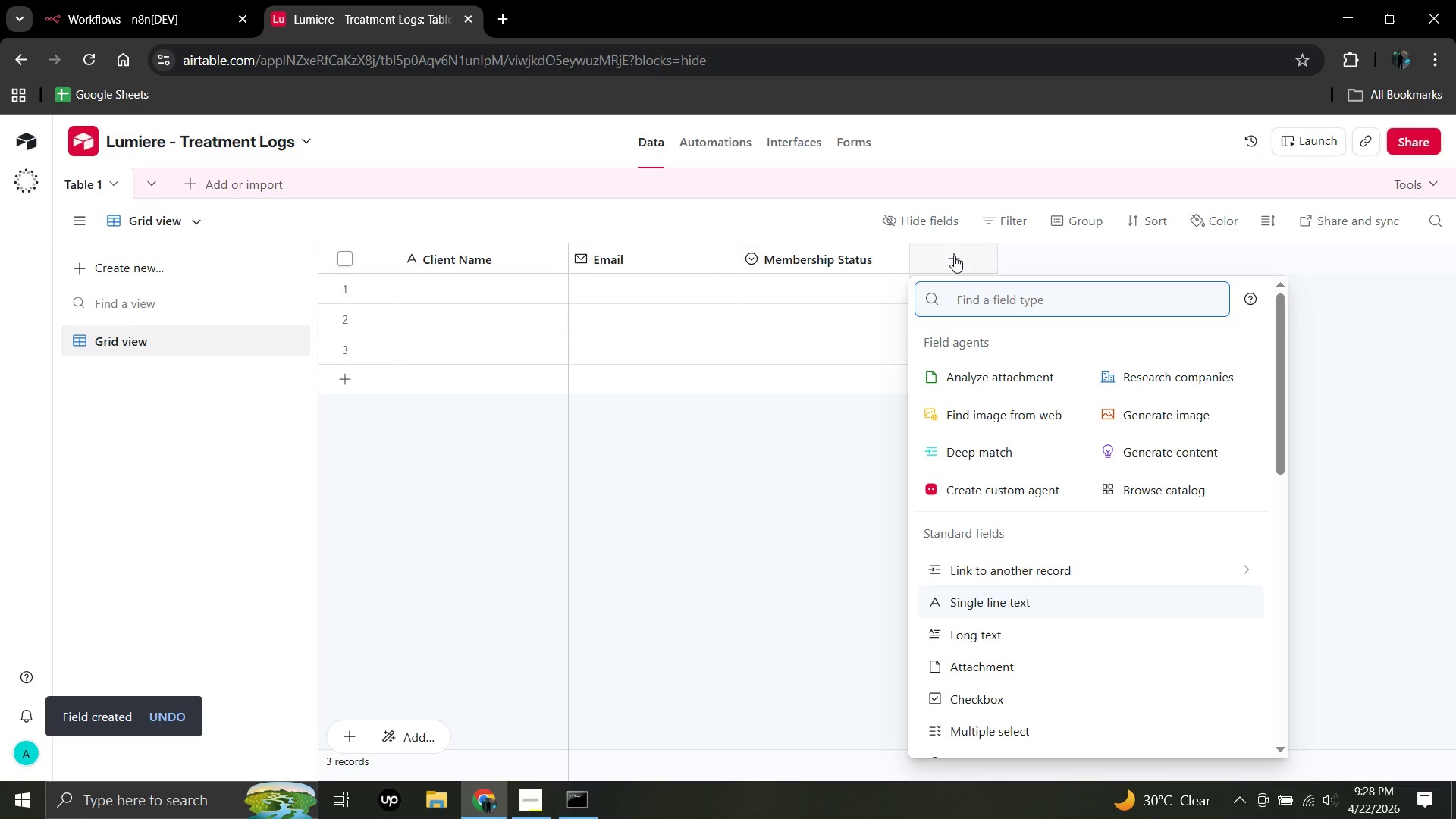 
left_click([964, 297])
 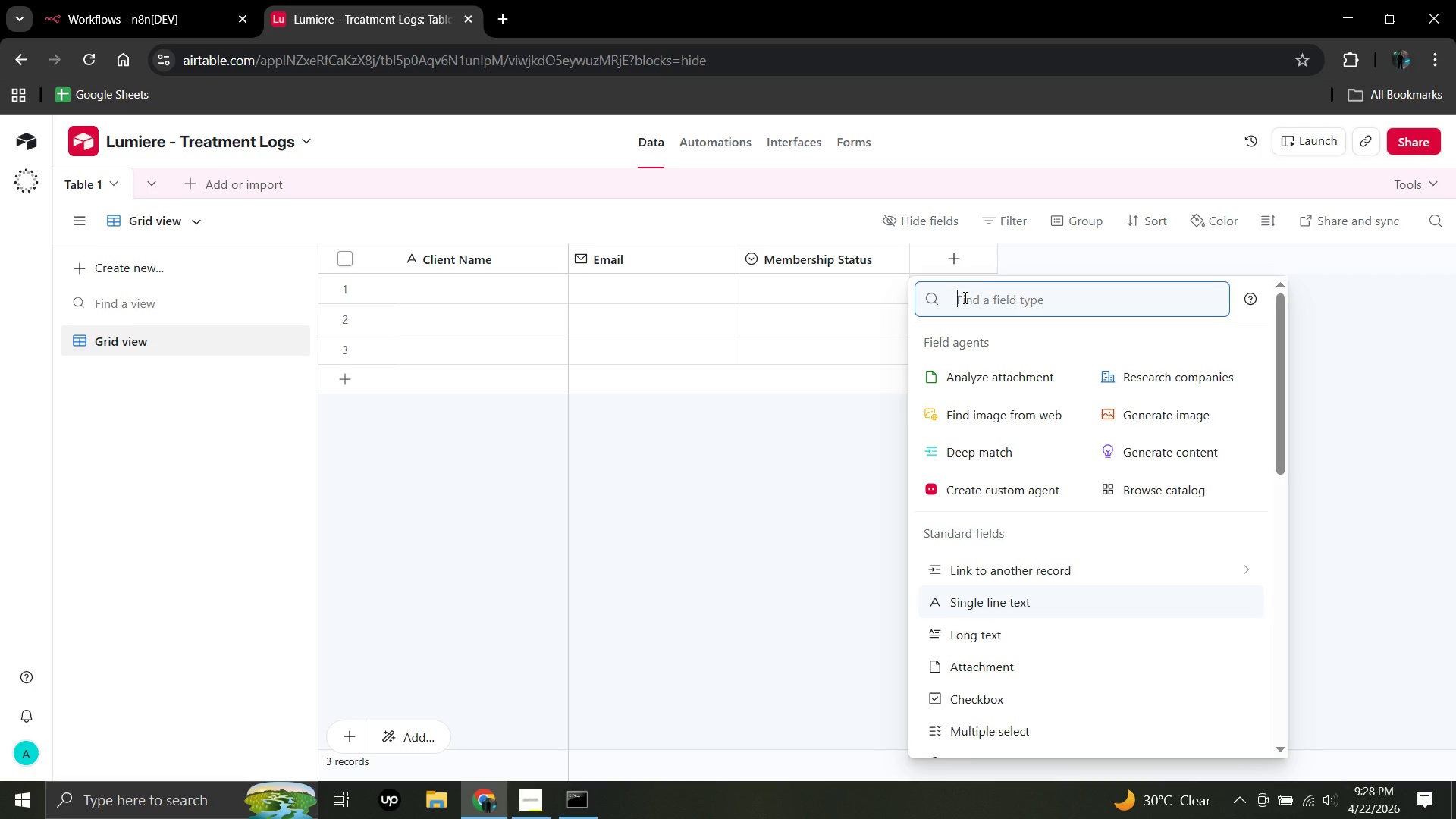 
type(long)
 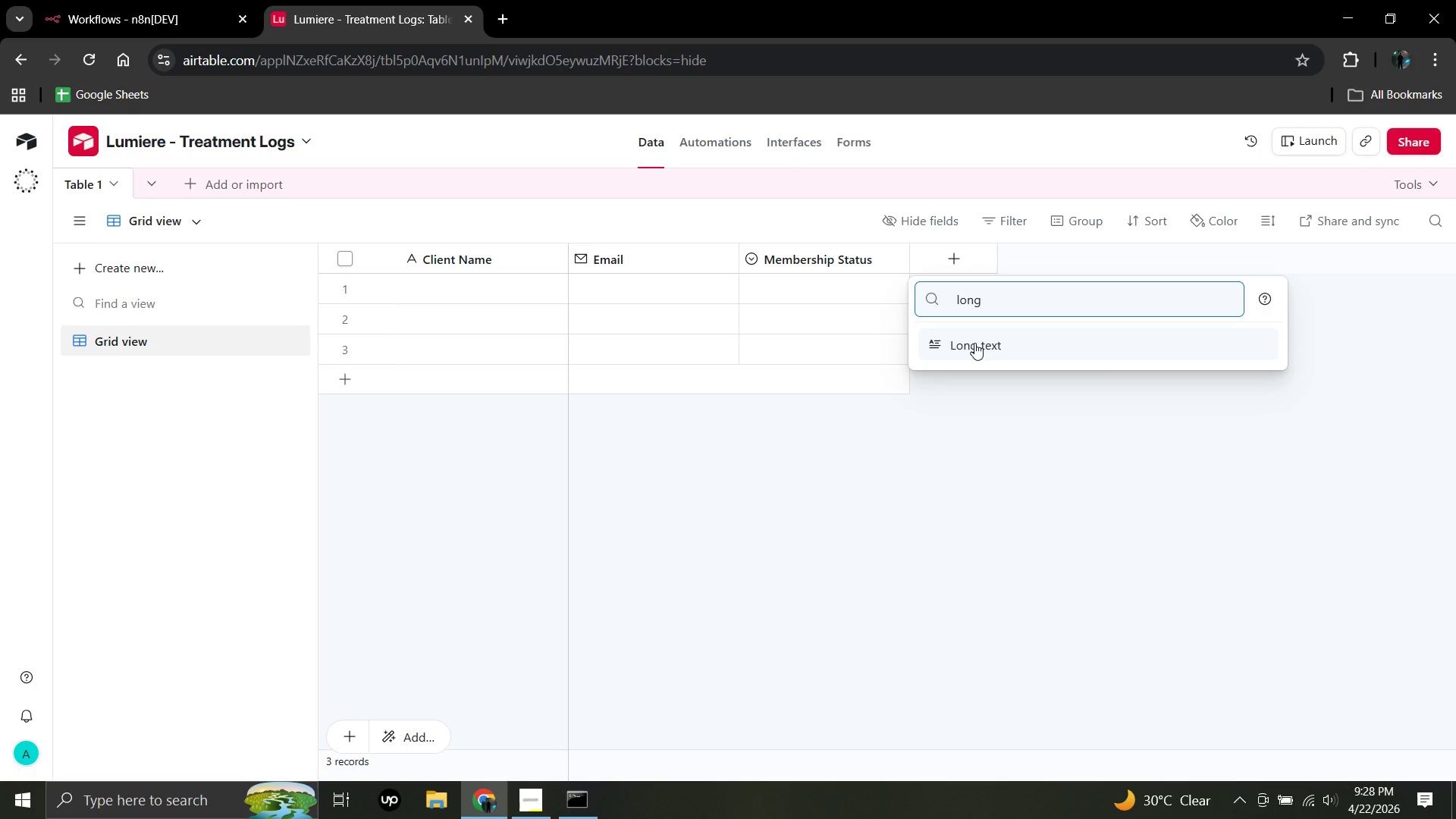 
left_click([974, 343])
 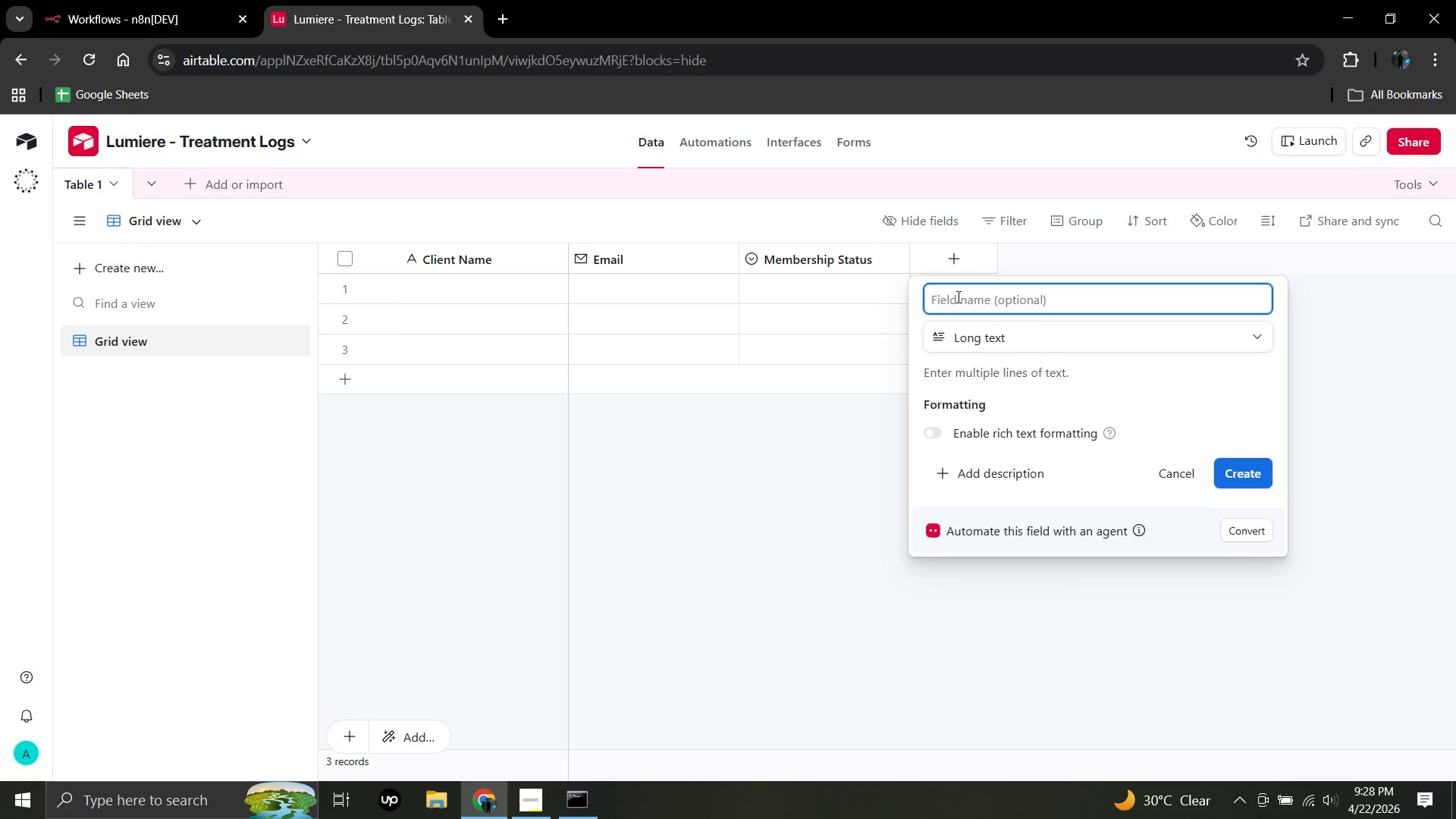 
wait(5.55)
 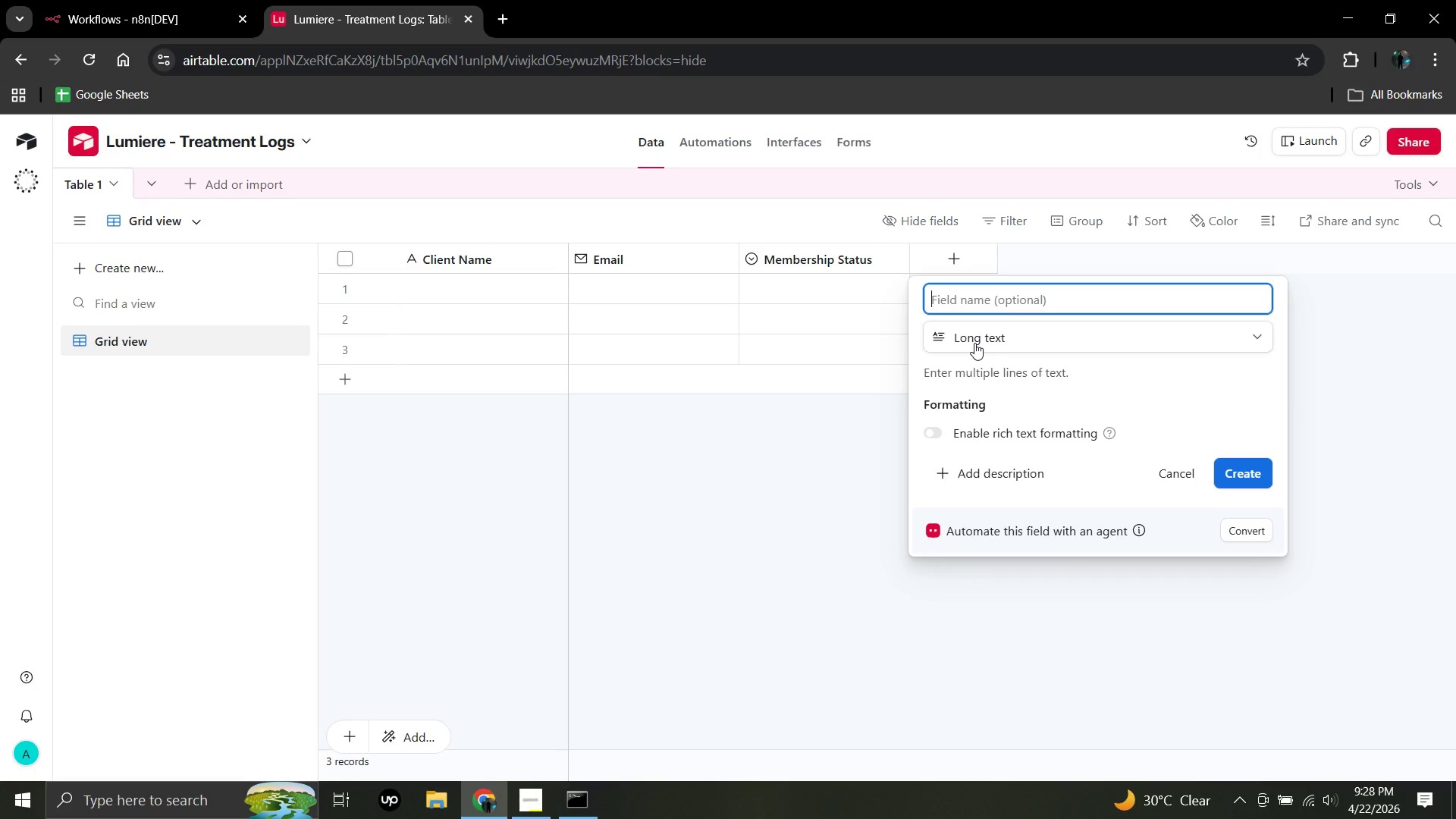 
left_click([957, 297])
 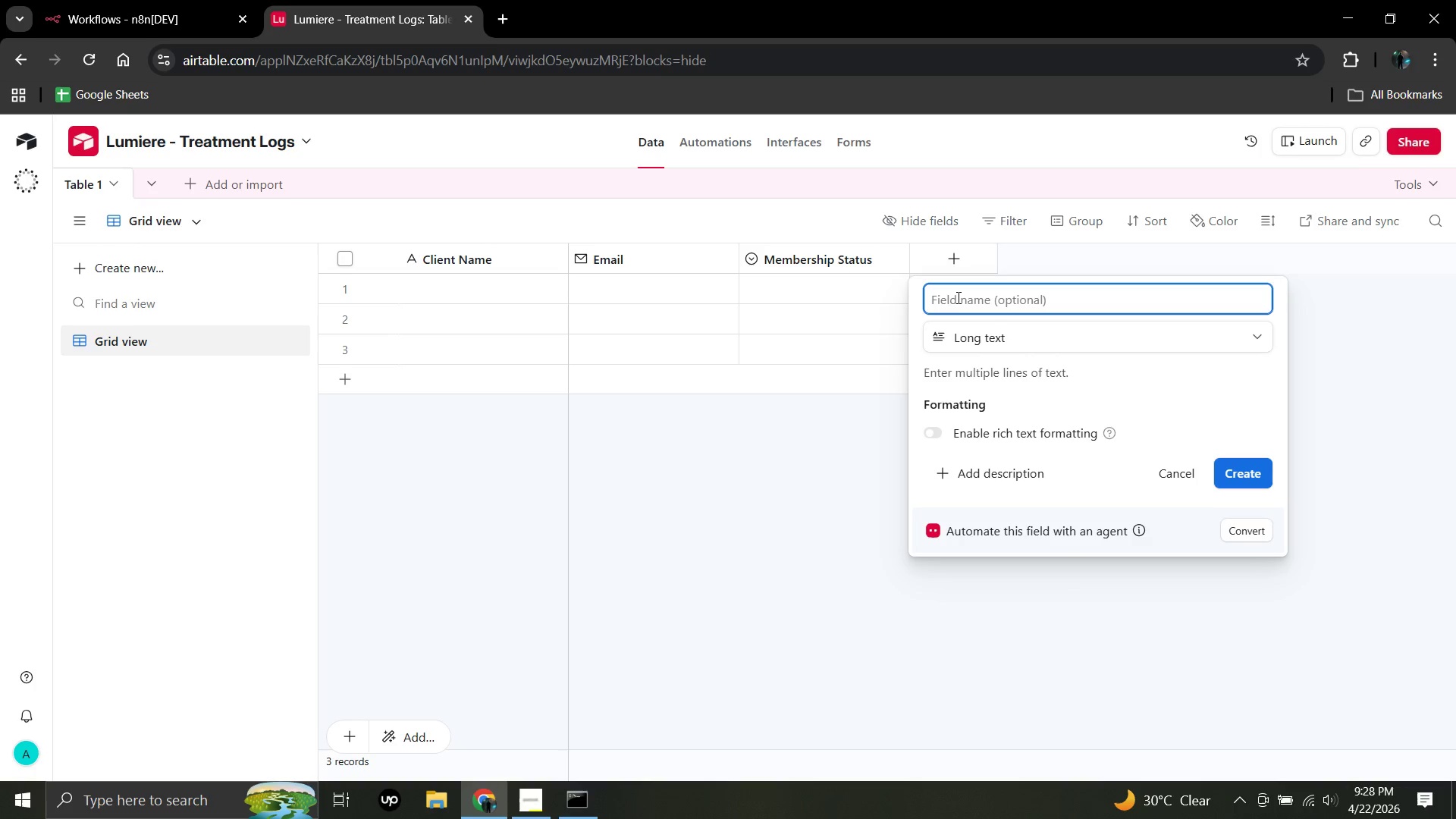 
wait(6.53)
 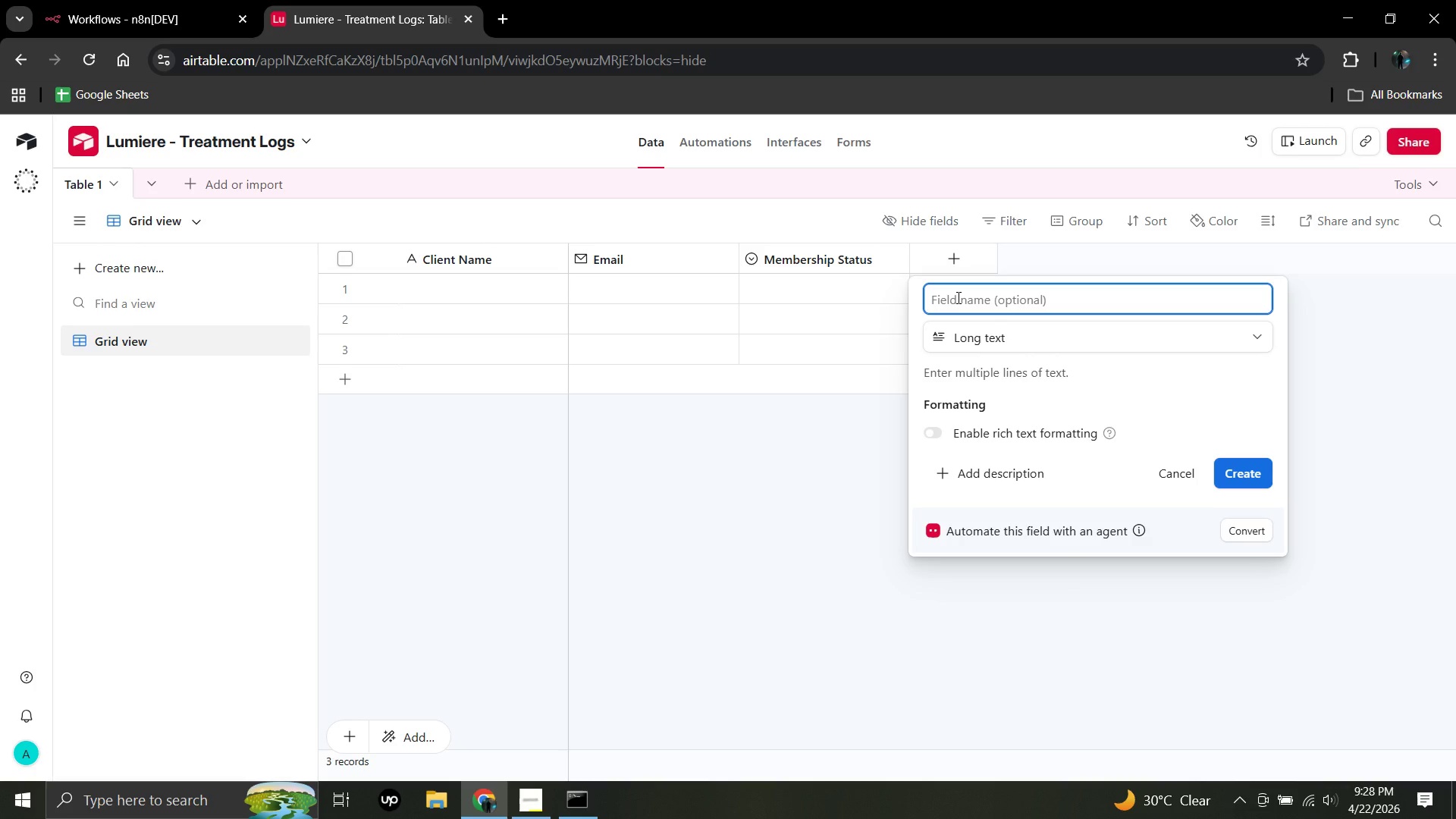 
type(Esthetician Notes)
 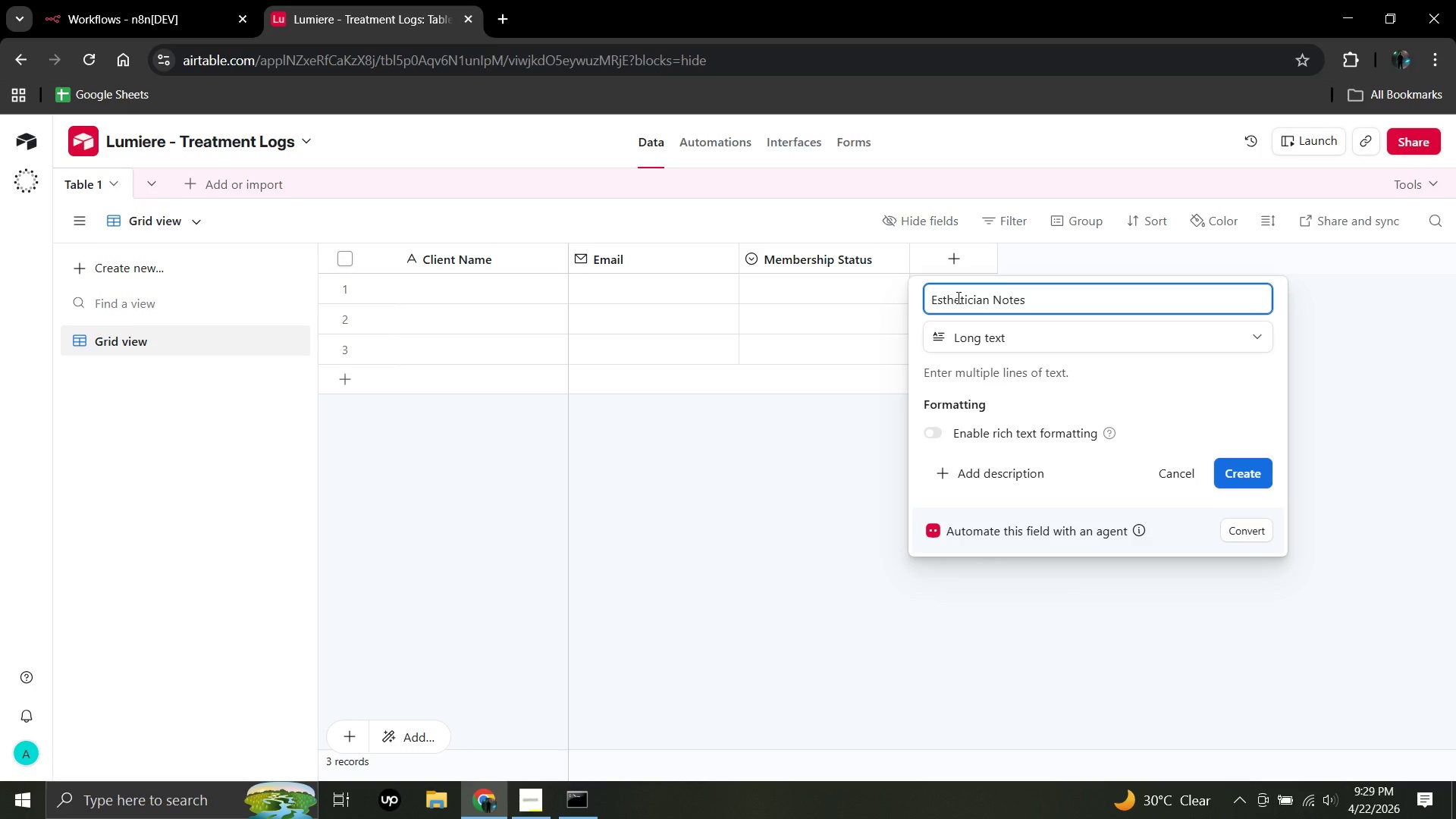 
left_click([1242, 474])
 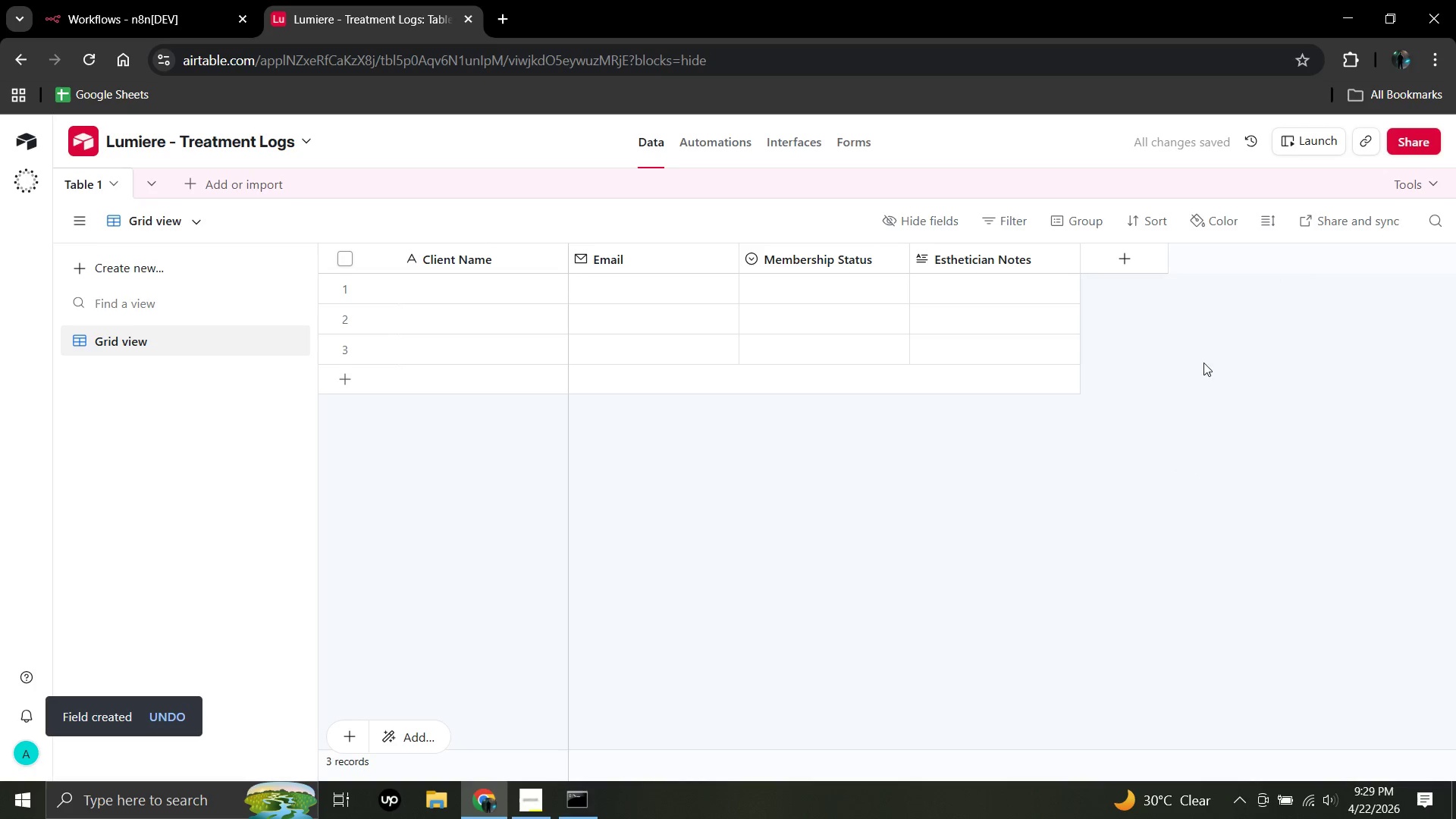 
wait(6.0)
 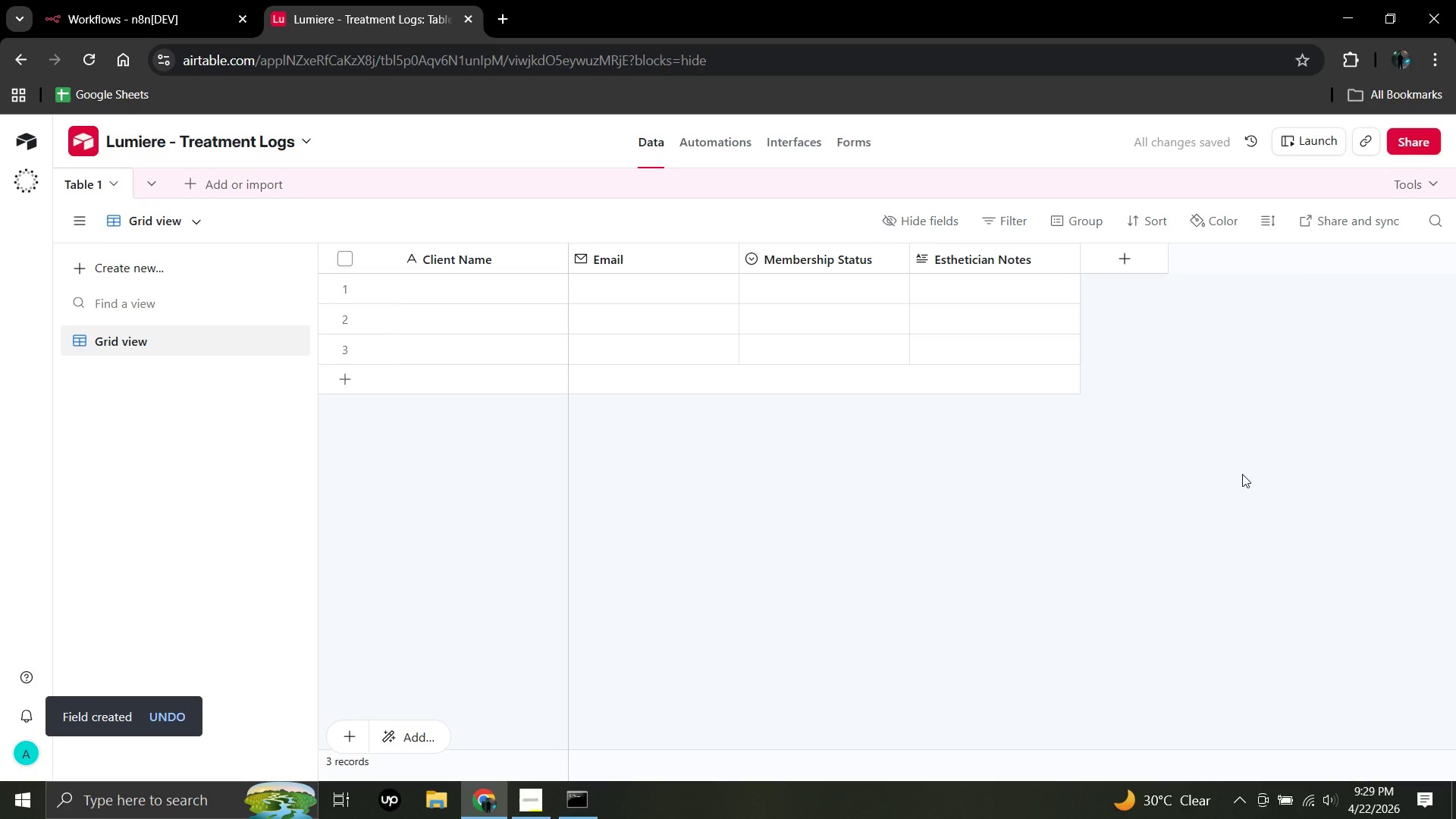 
left_click([1123, 259])
 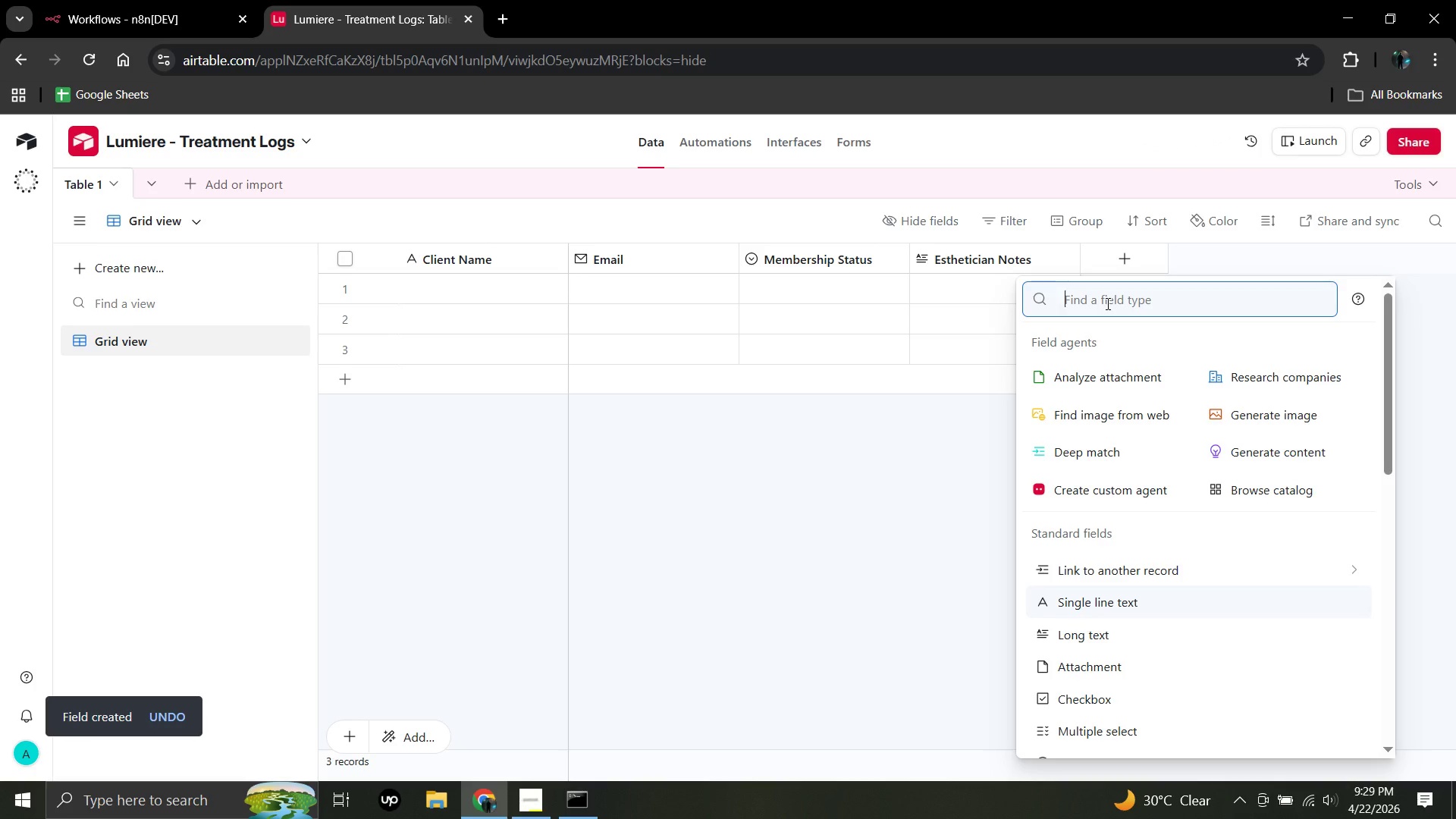 
left_click([1106, 303])
 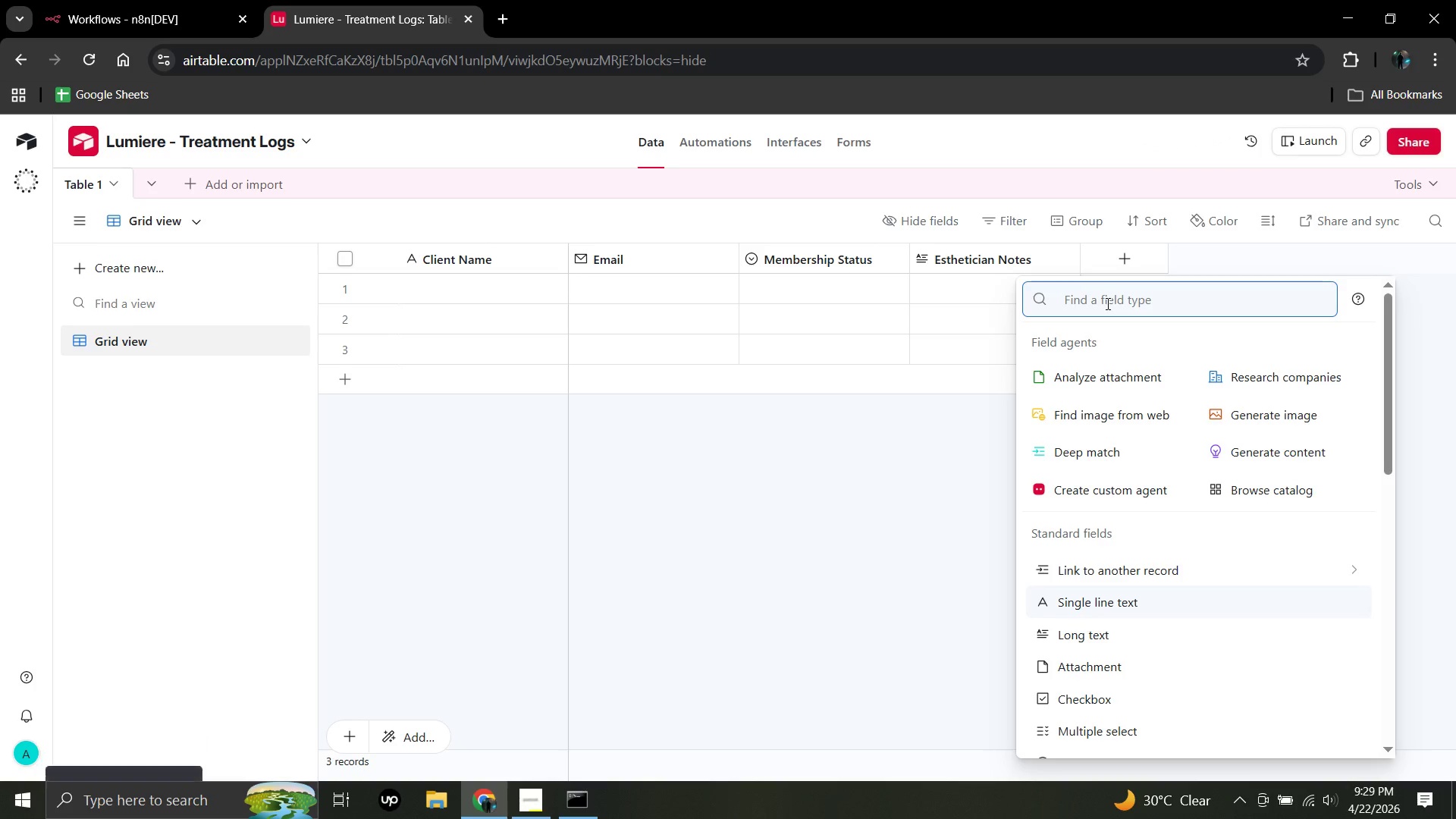 
type(date )
 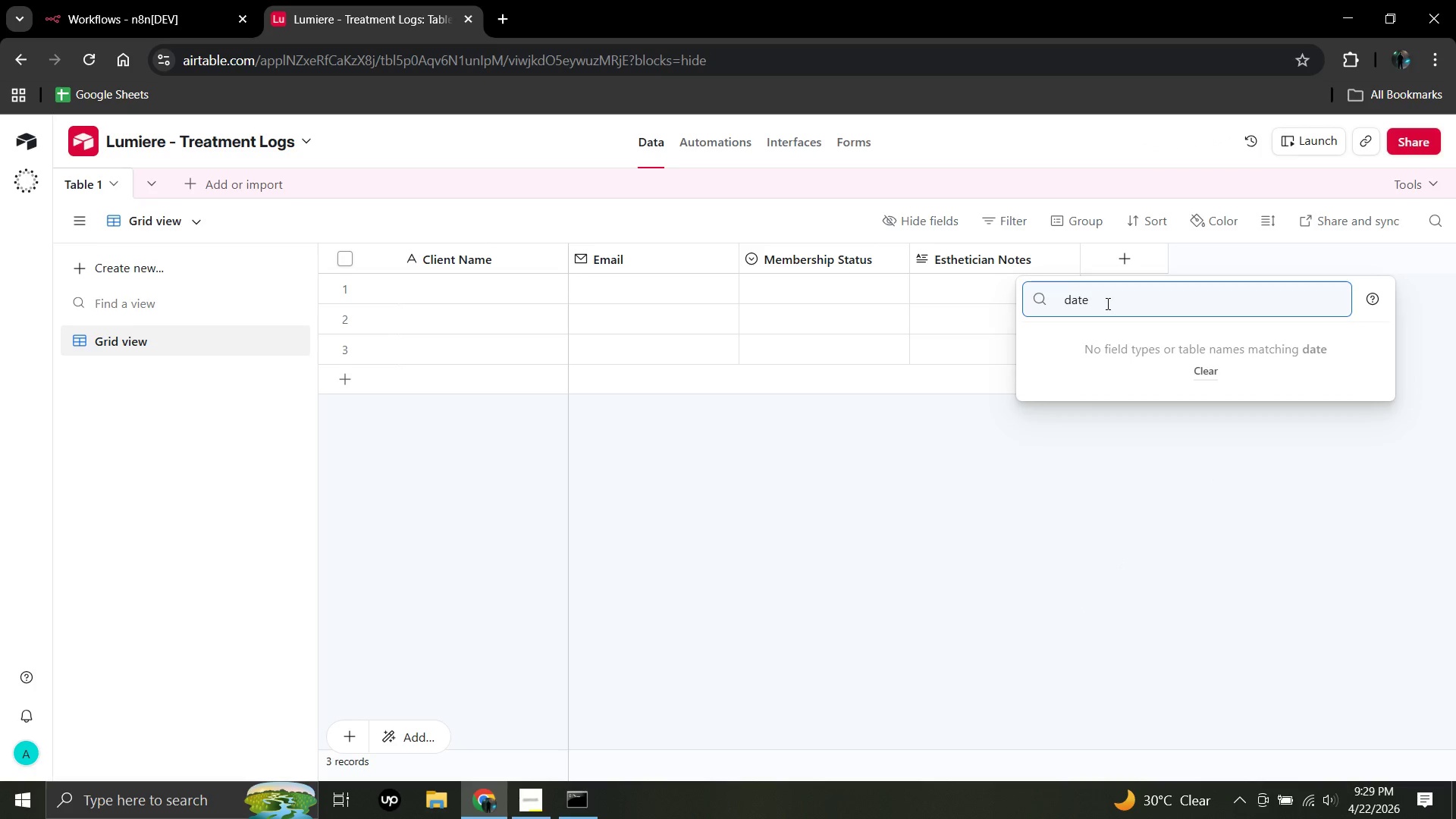 
type(field)
 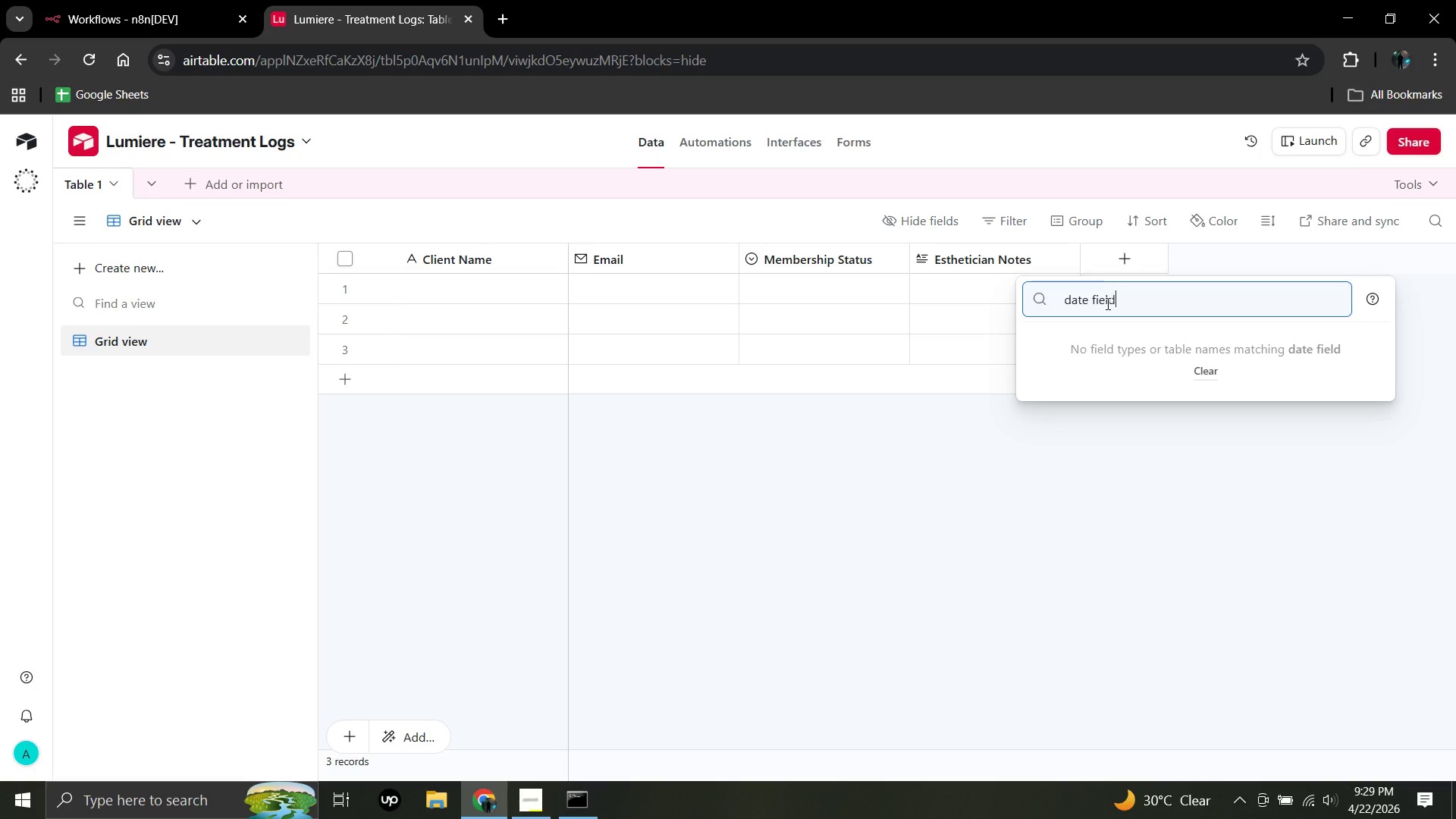 
wait(7.36)
 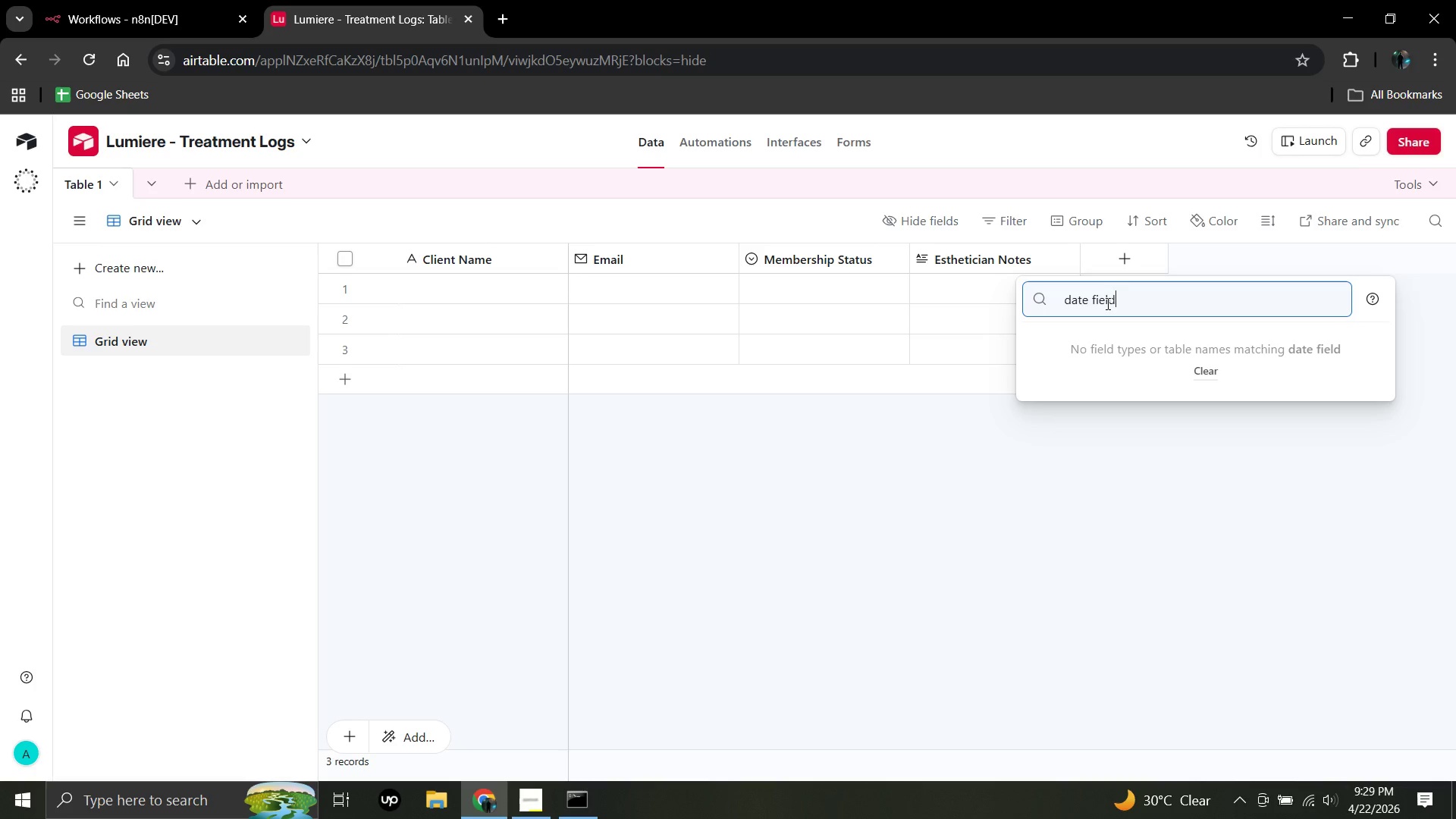 
key(Backspace)
 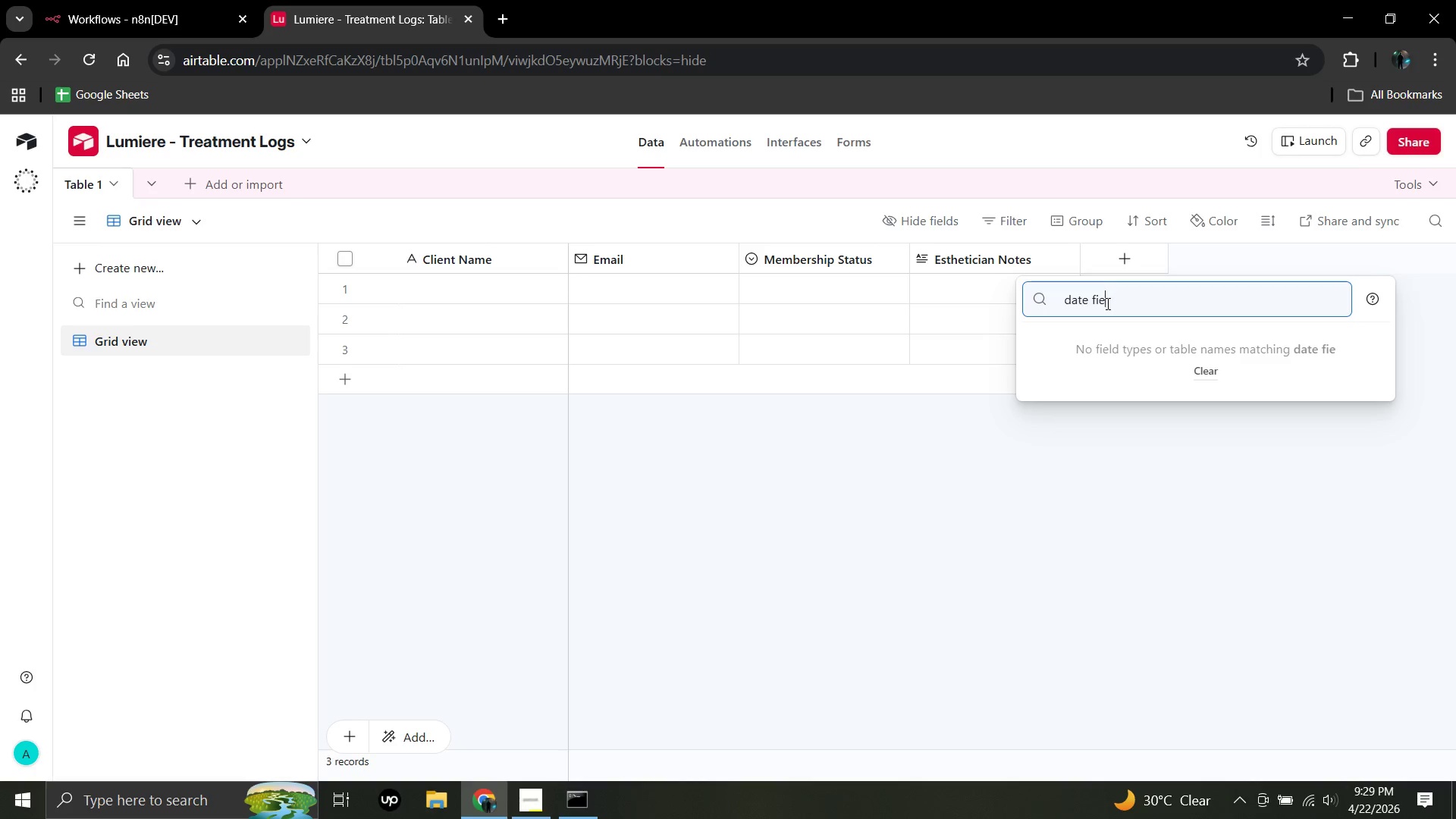 
key(Backspace)
 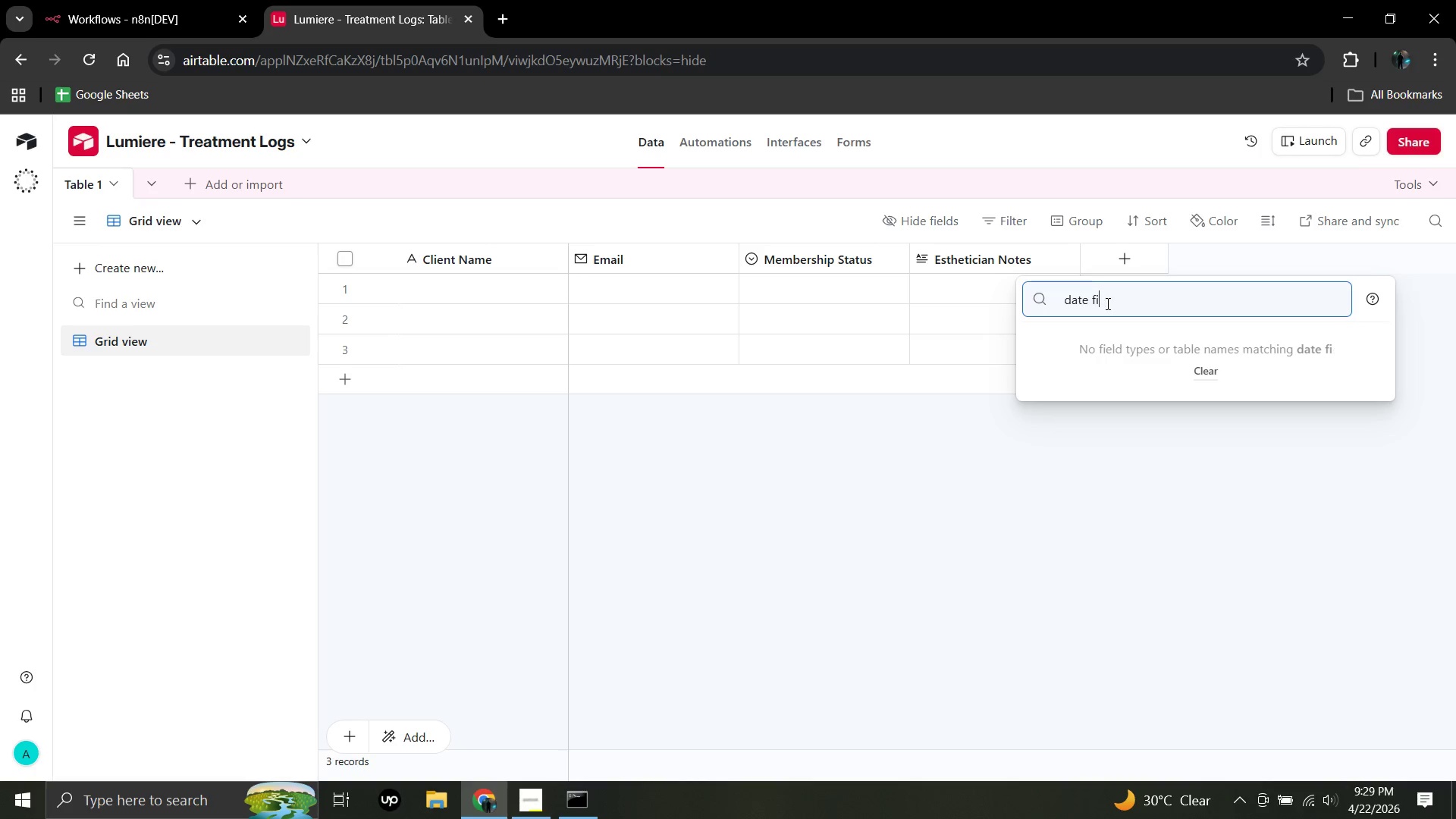 
key(Backspace)
 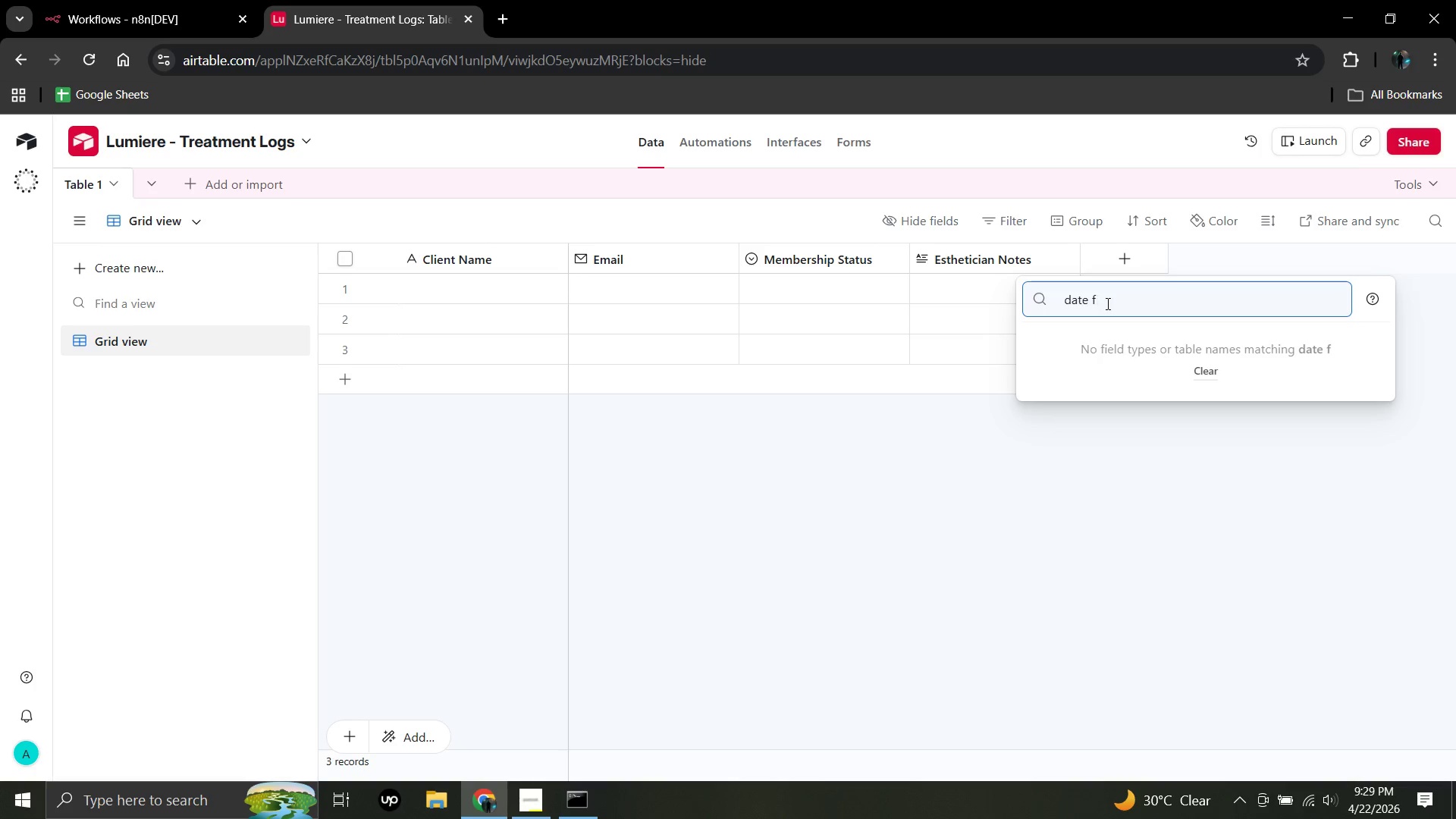 
key(Backspace)
 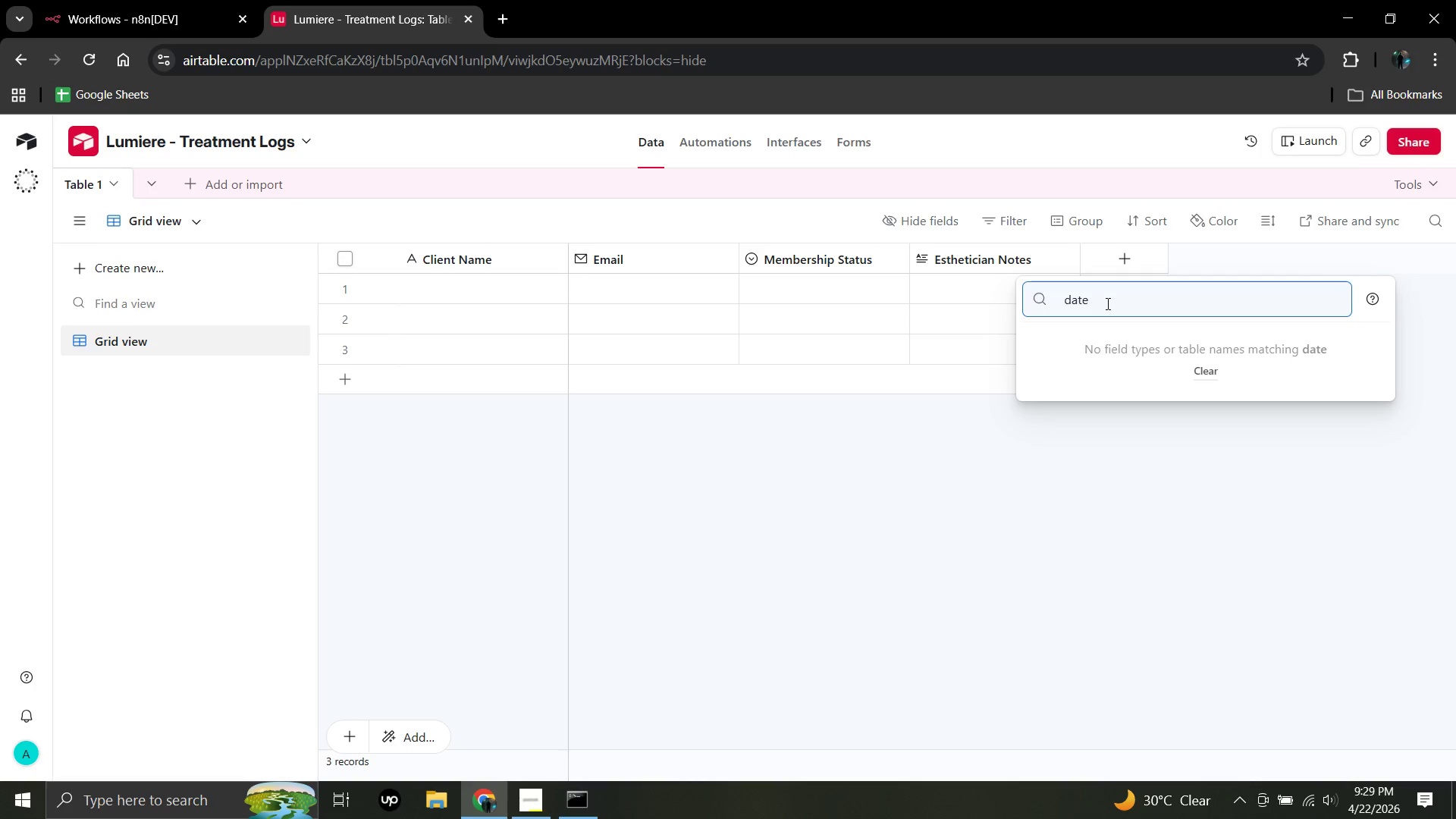 
key(Backspace)
 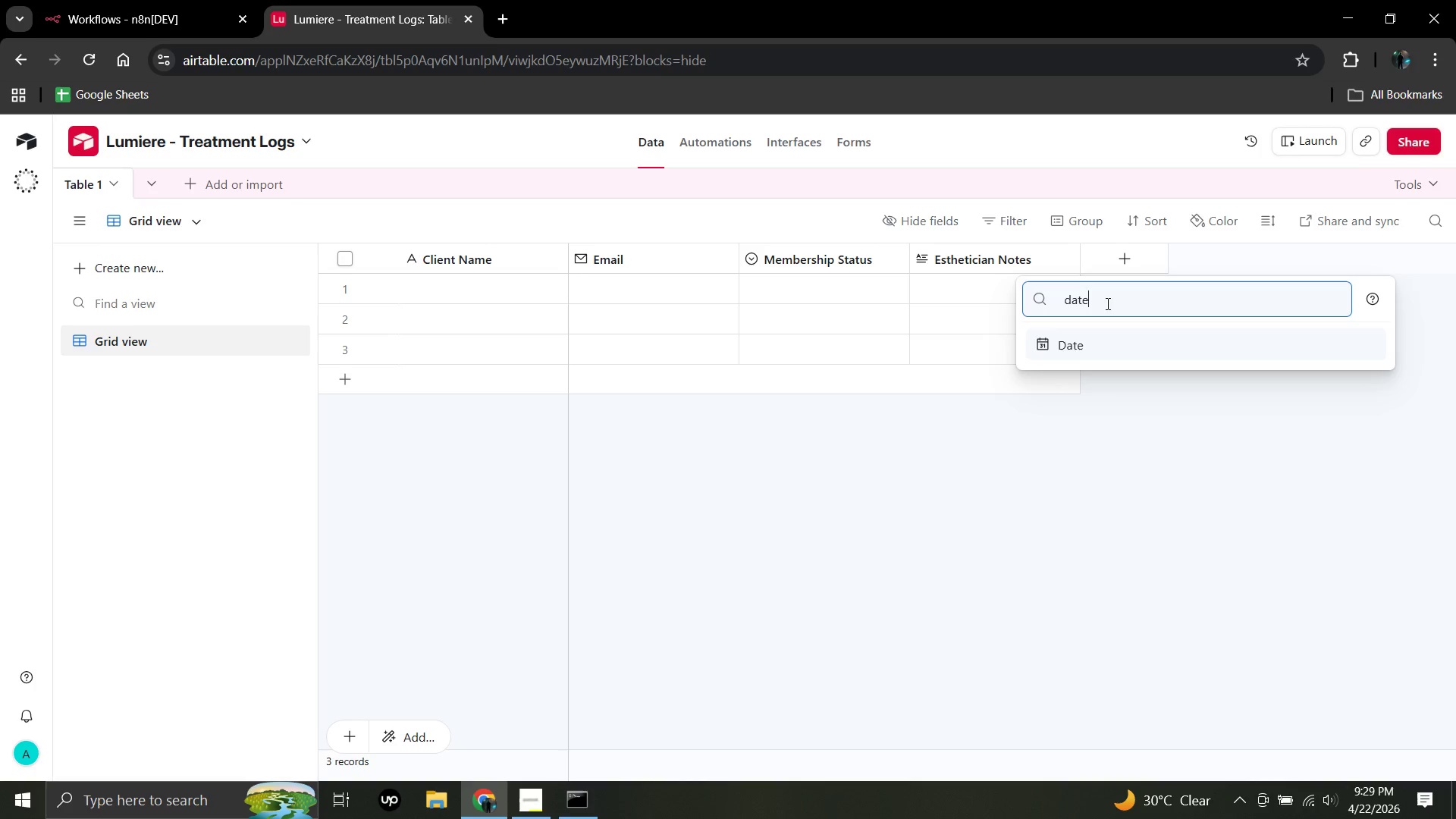 
key(Backspace)
 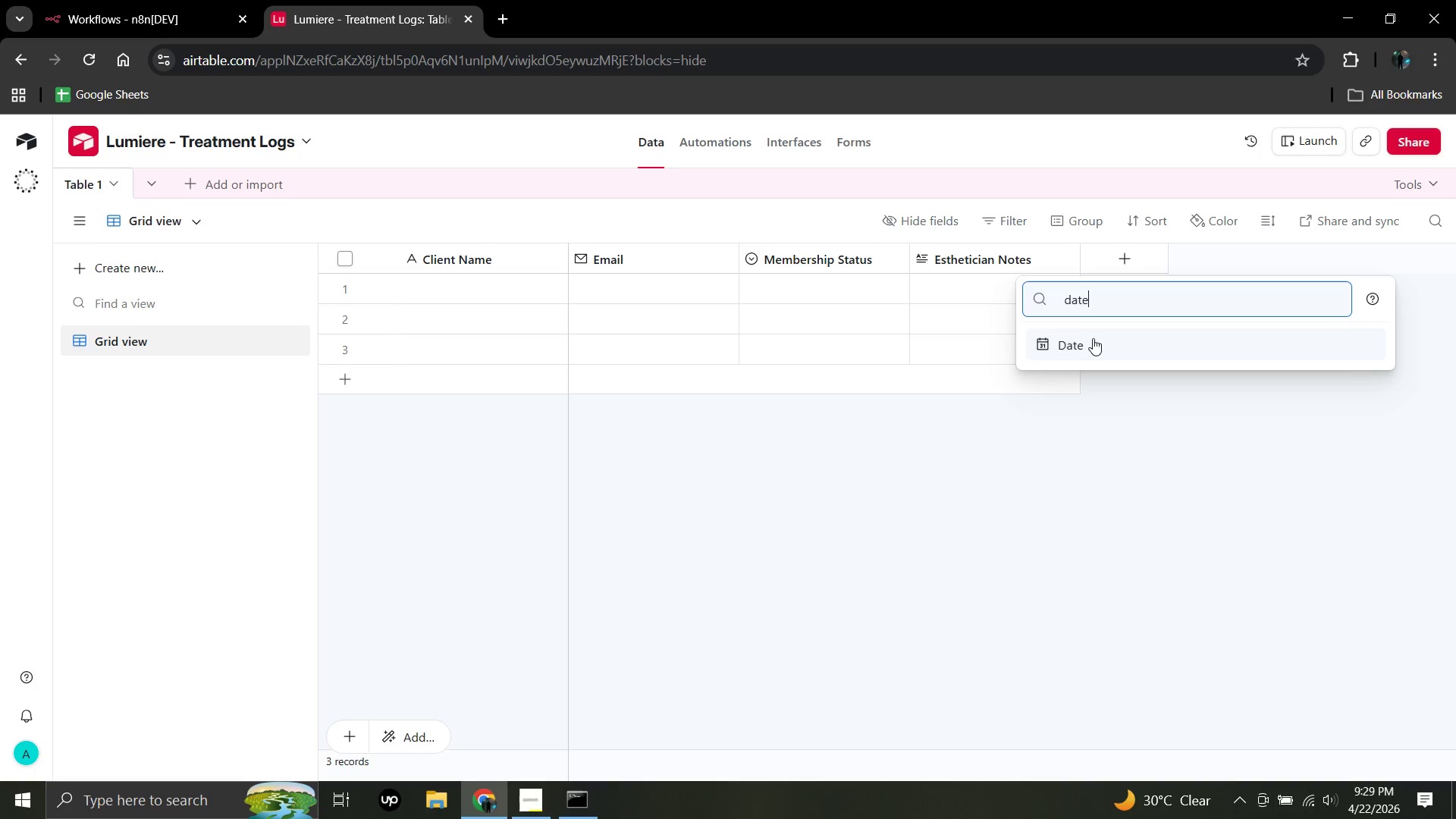 
left_click([1087, 340])
 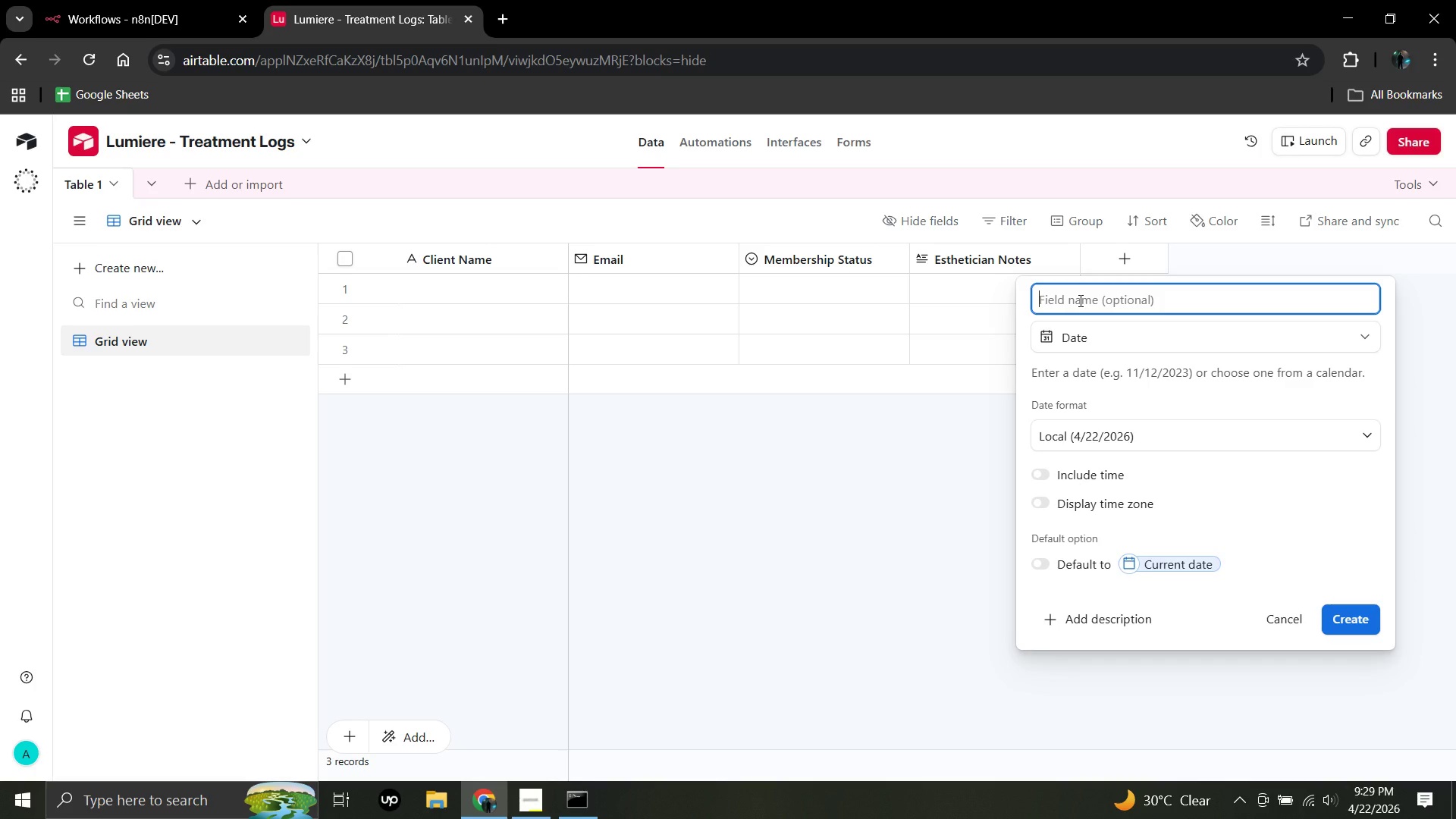 
left_click([1079, 300])
 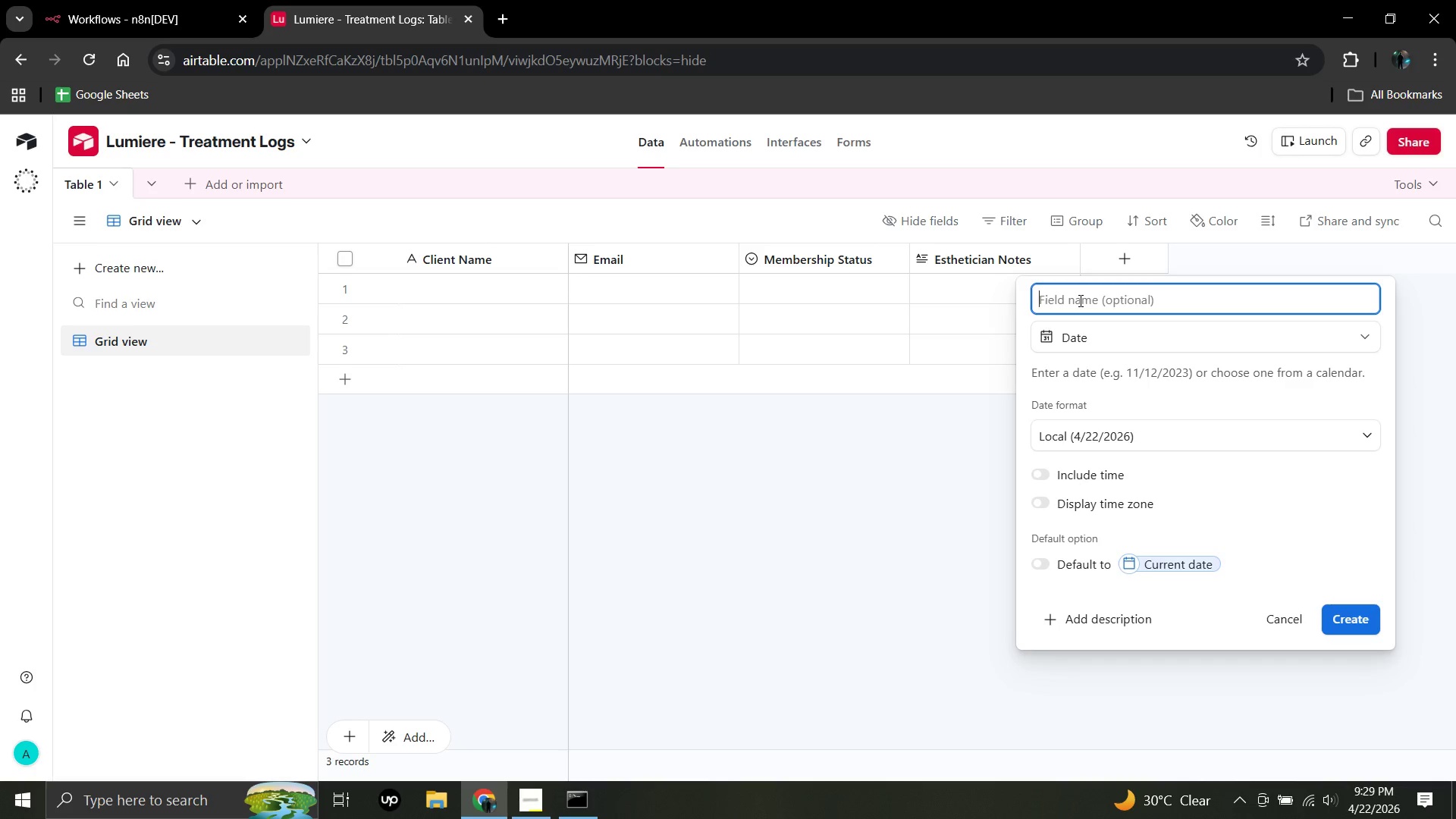 
type(Date)
 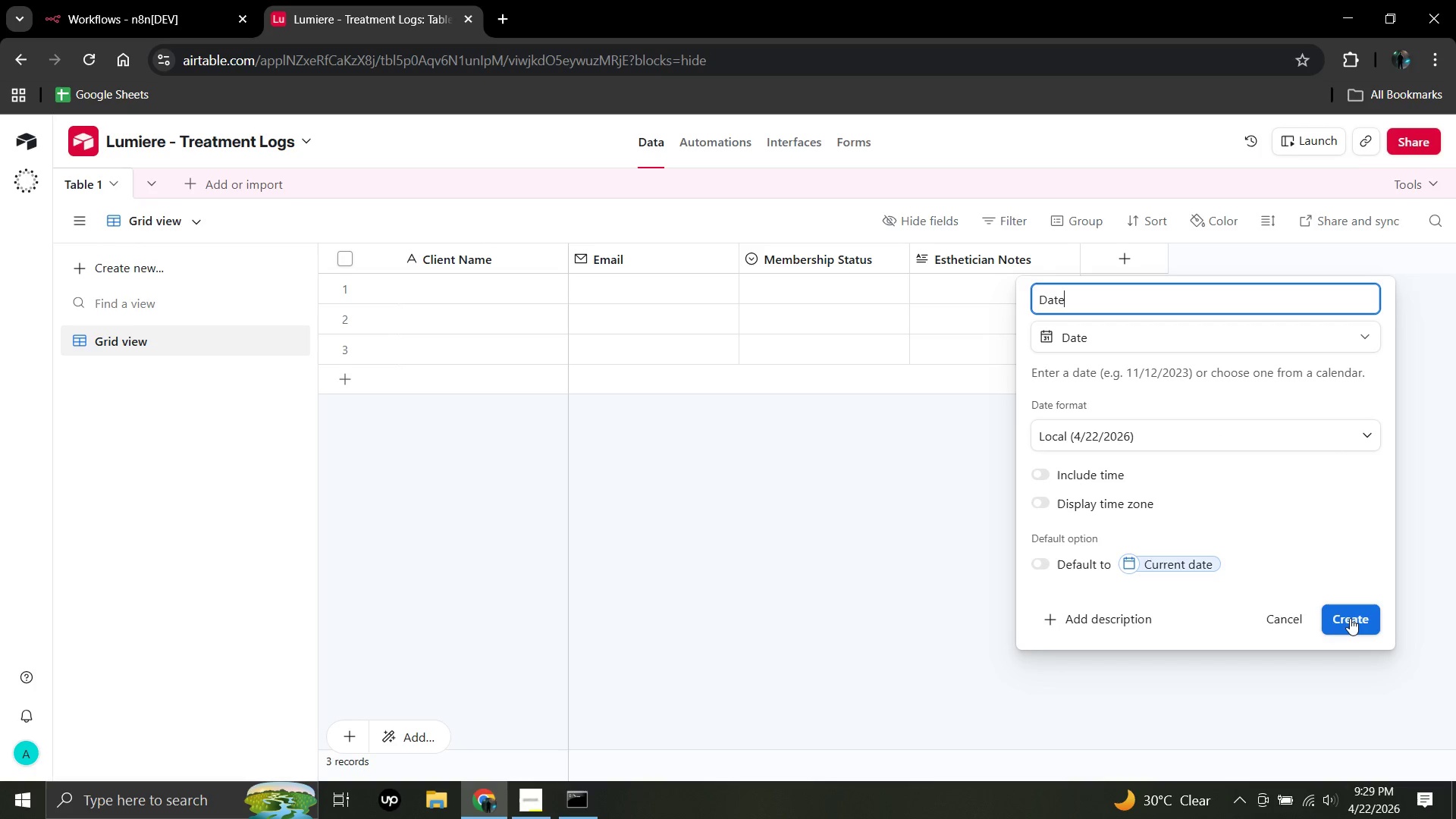 
left_click([1350, 618])
 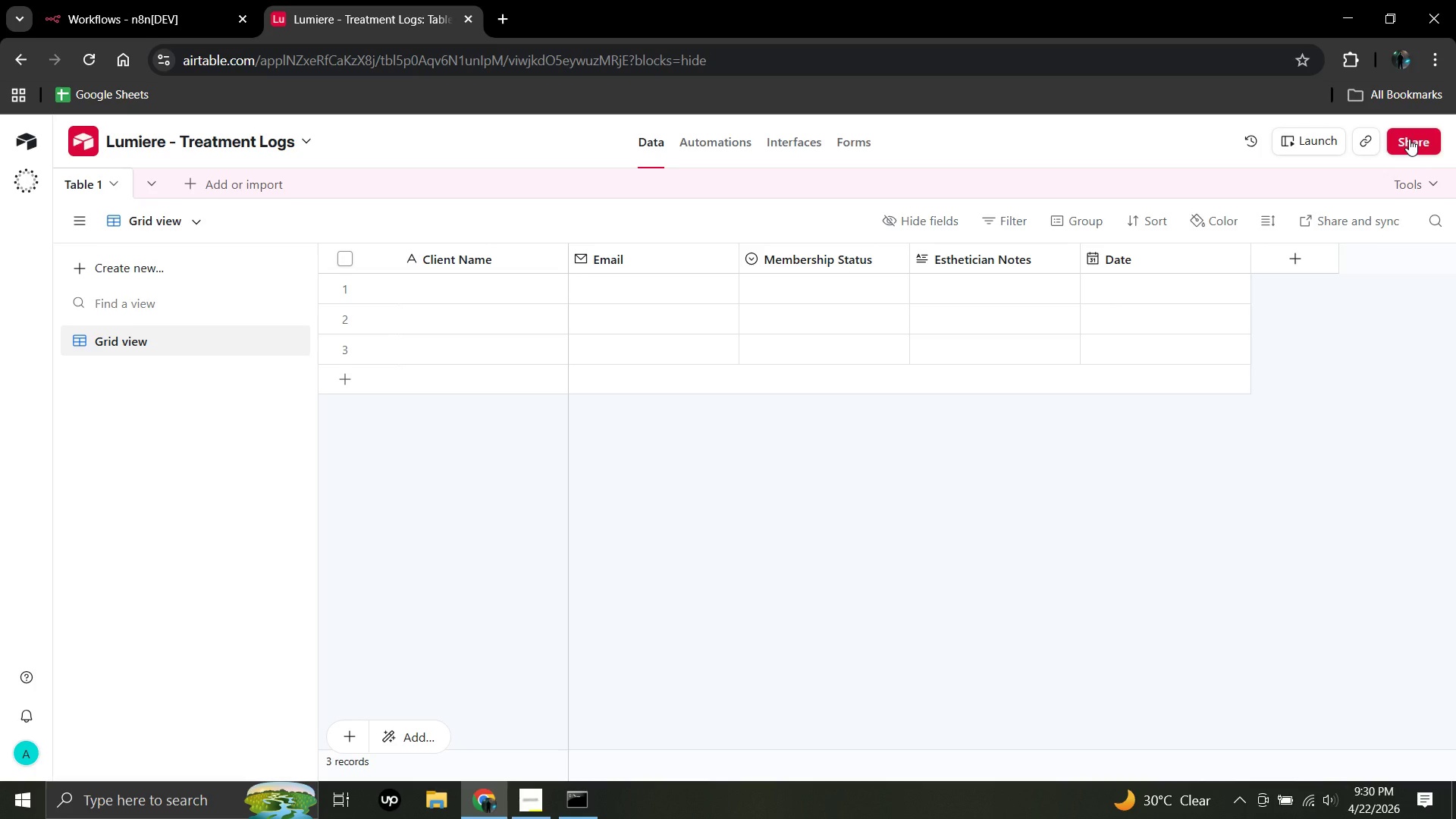 
wait(33.67)
 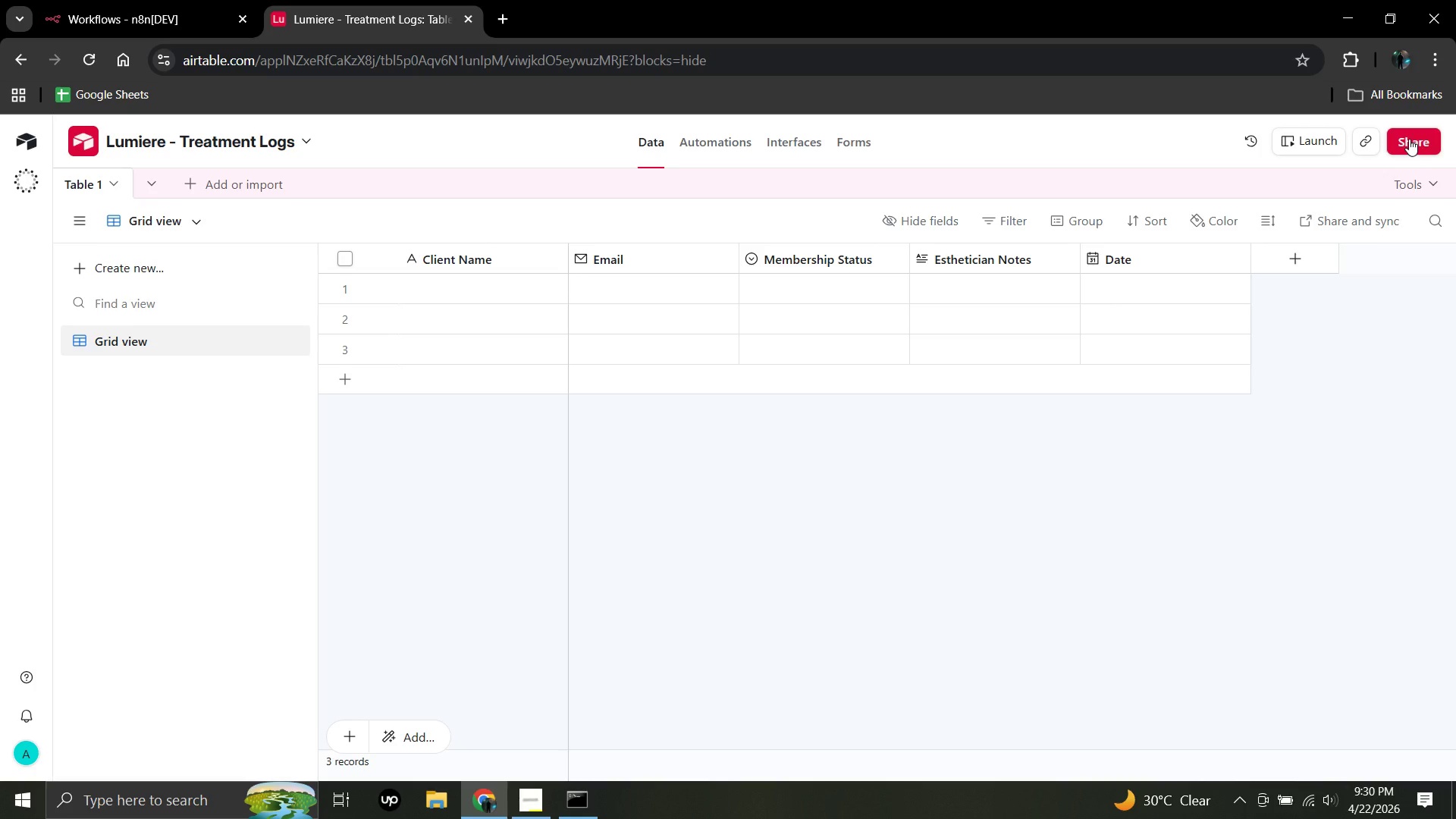 
left_click([498, 13])
 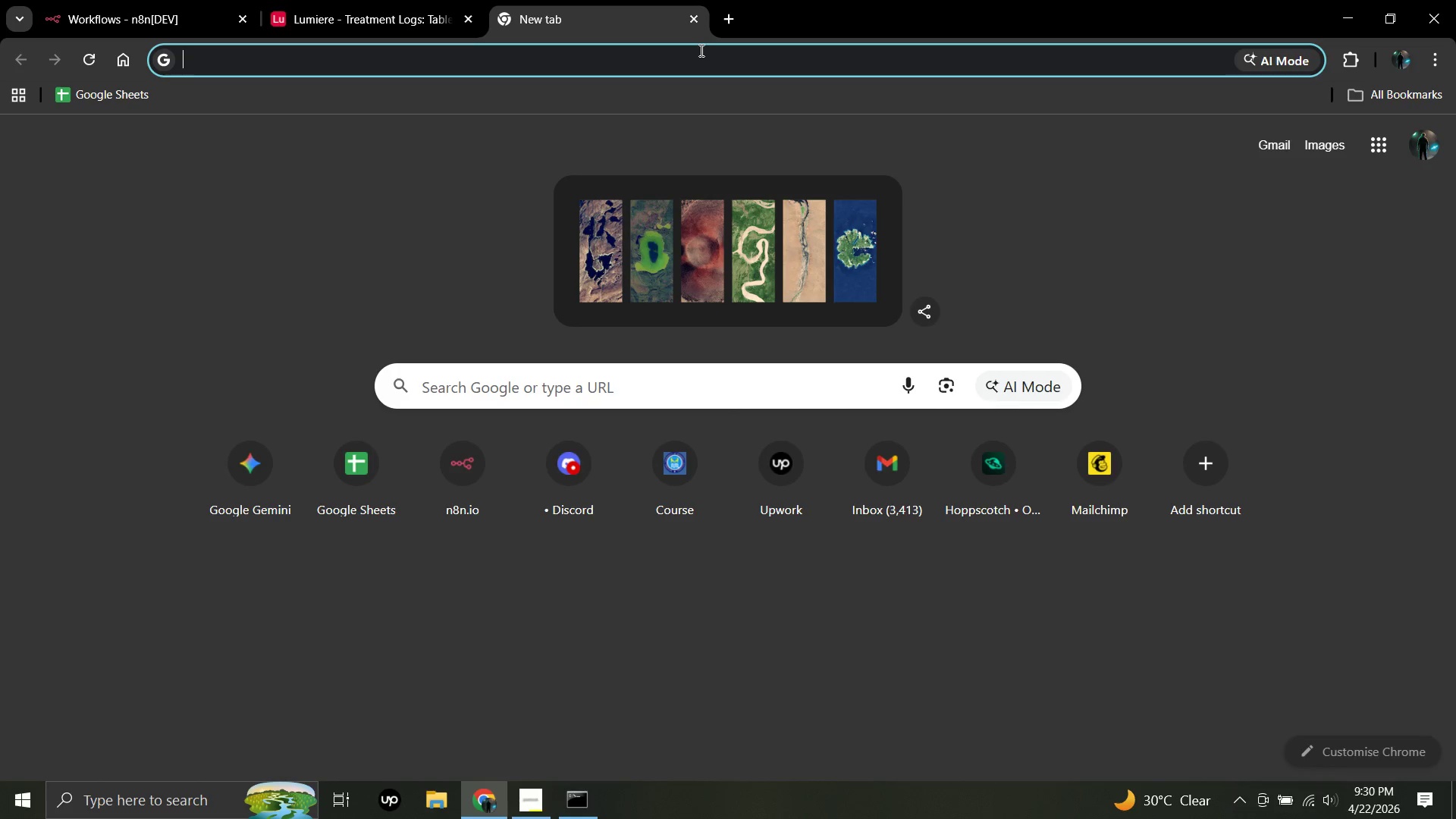 
hold_key(key=A, duration=3.88)
 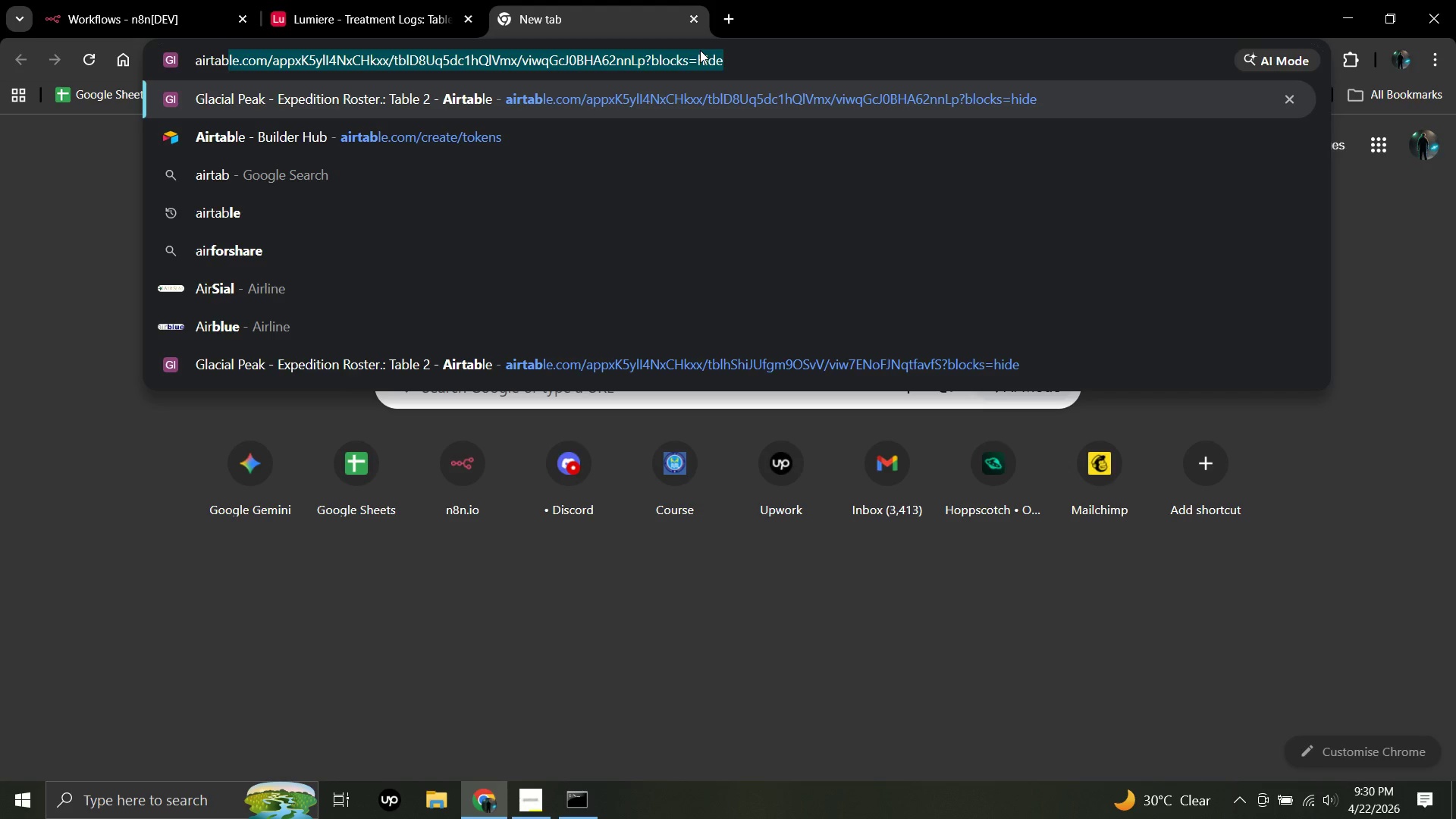 
type(irtble)
 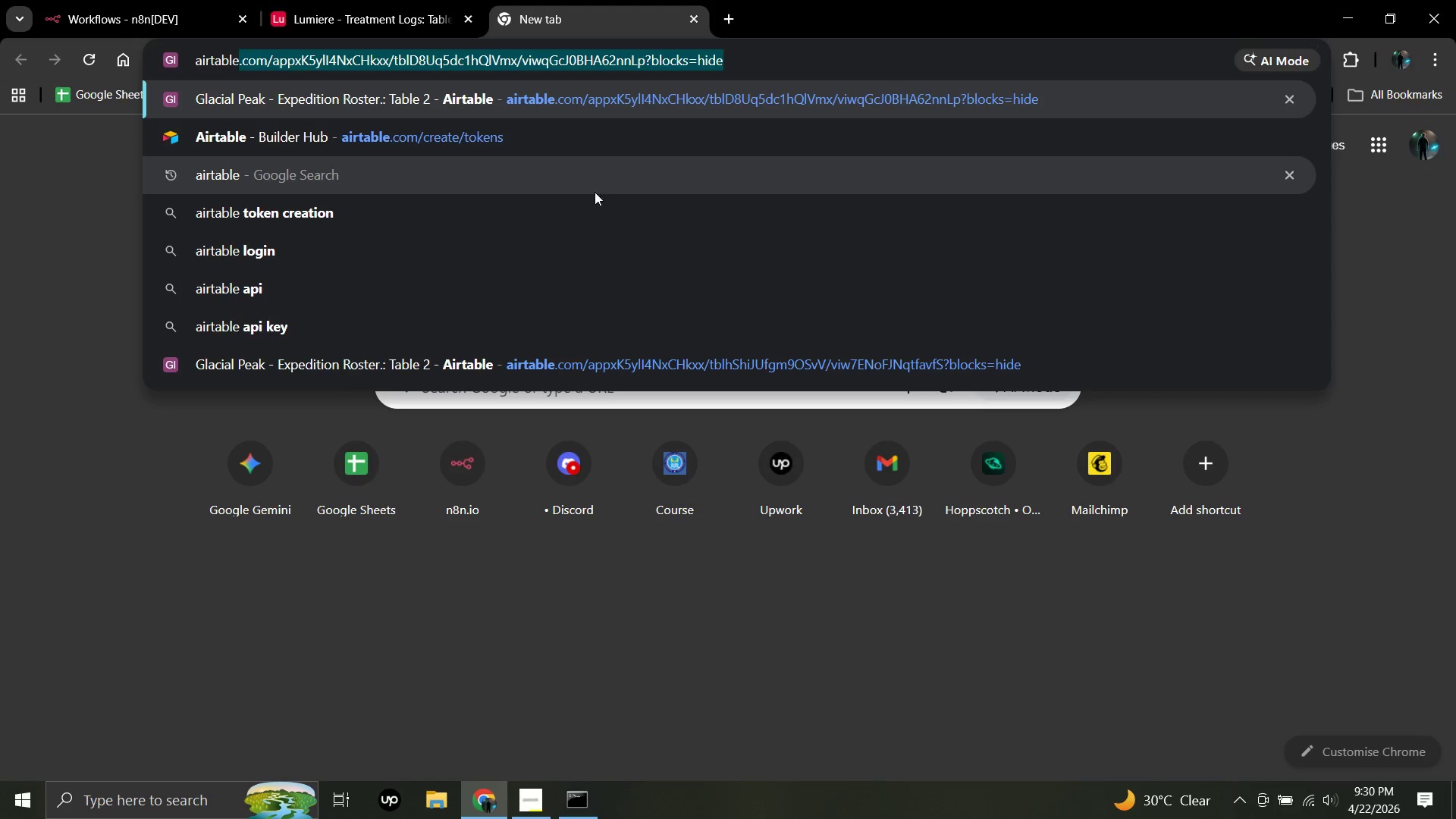 
left_click([581, 213])
 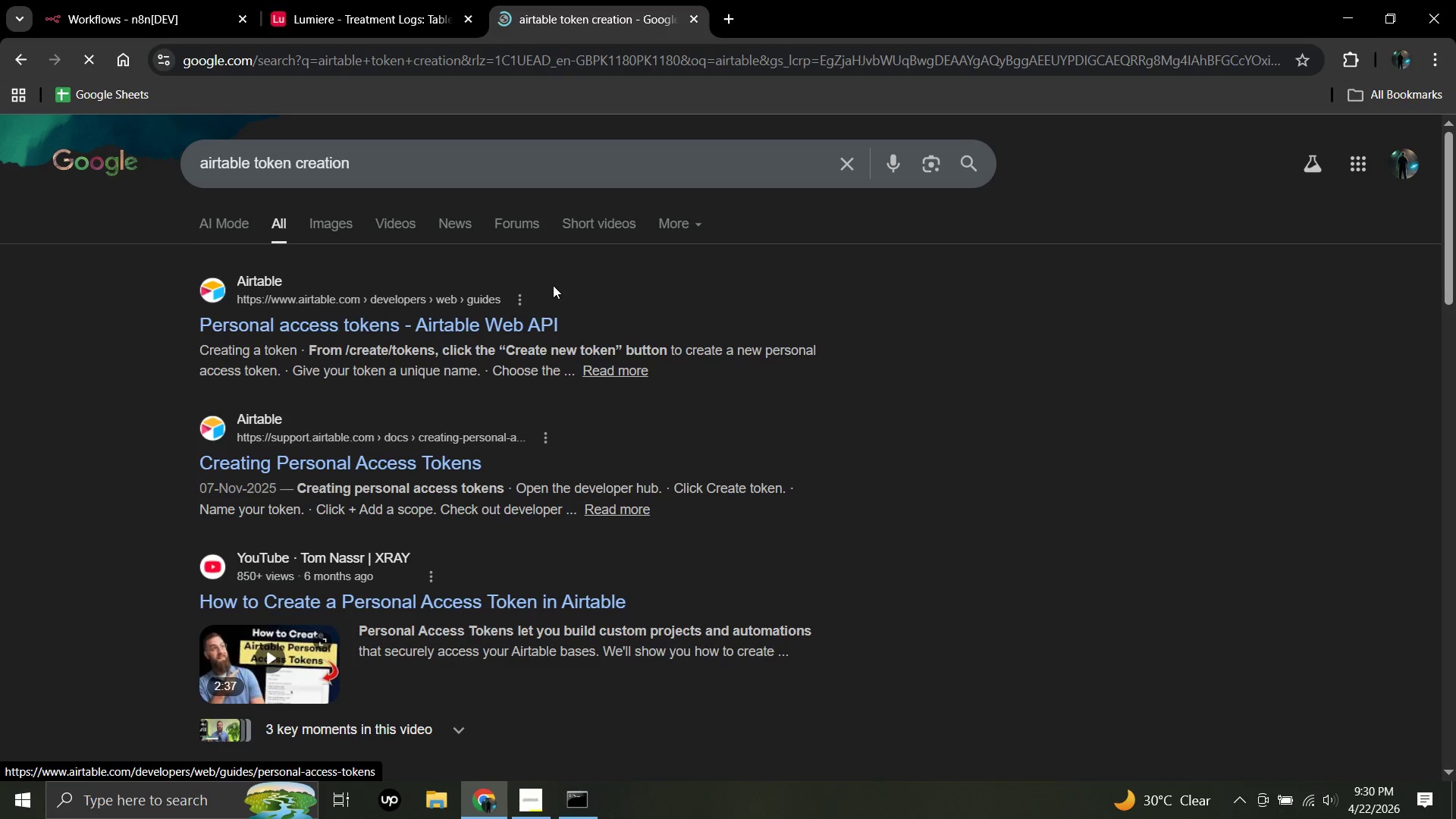 
left_click([531, 320])
 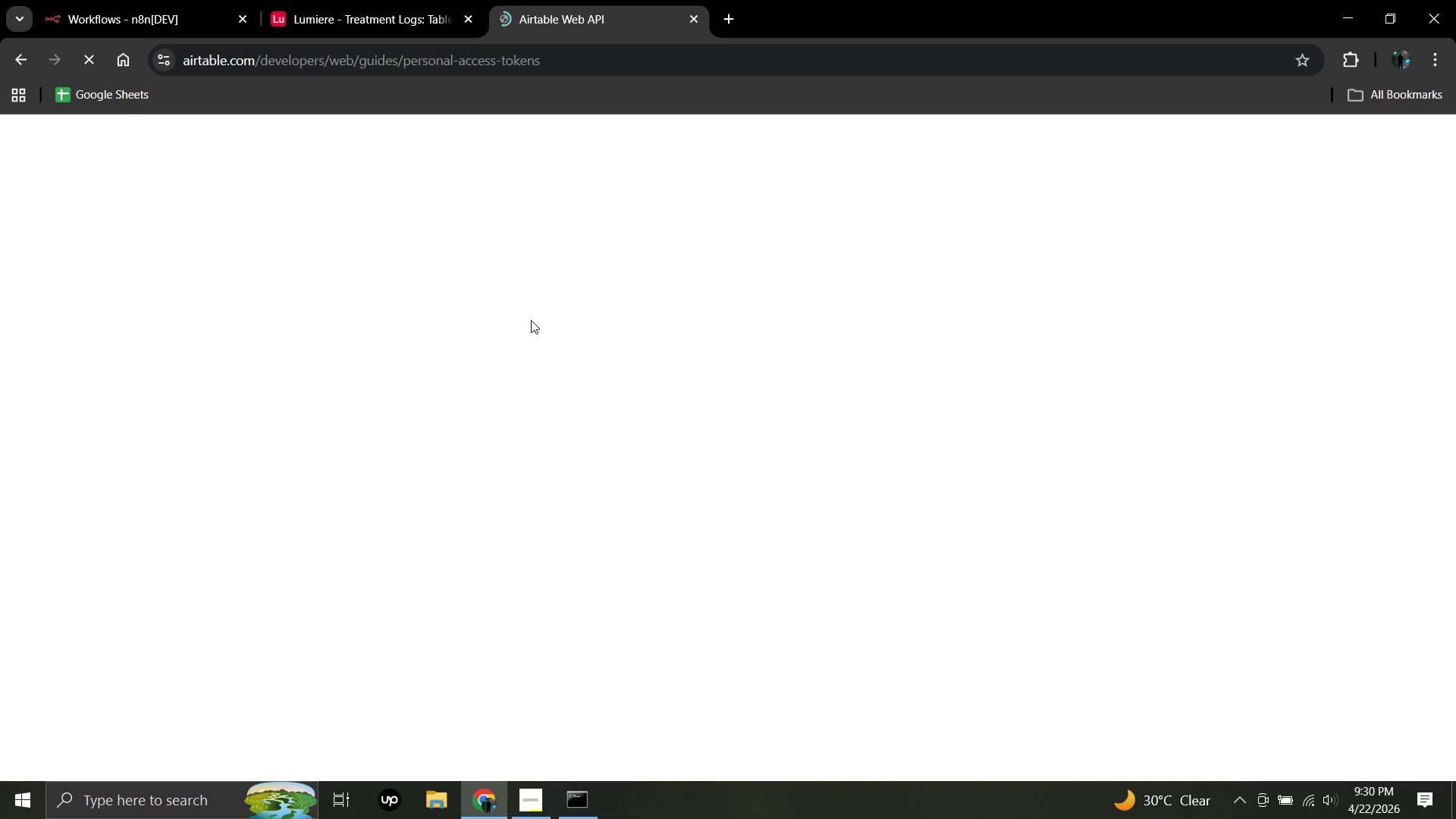 
wait(13.41)
 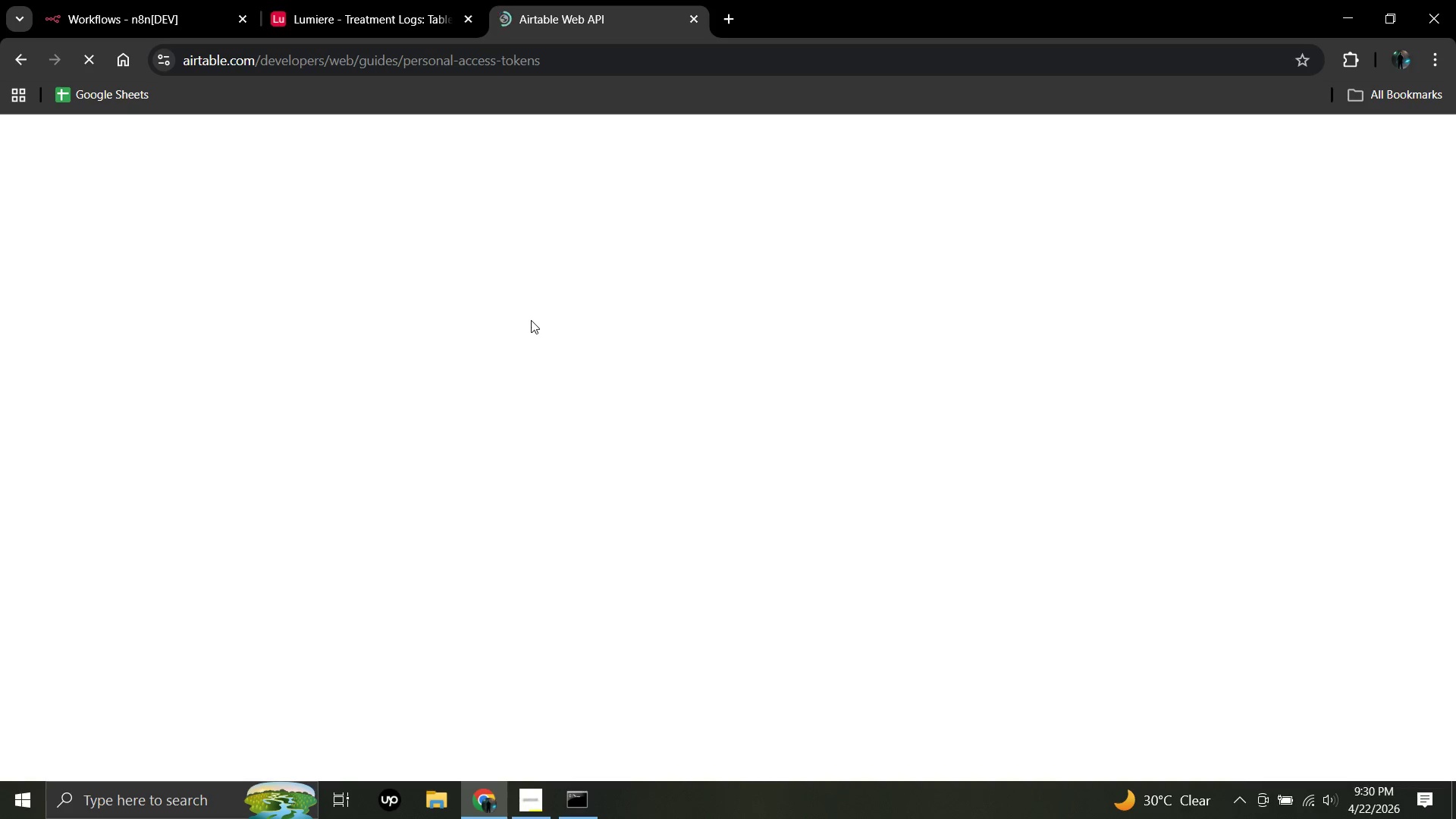 
scroll: coordinate [531, 320], scroll_direction: down, amount: 20.0
 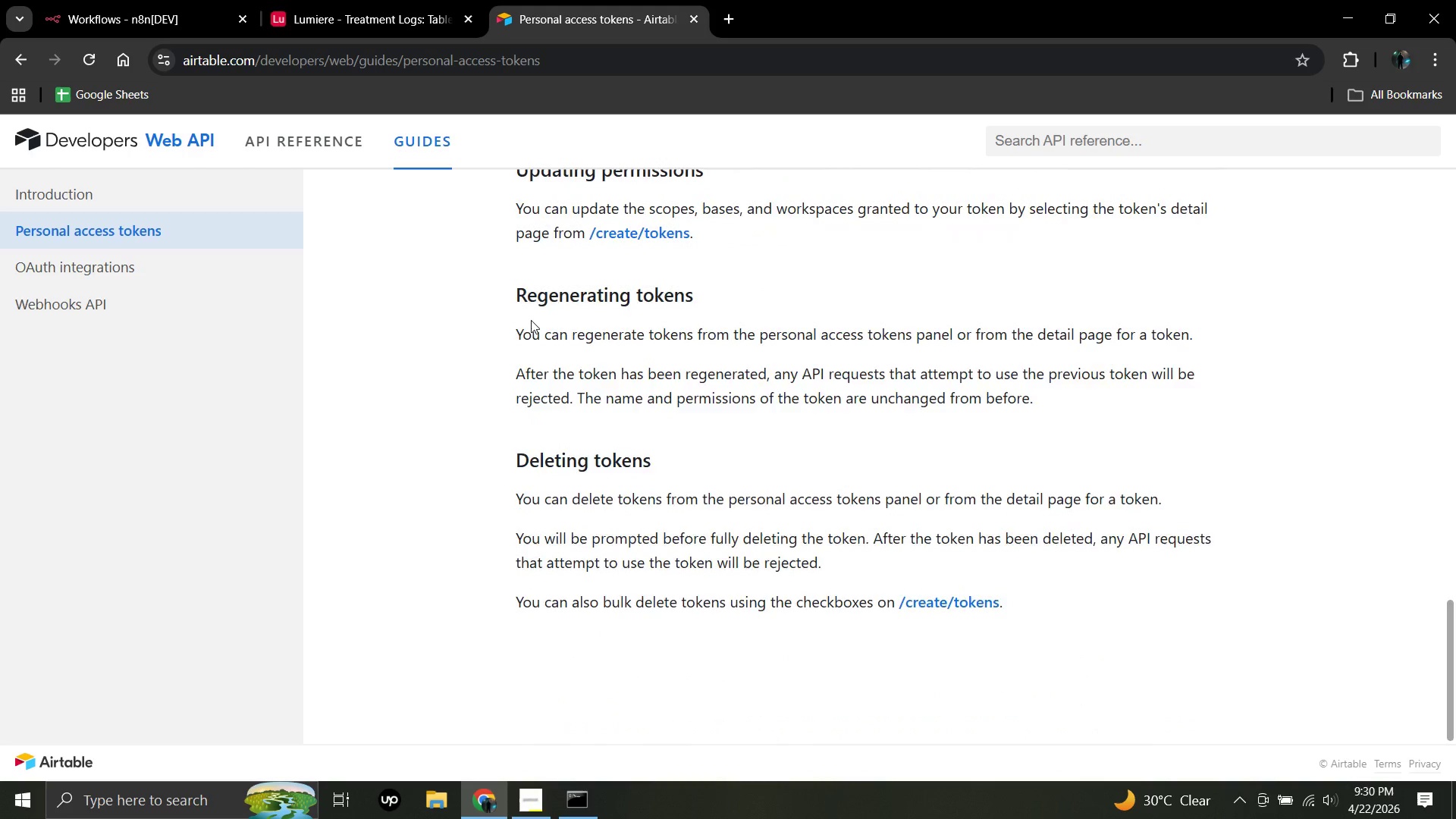 
scroll: coordinate [531, 320], scroll_direction: up, amount: 15.0
 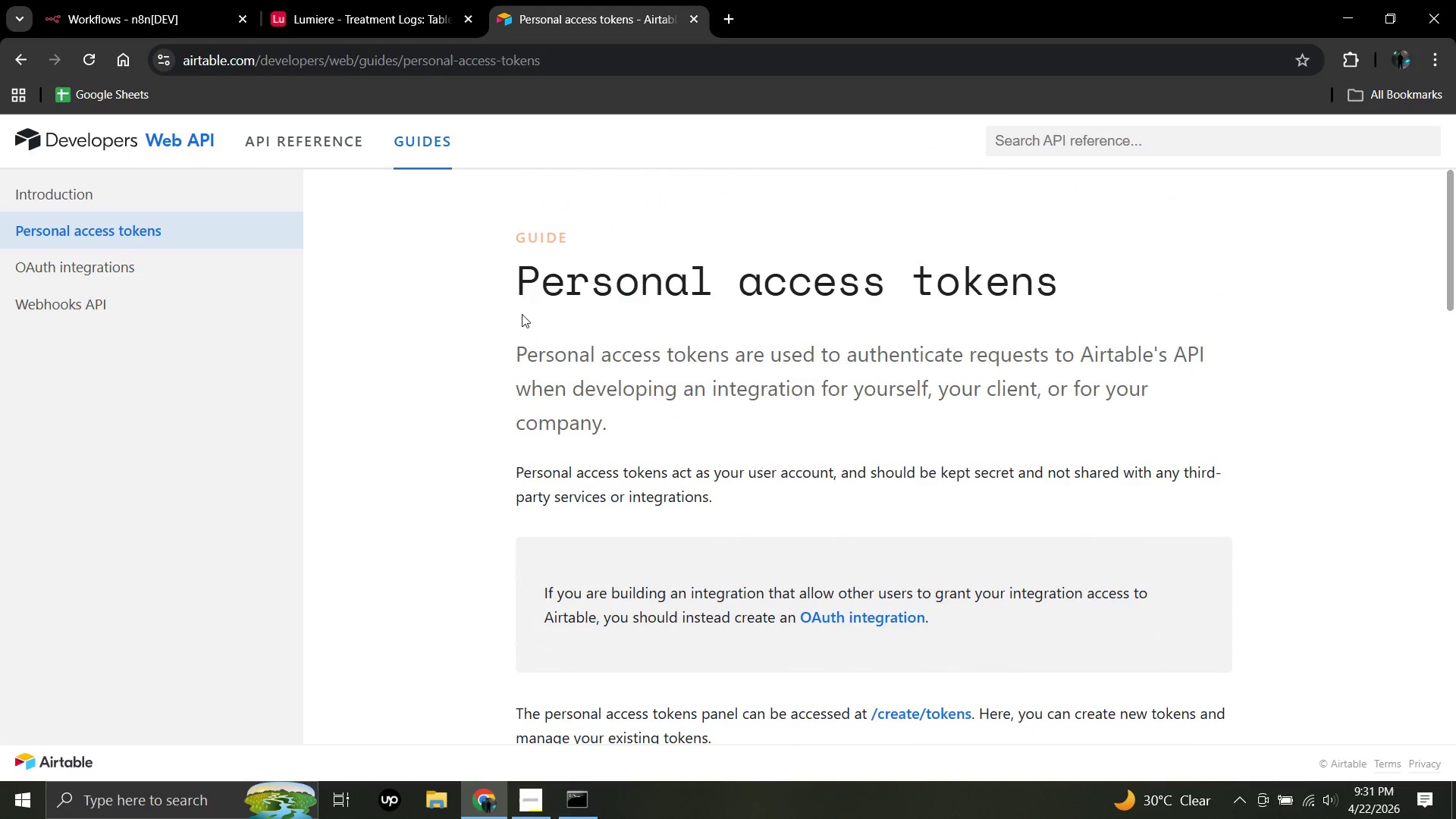 
left_click([366, 0])
 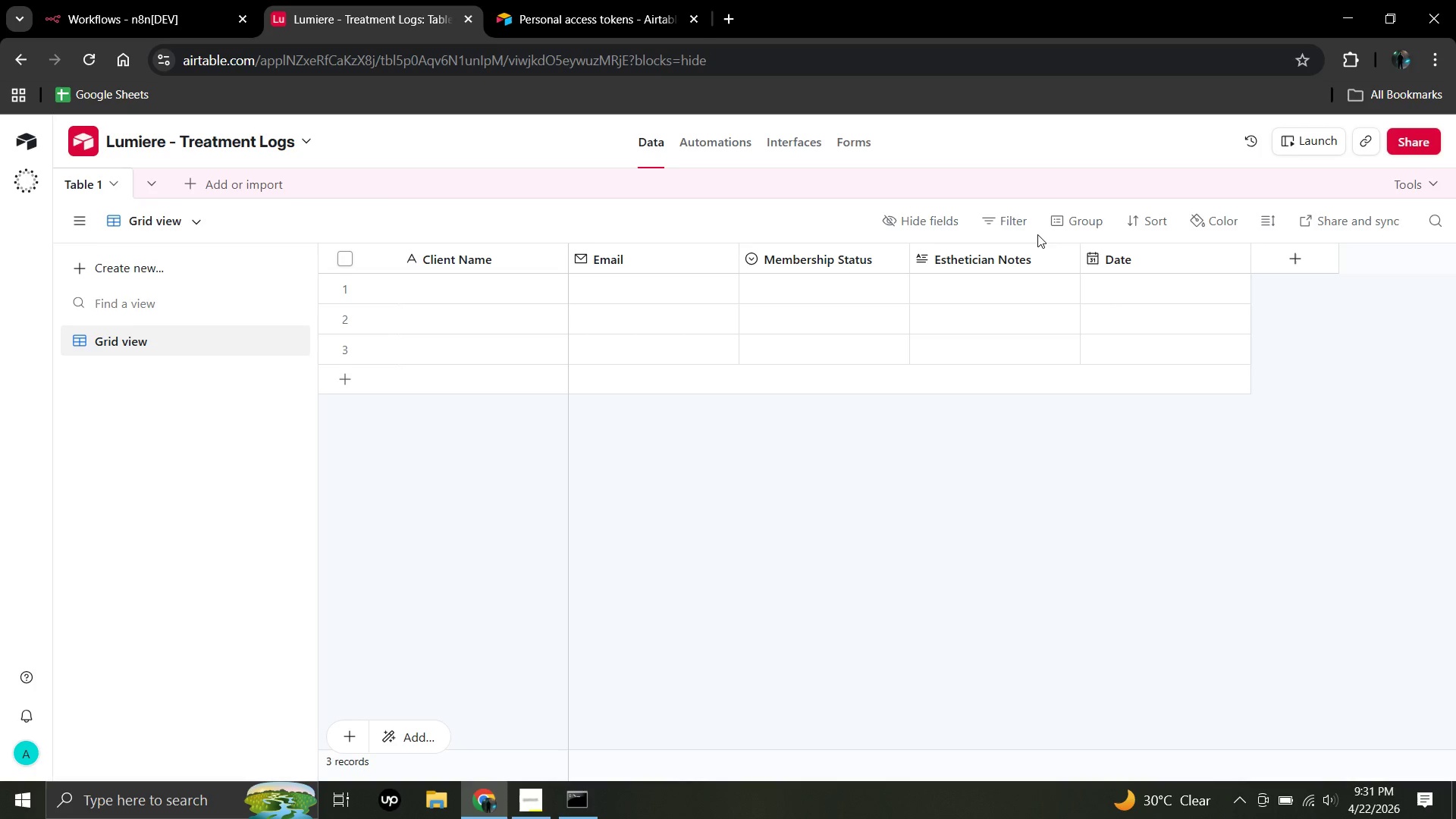 
wait(11.75)
 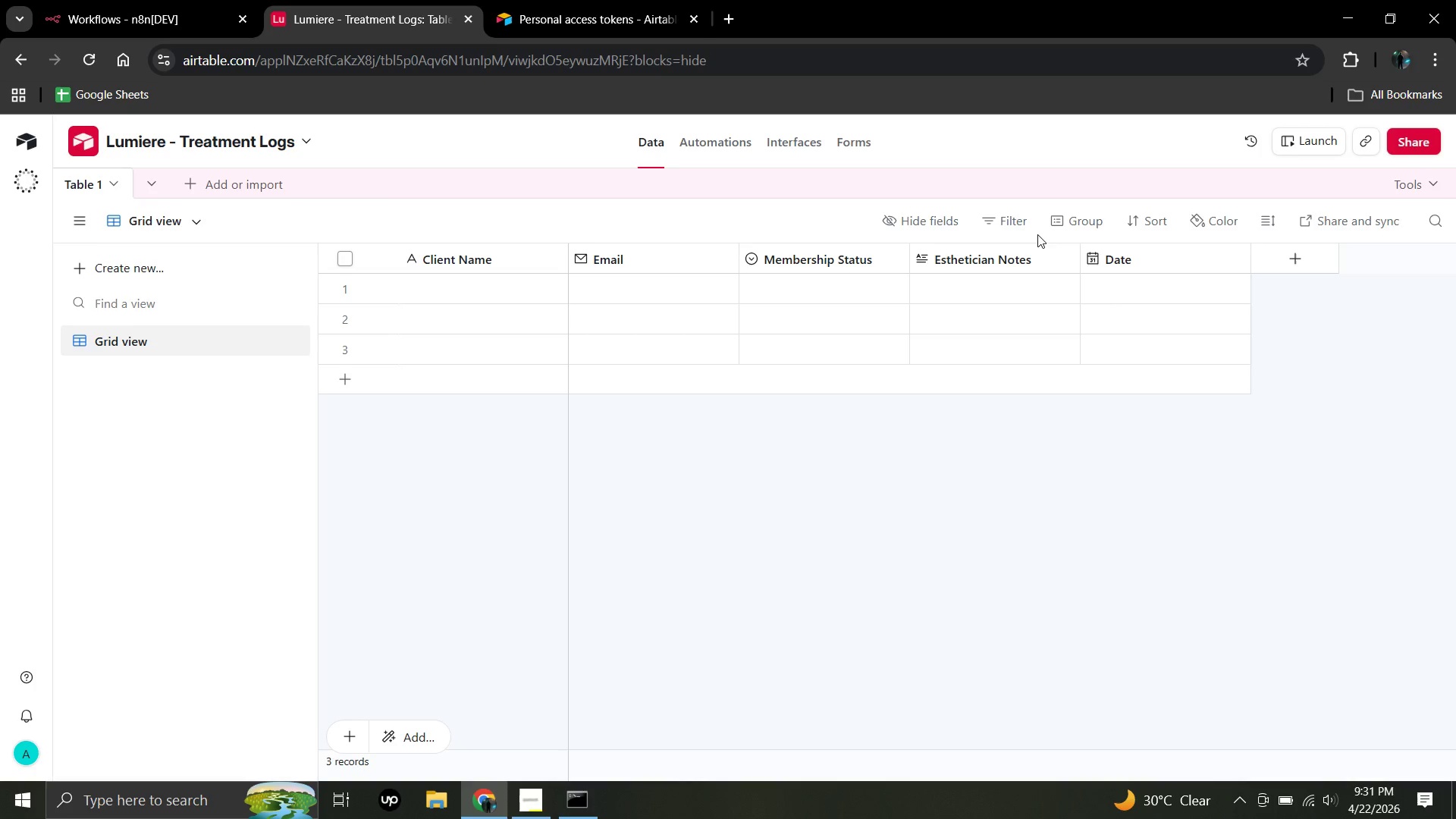 
left_click([1417, 139])
 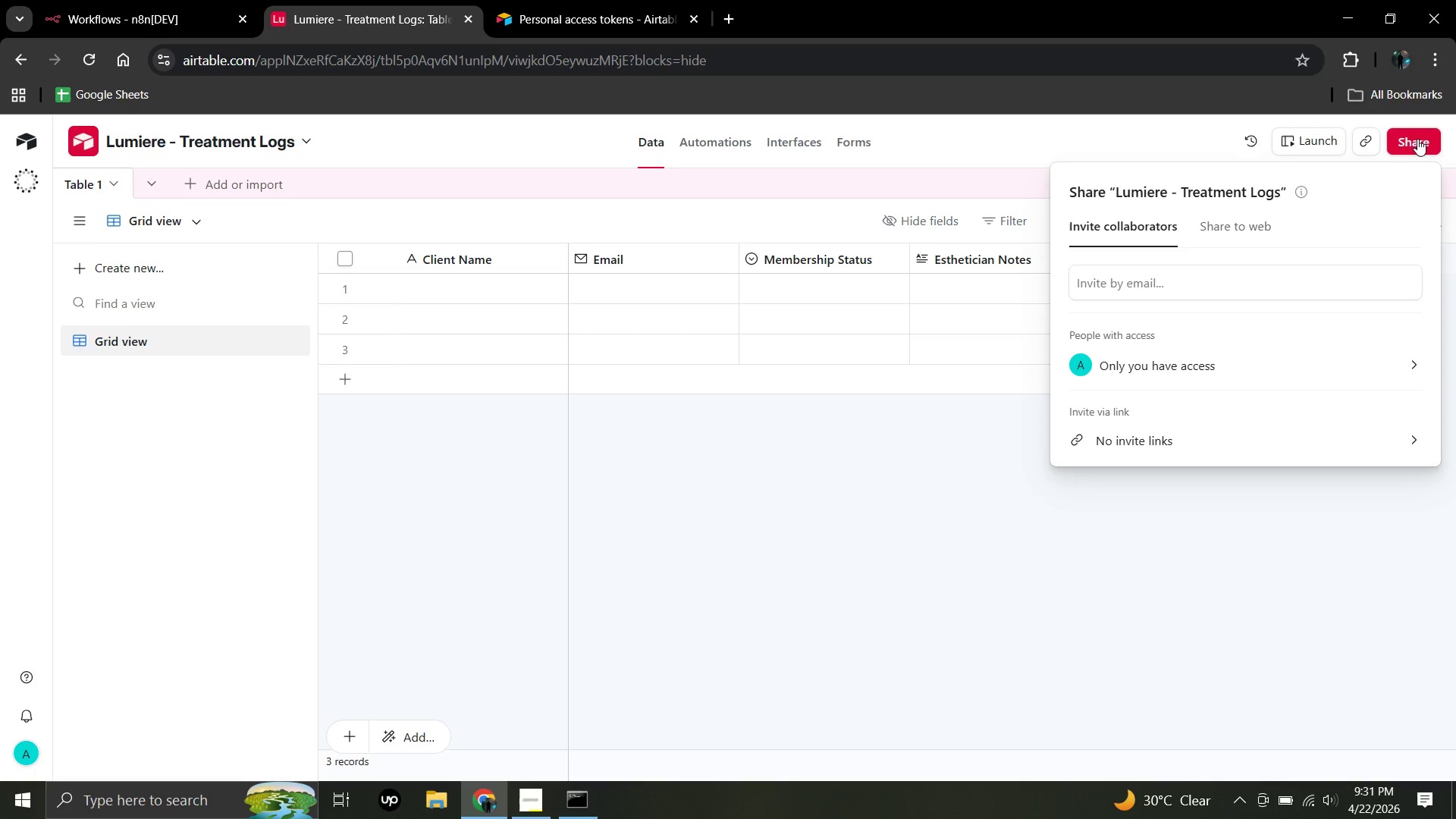 
wait(11.8)
 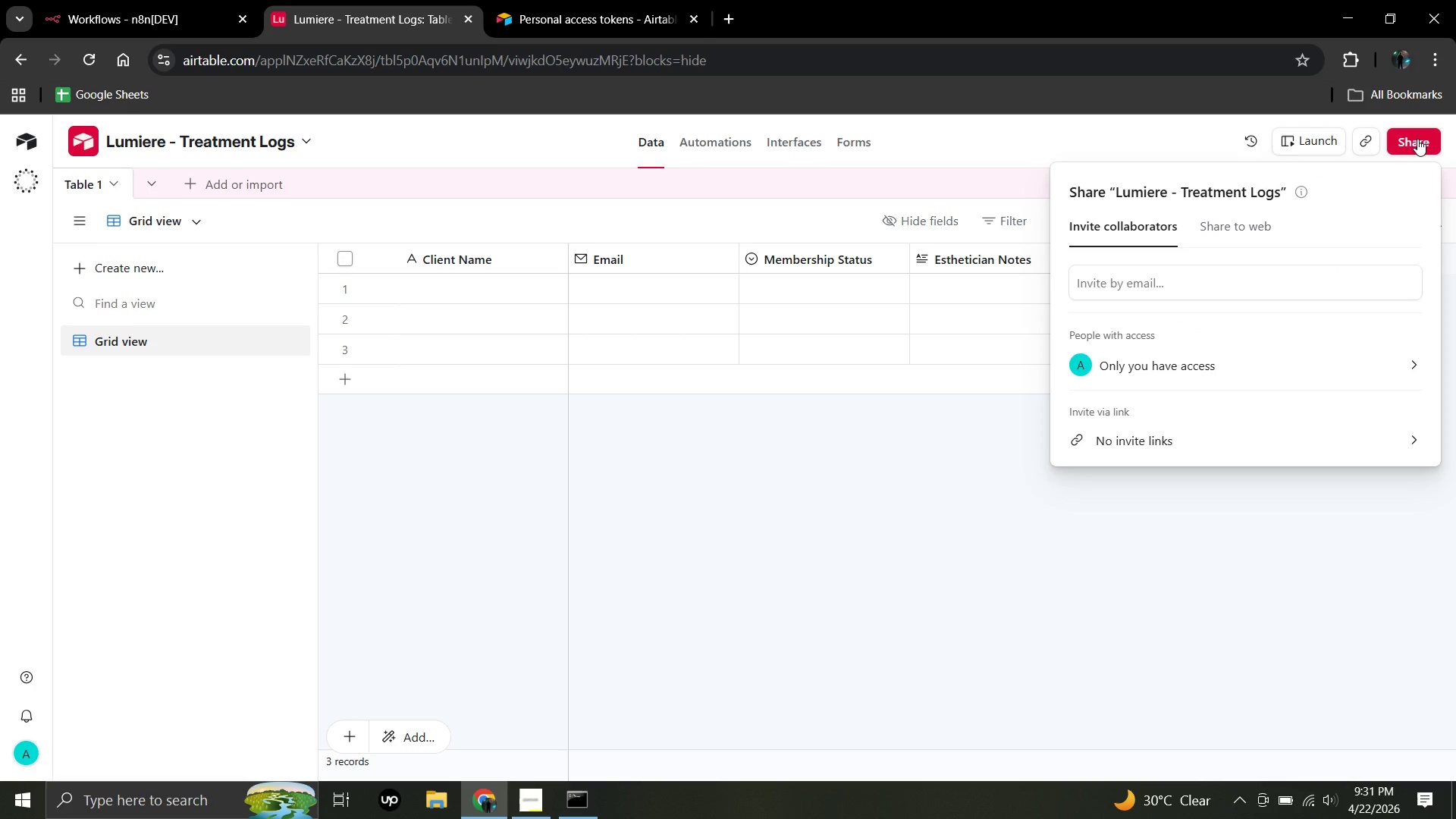 
left_click([1156, 588])
 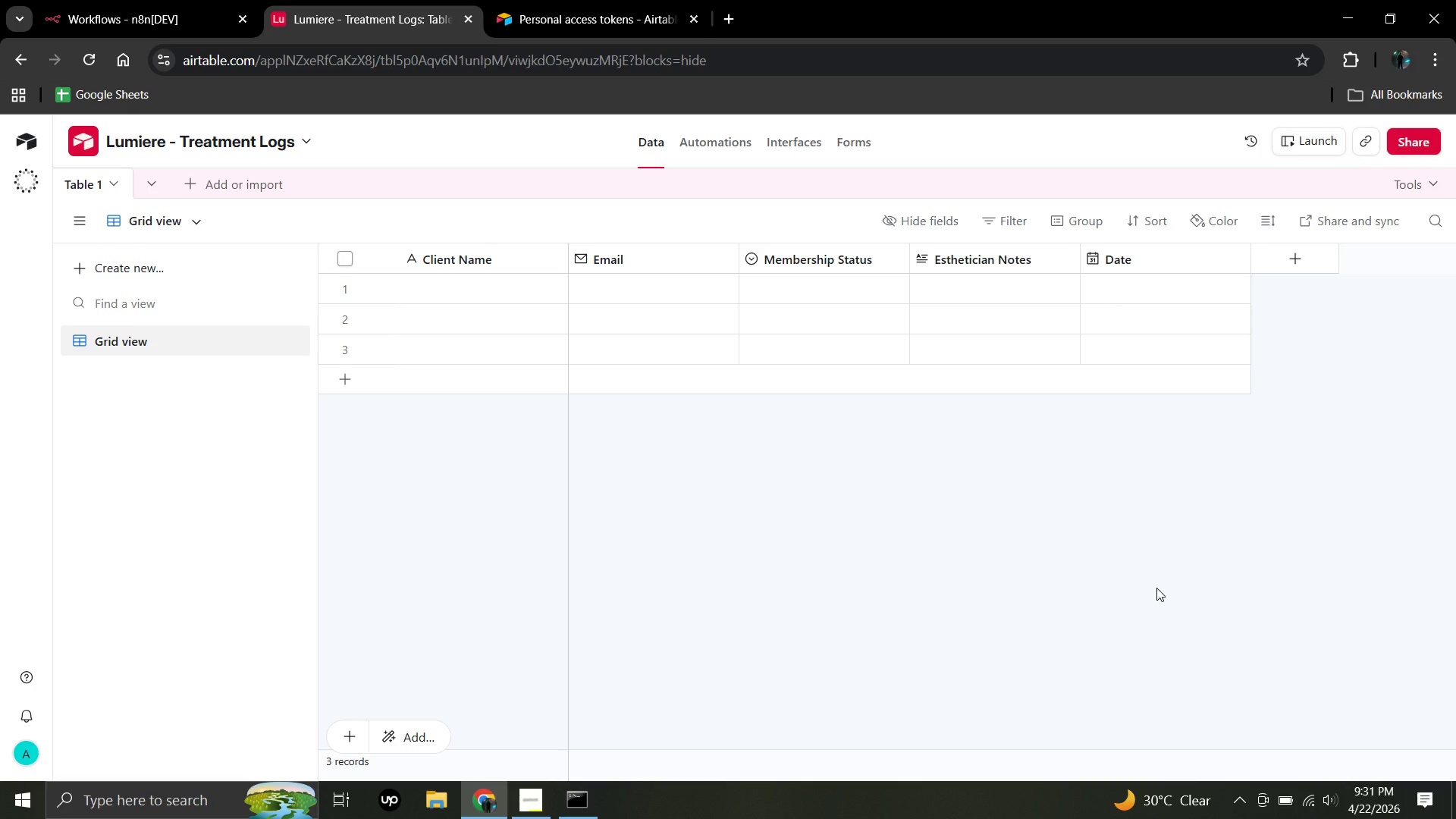 
wait(14.69)
 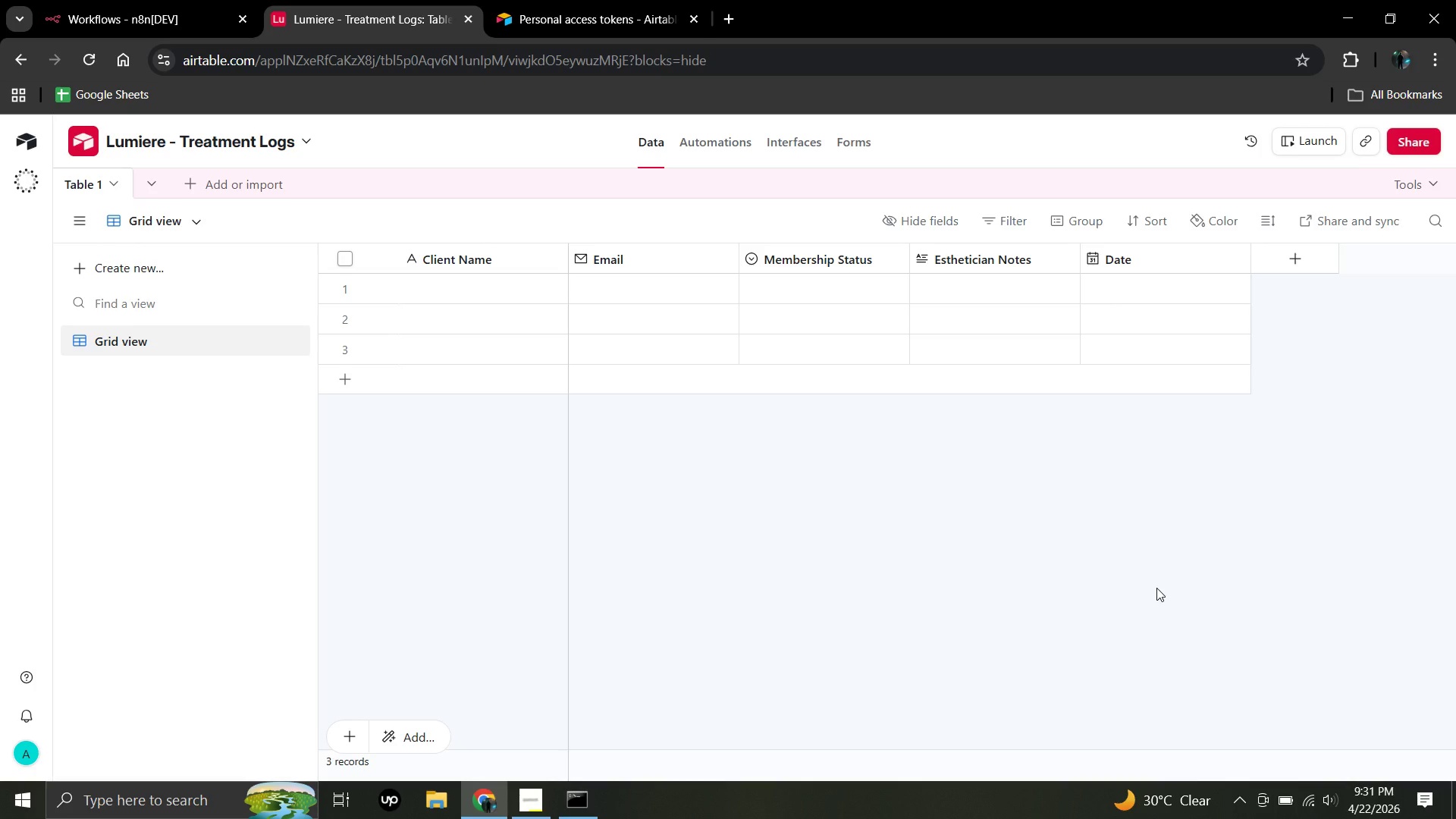 
left_click_drag(start_coordinate=[259, 63], to_coordinate=[331, 65])
 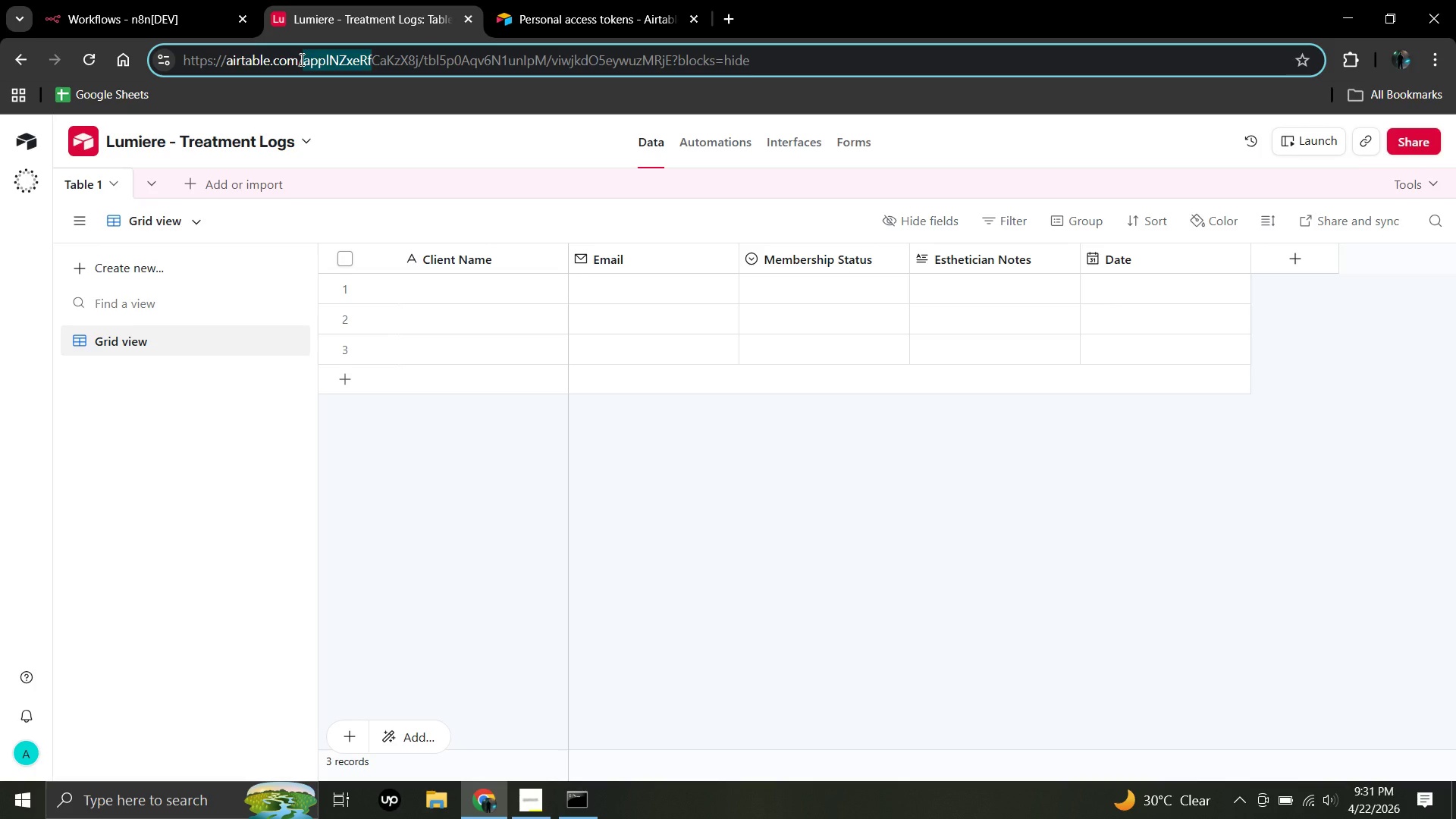 
wait(22.3)
 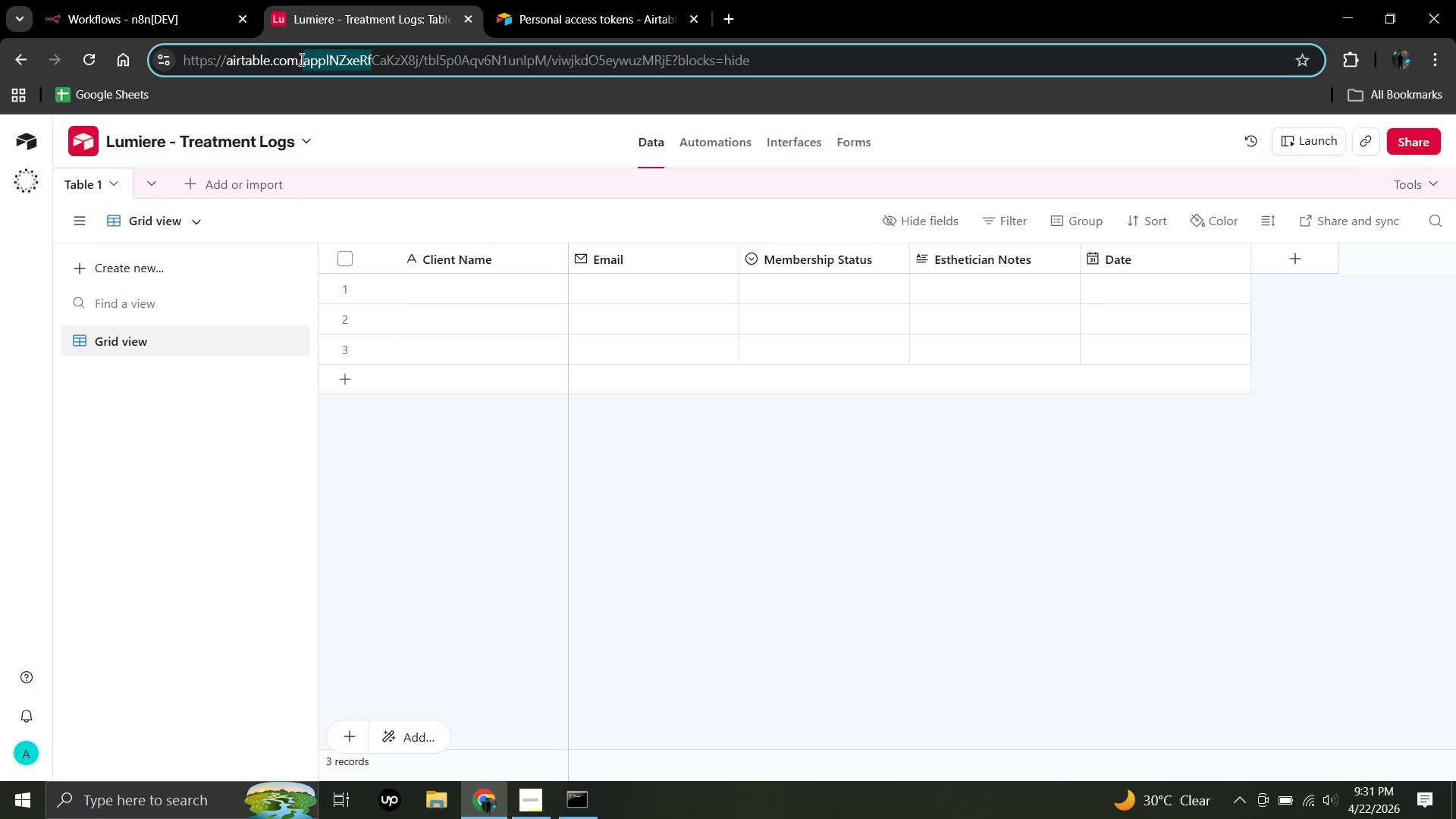 
left_click([180, 537])
 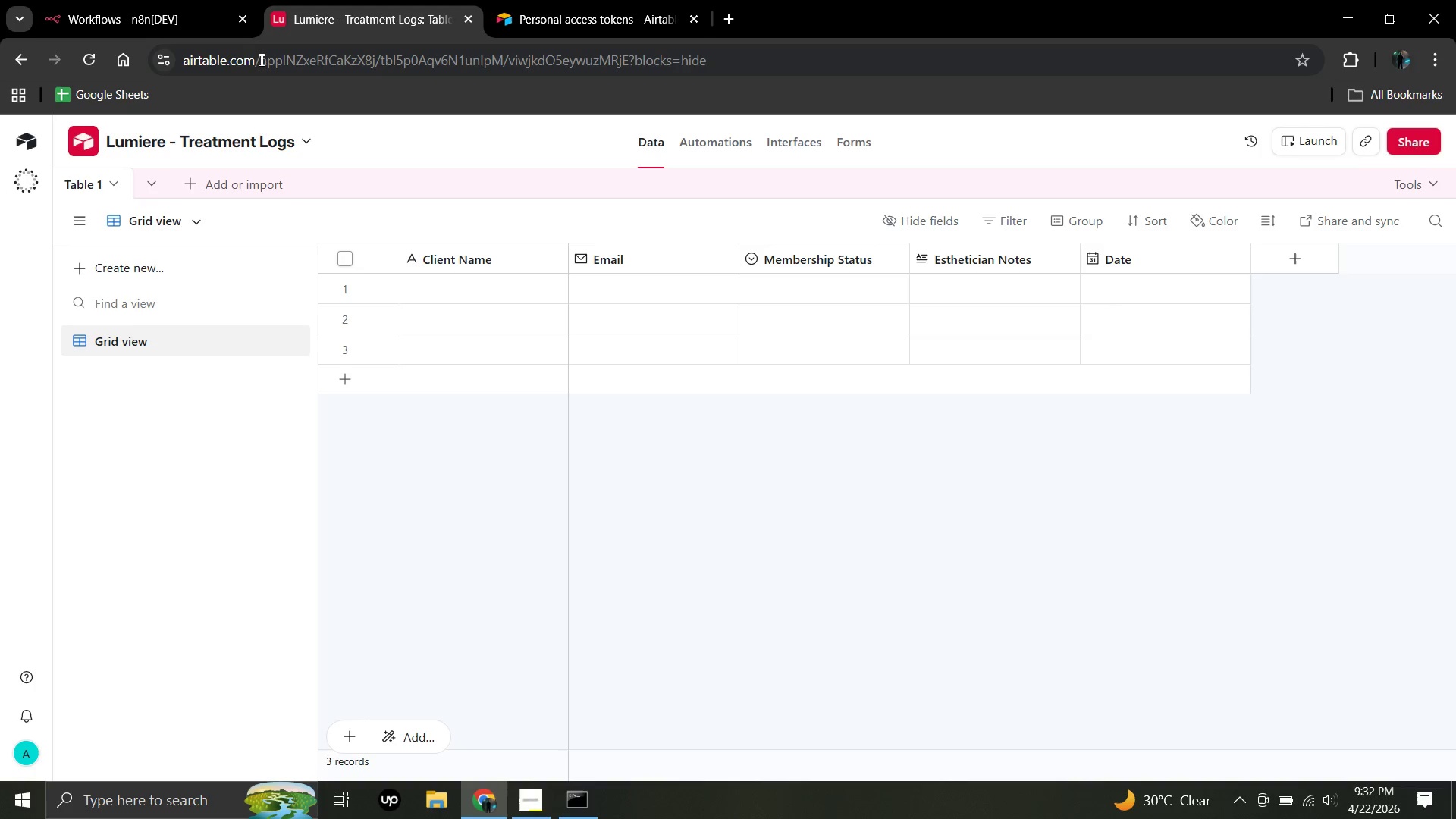 
left_click_drag(start_coordinate=[256, 59], to_coordinate=[731, 57])
 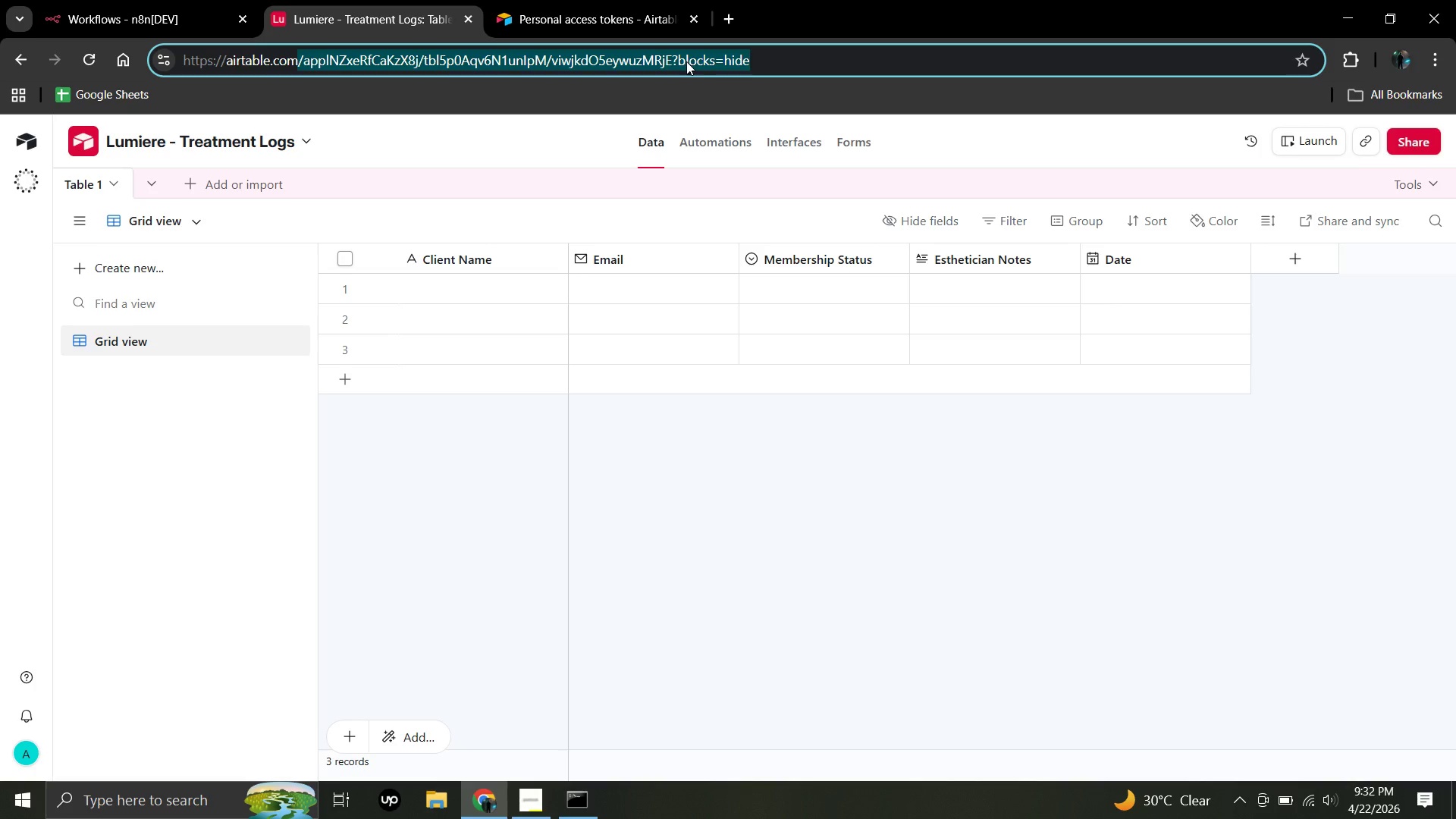 
wait(7.31)
 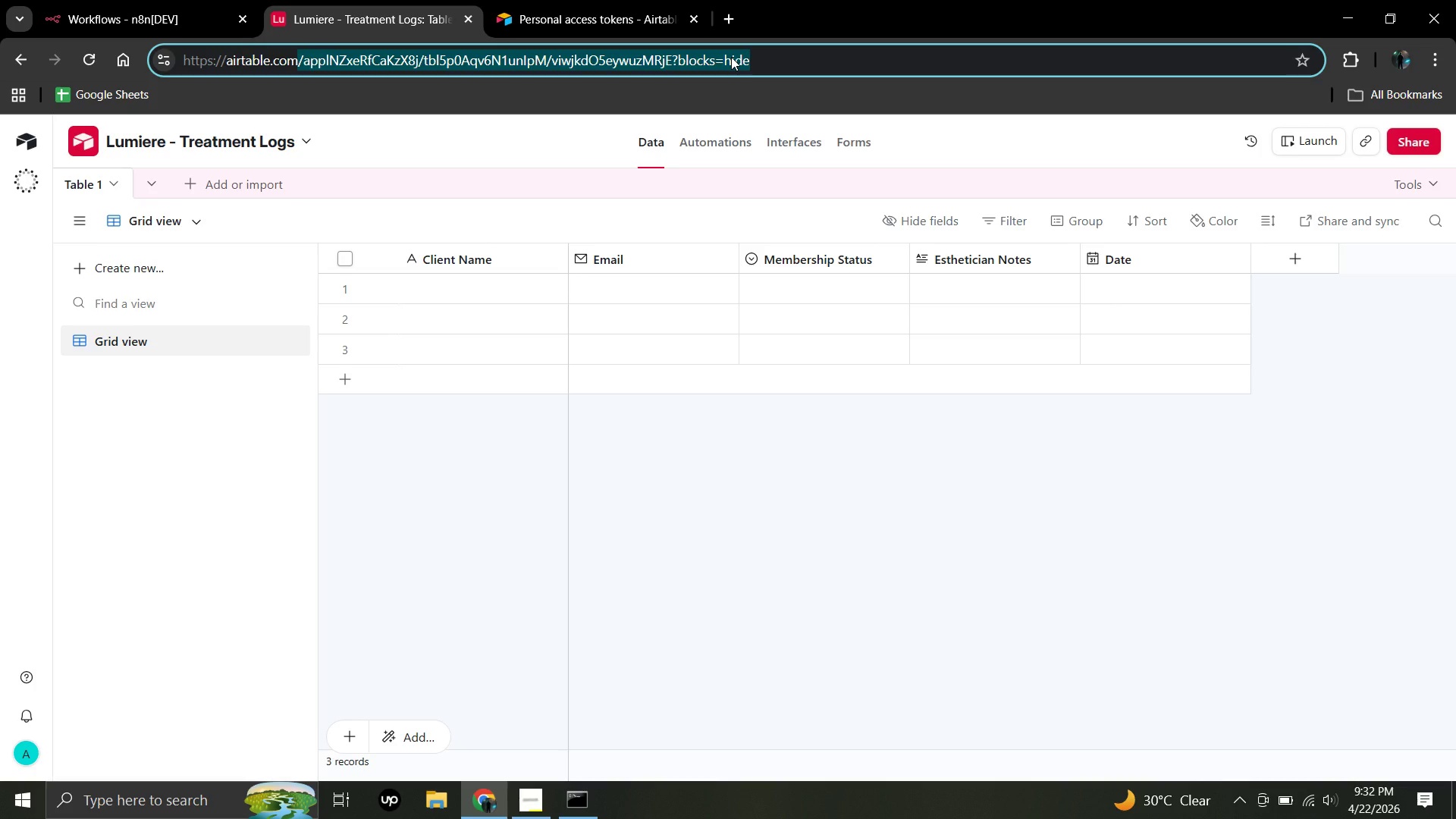 
left_click([118, 460])
 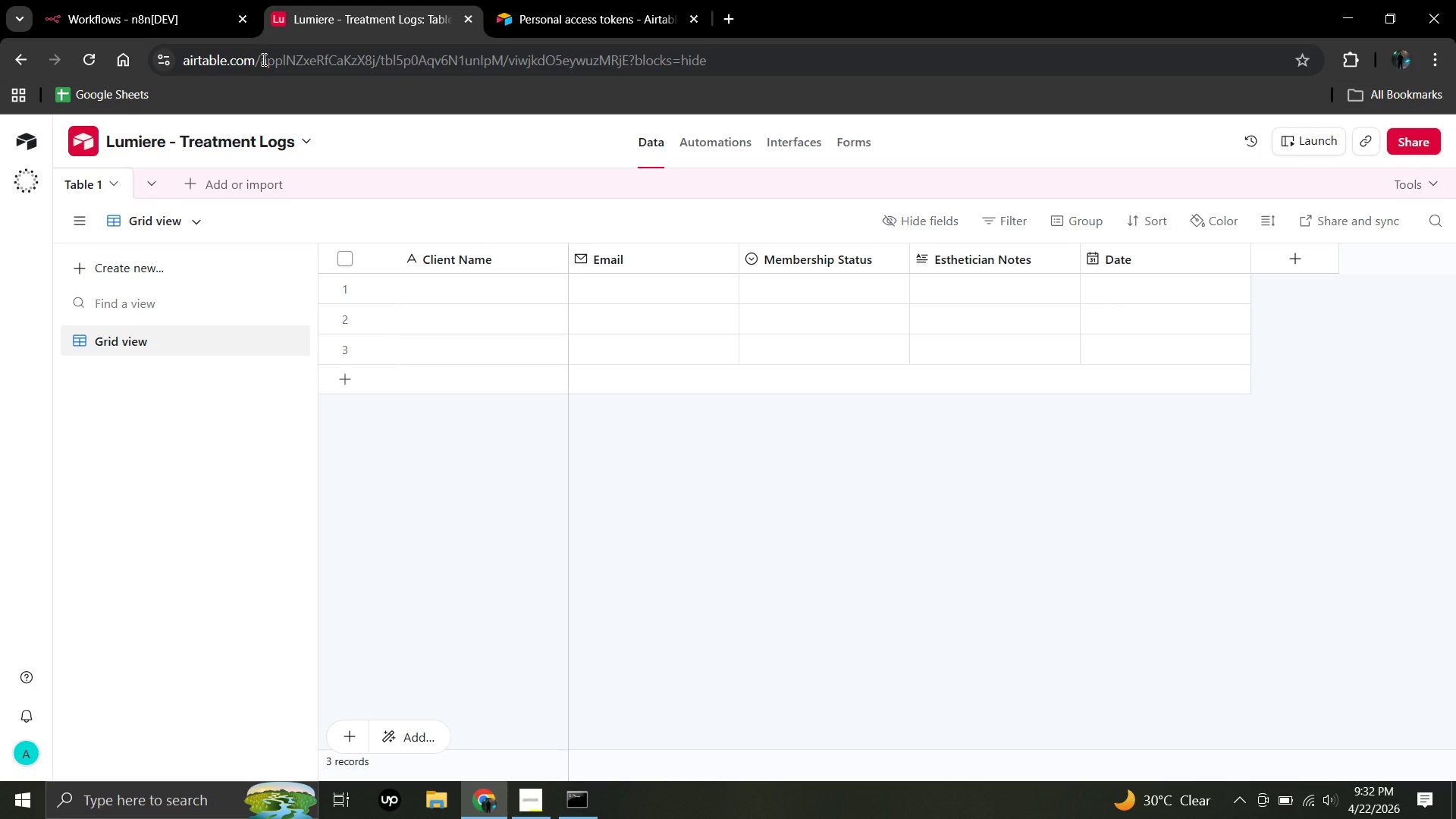 
left_click([262, 59])
 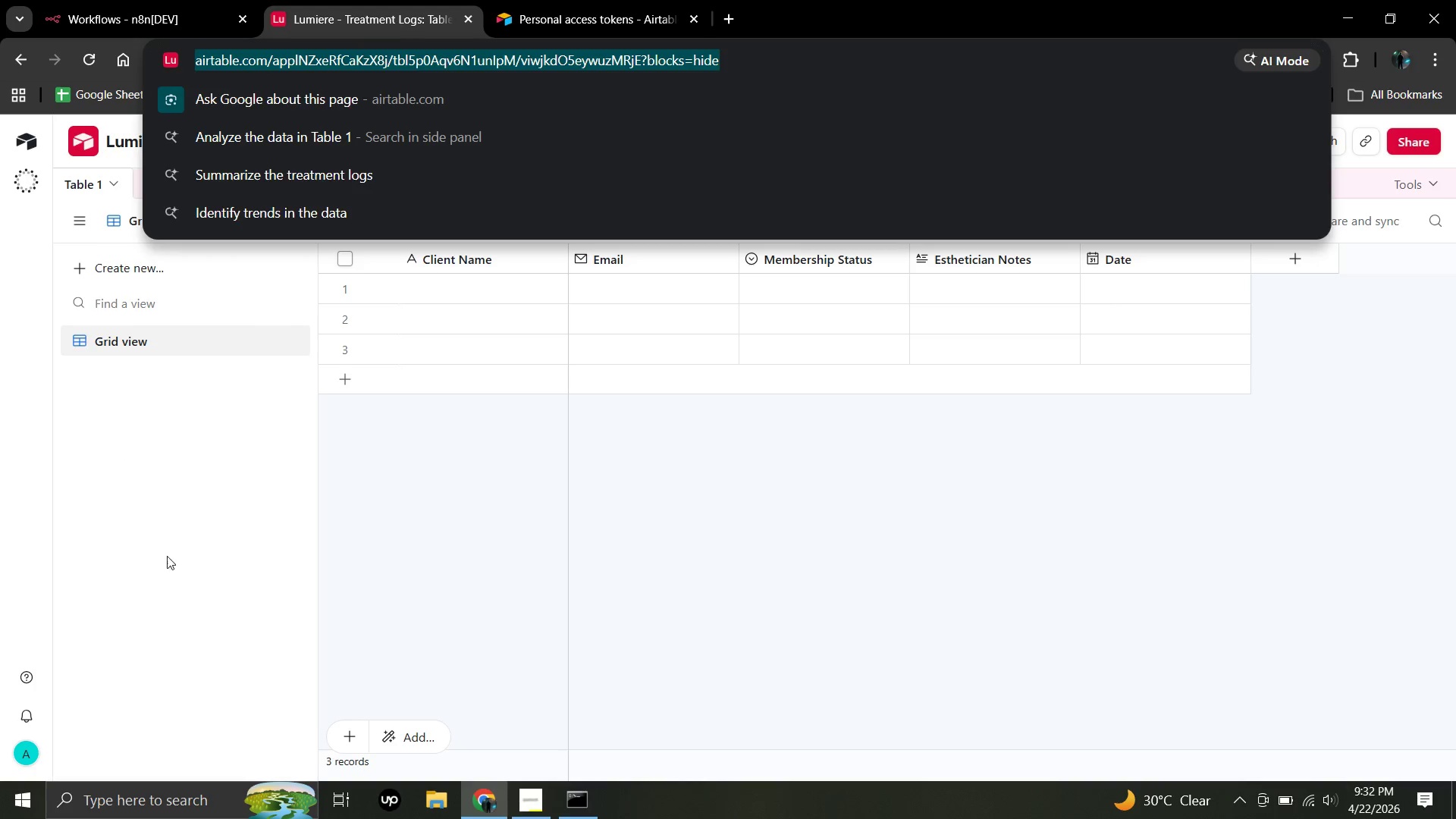 
left_click([155, 626])
 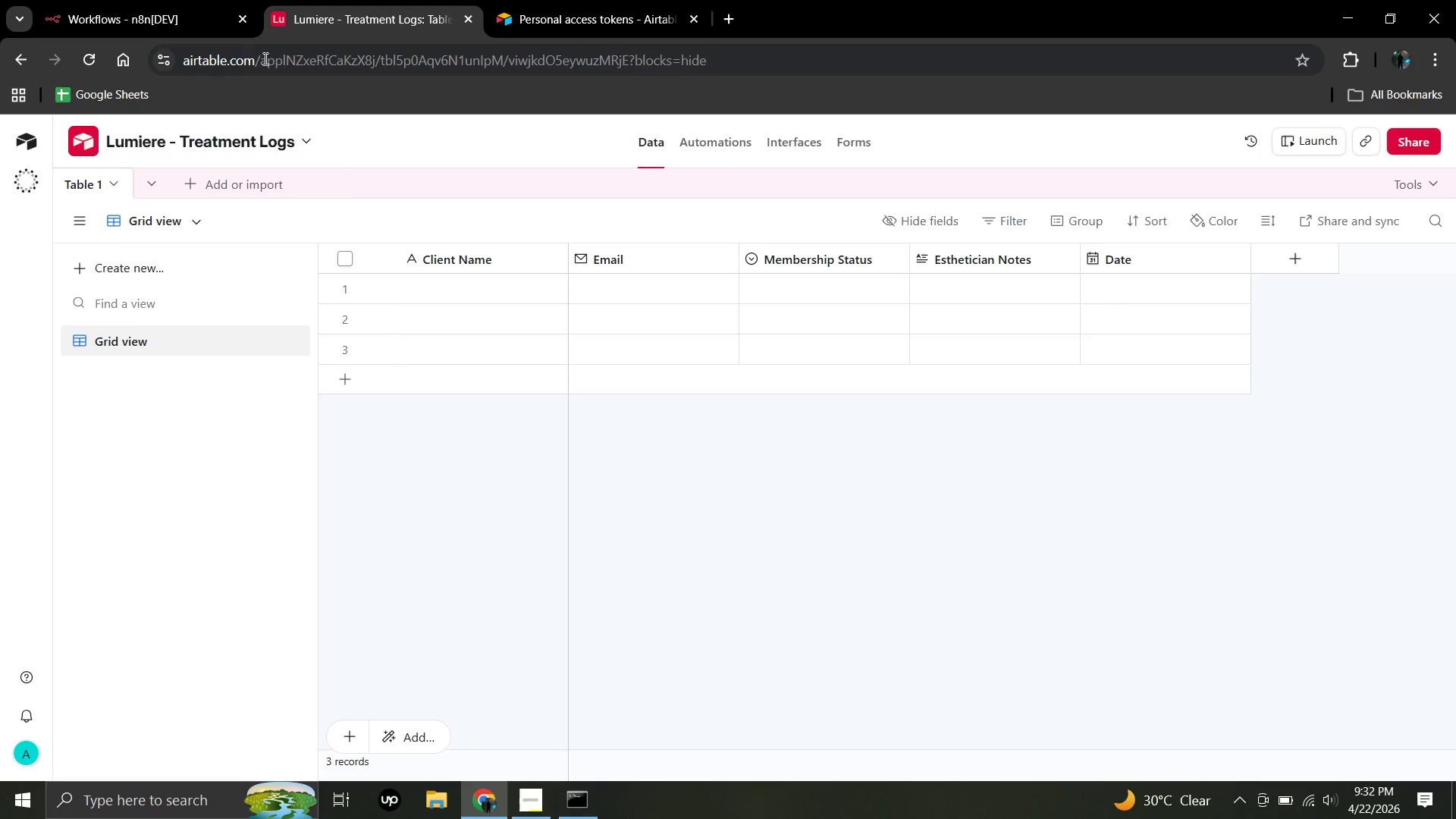 
wait(10.28)
 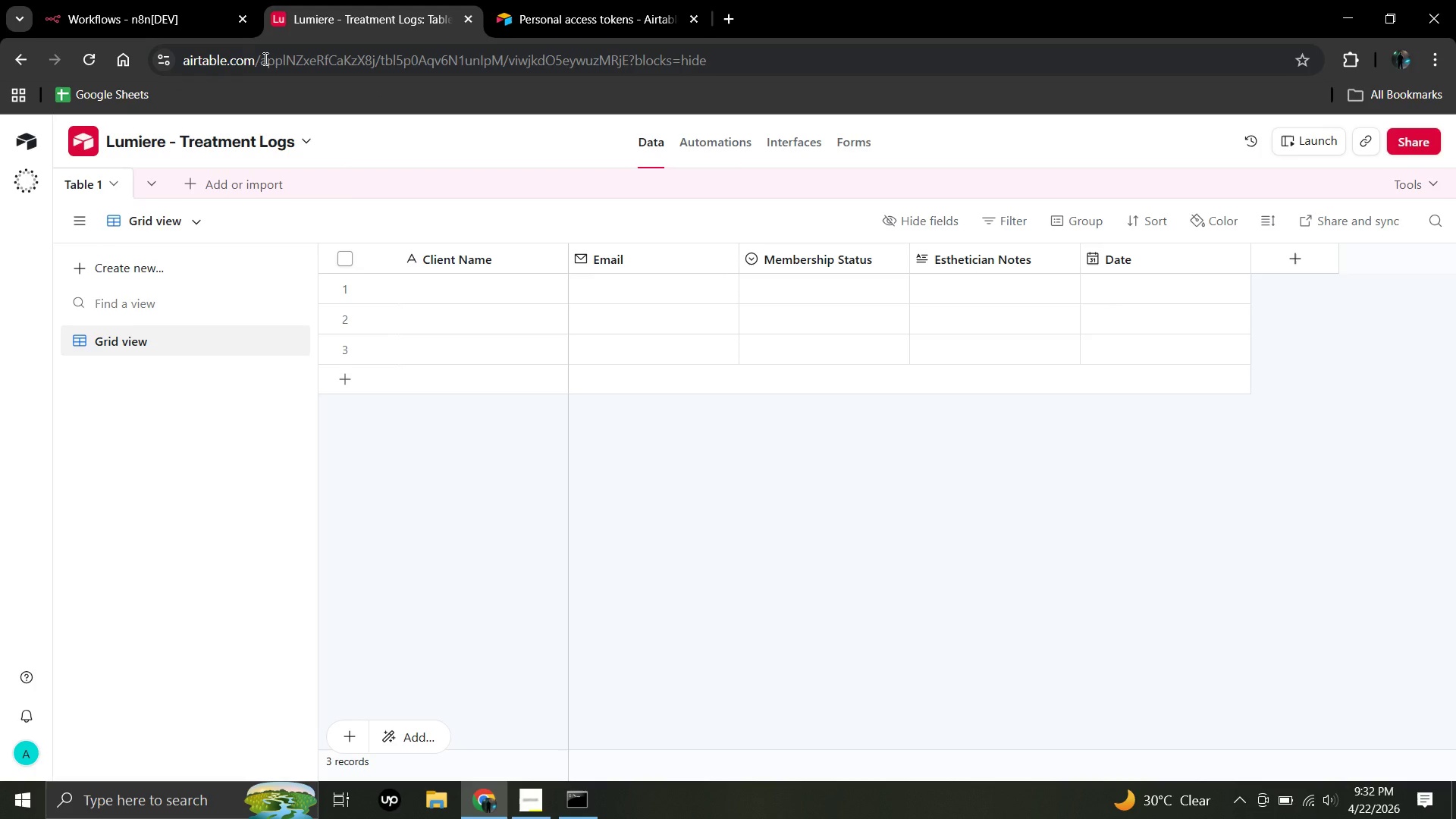 
left_click([726, 16])
 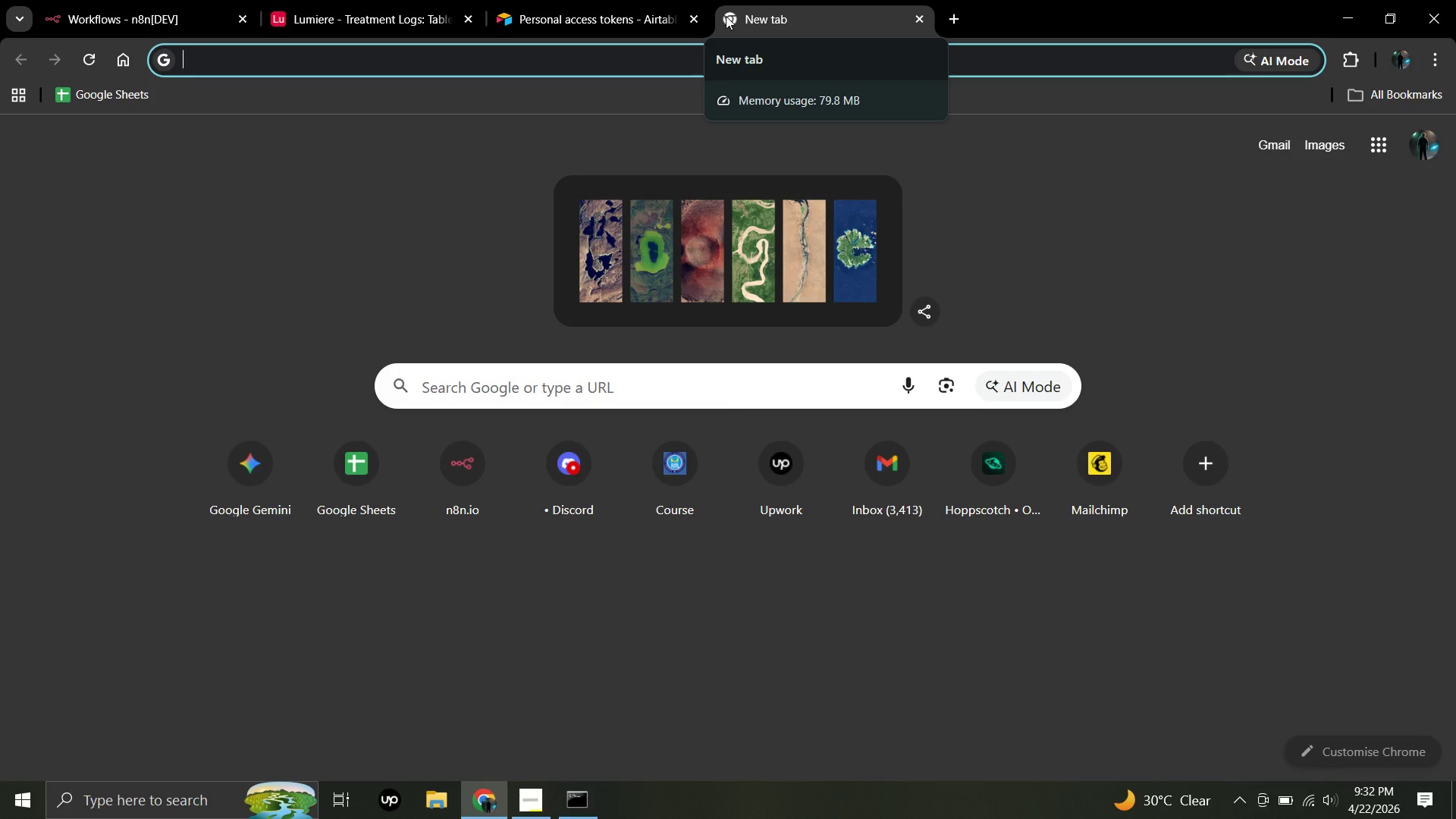 
wait(11.34)
 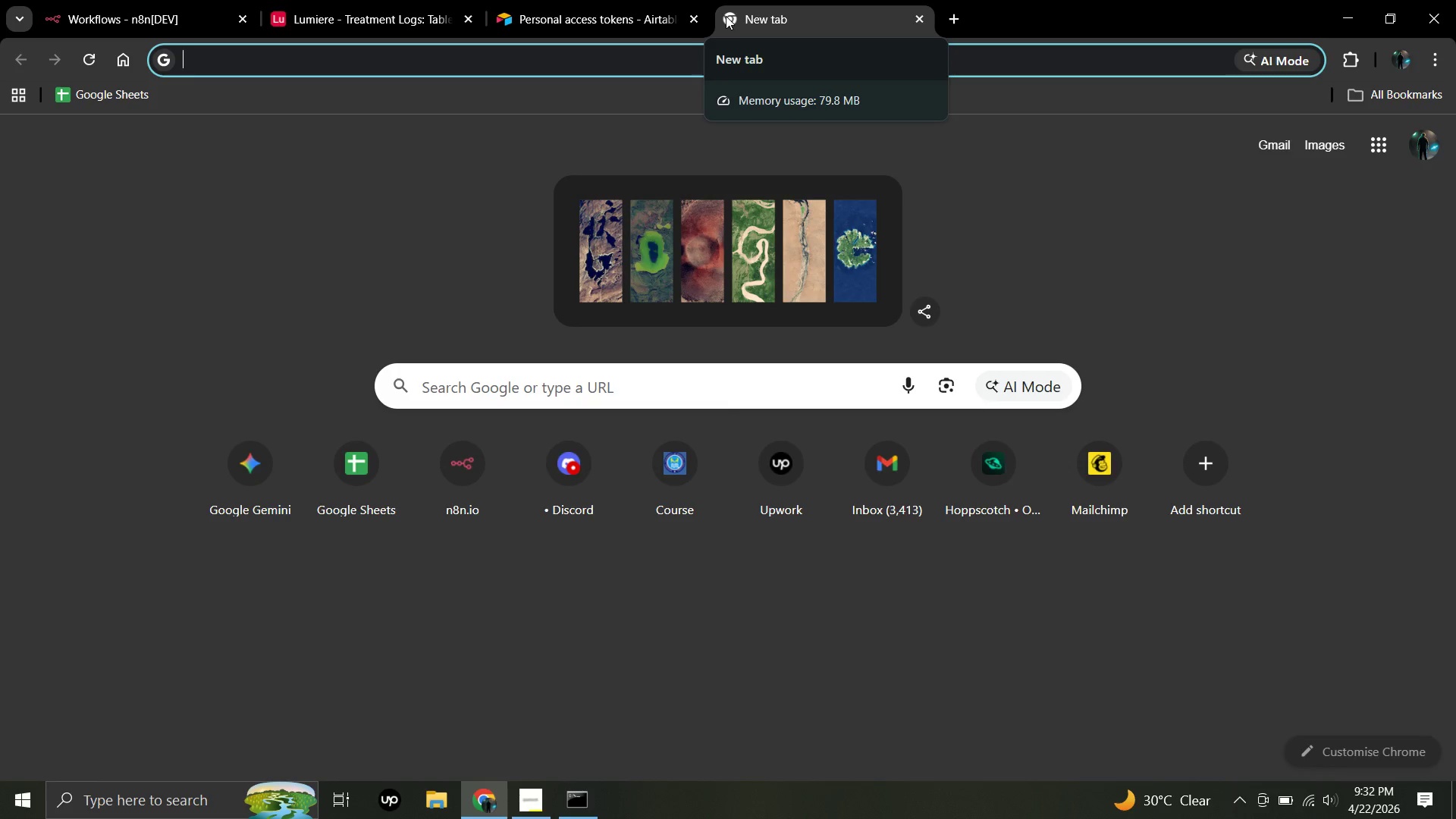 
left_click([182, 22])
 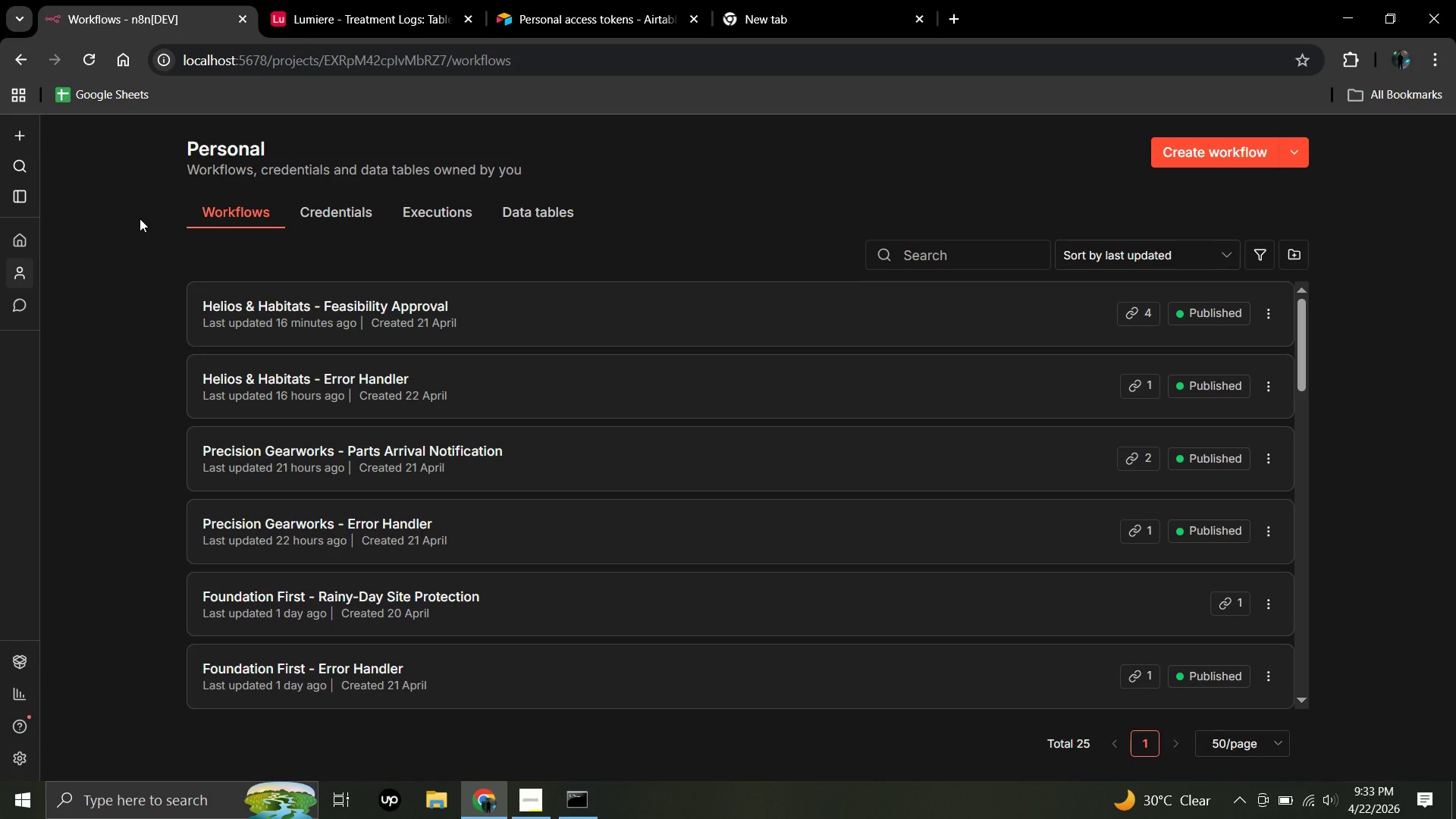 
wait(36.96)
 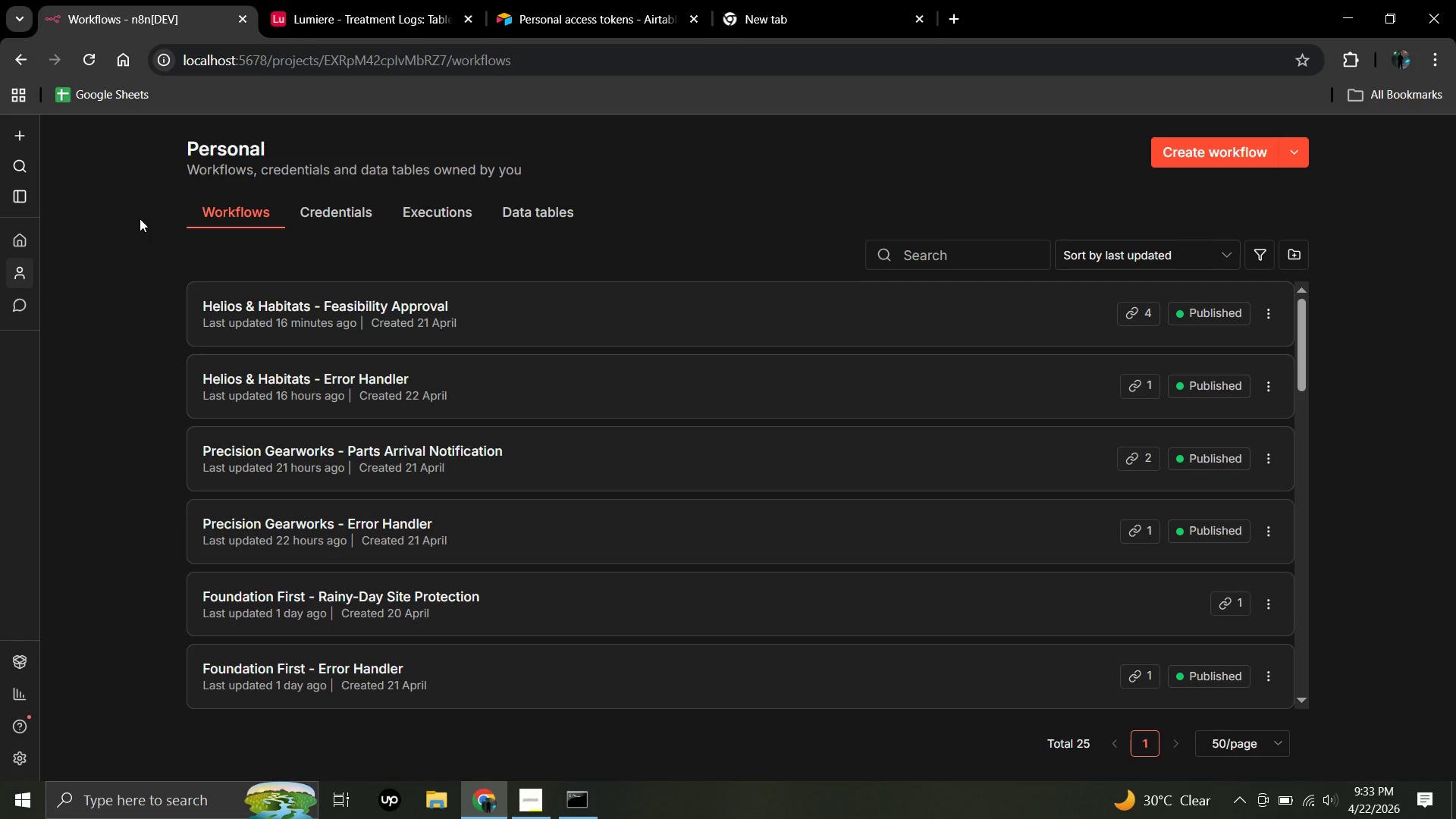 
mouse_move([551, 7])
 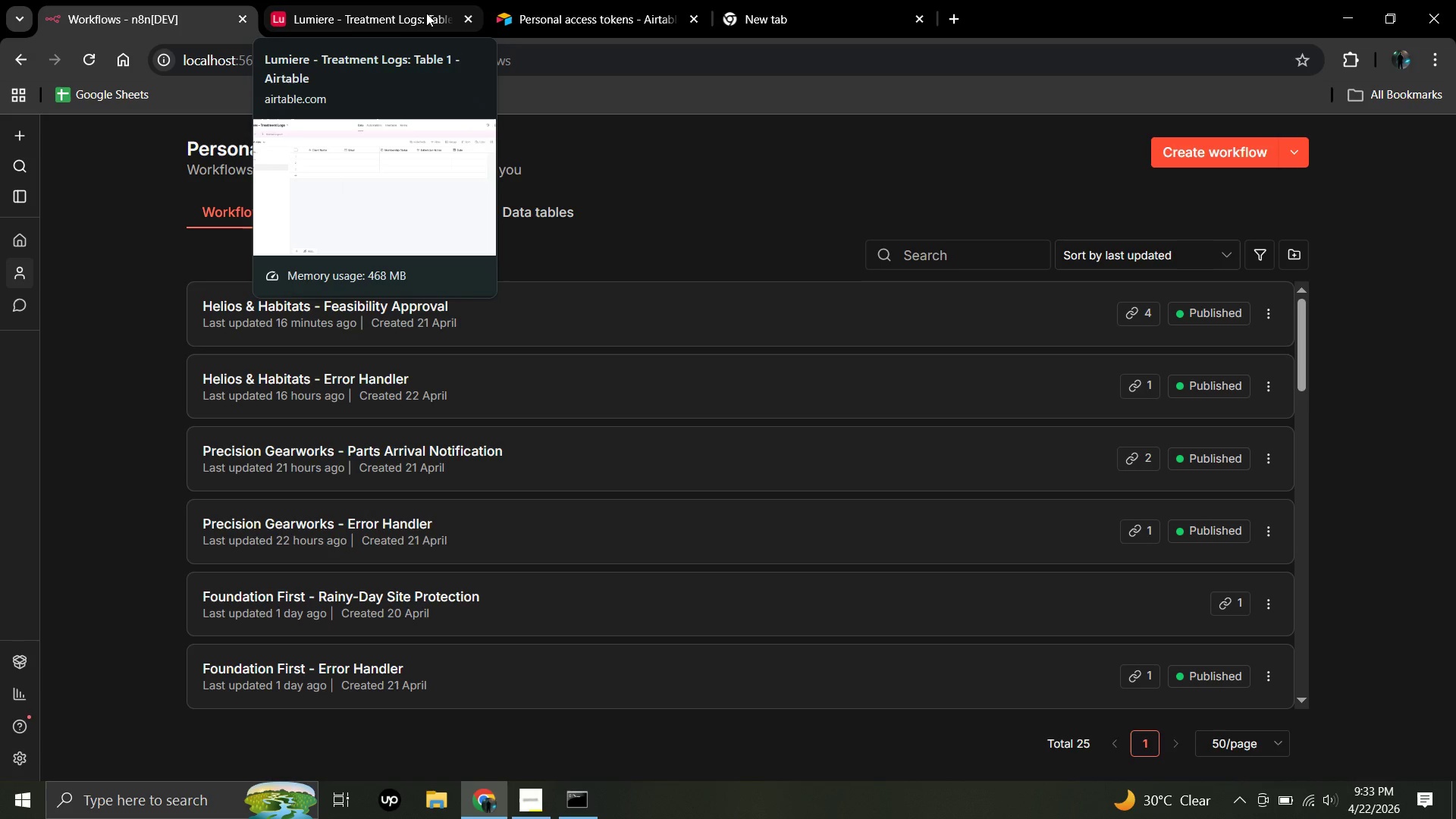 
left_click([426, 13])
 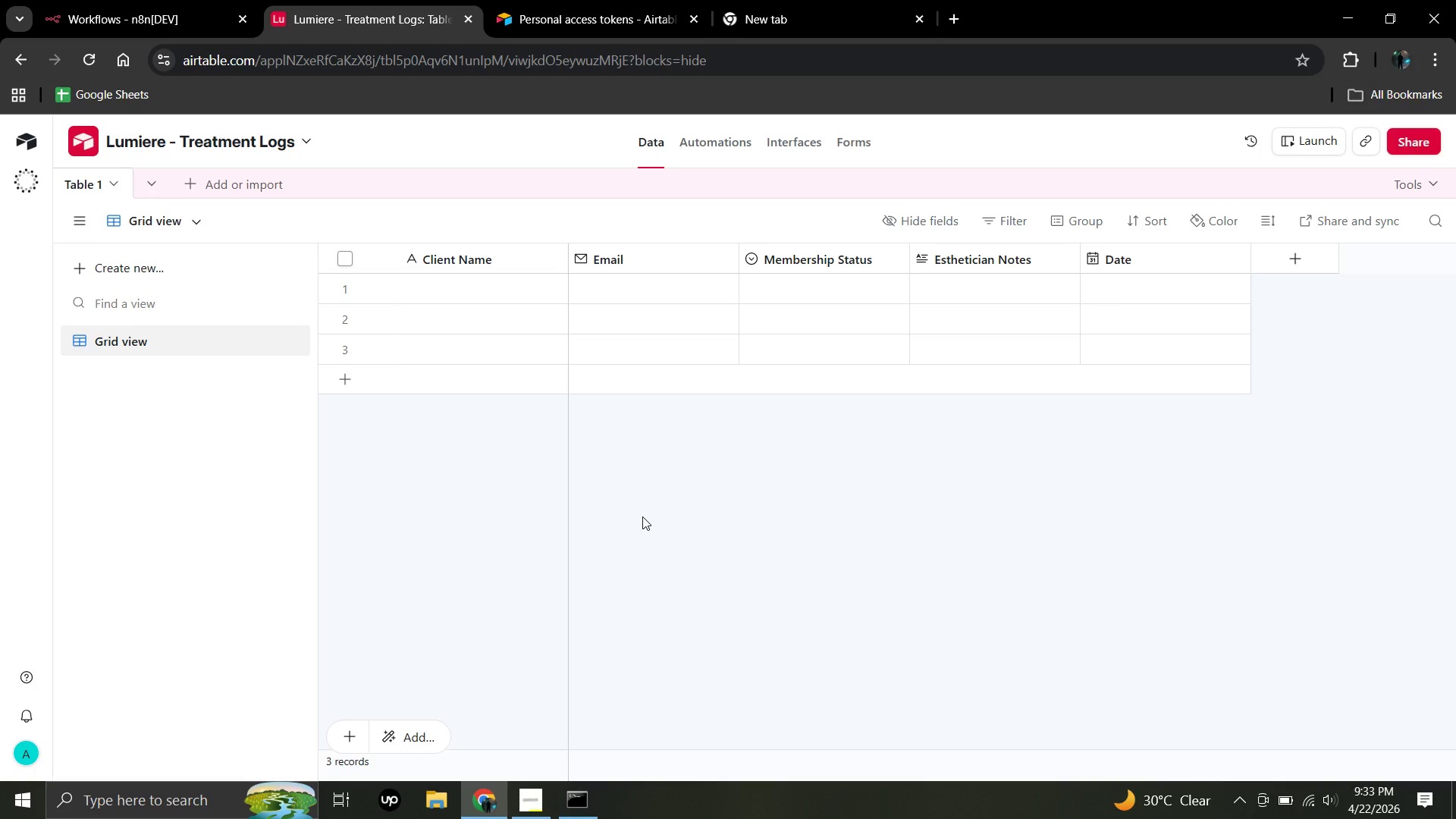 
wait(13.19)
 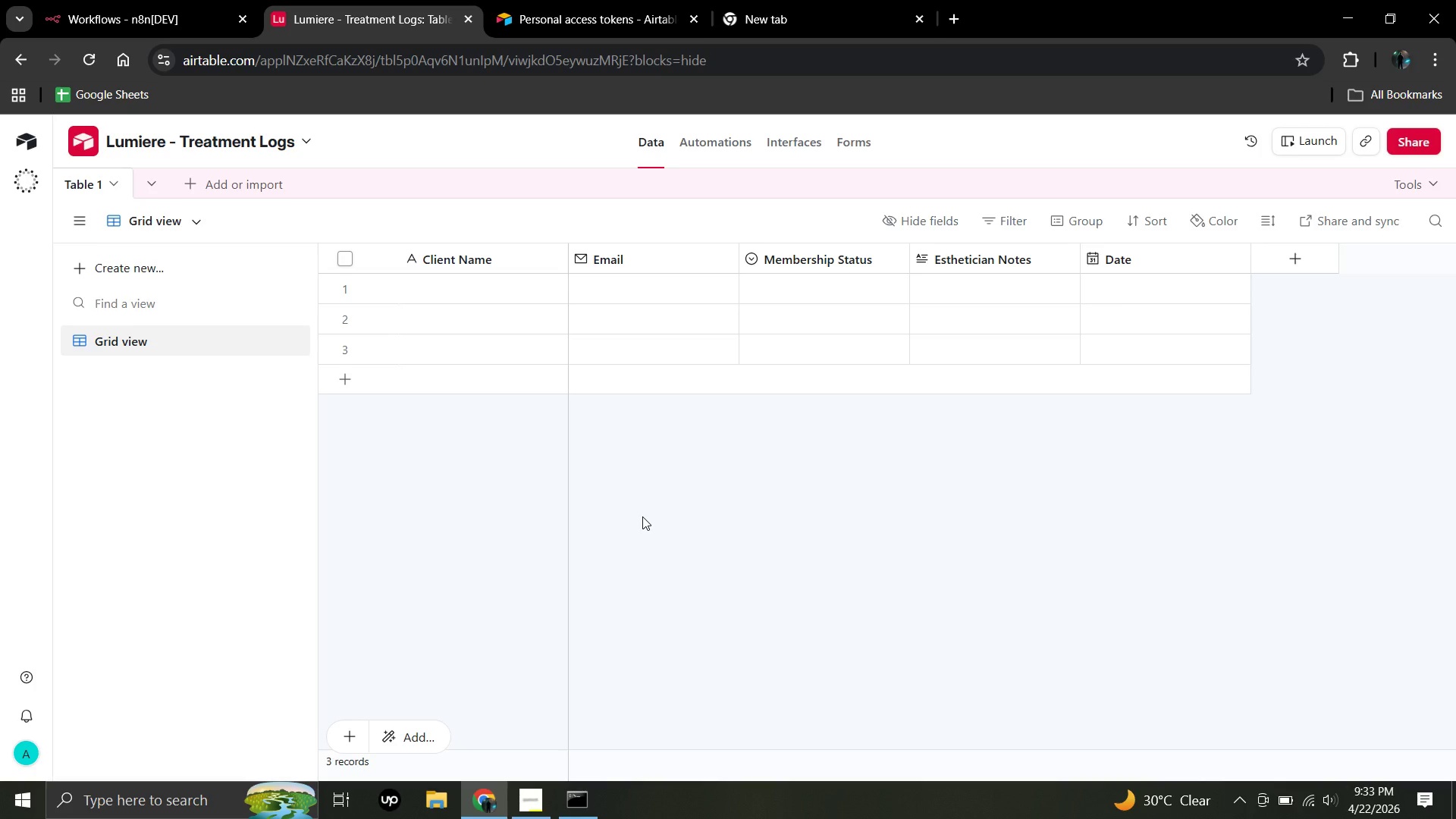 
left_click([215, 475])
 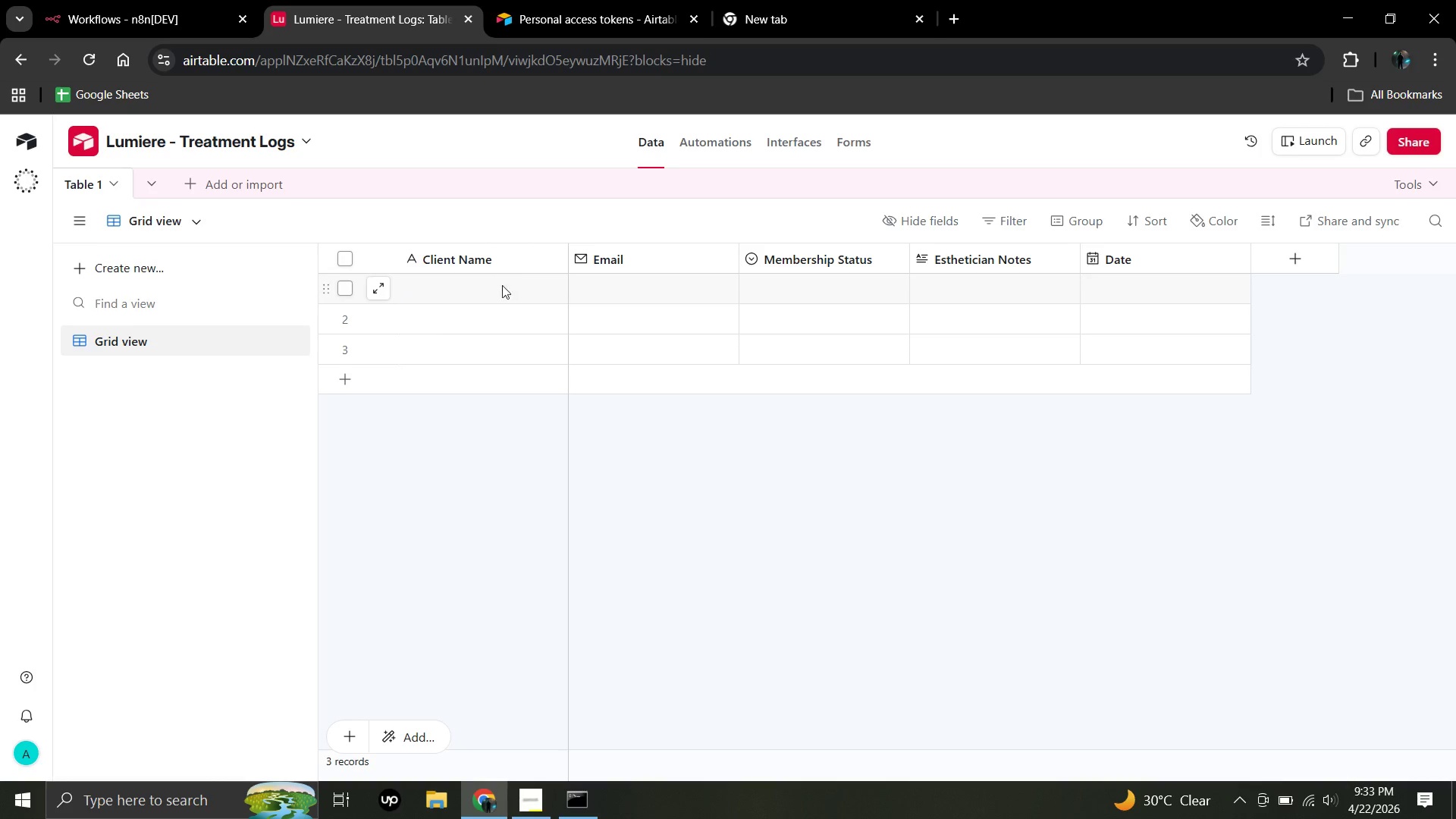 
left_click([499, 292])
 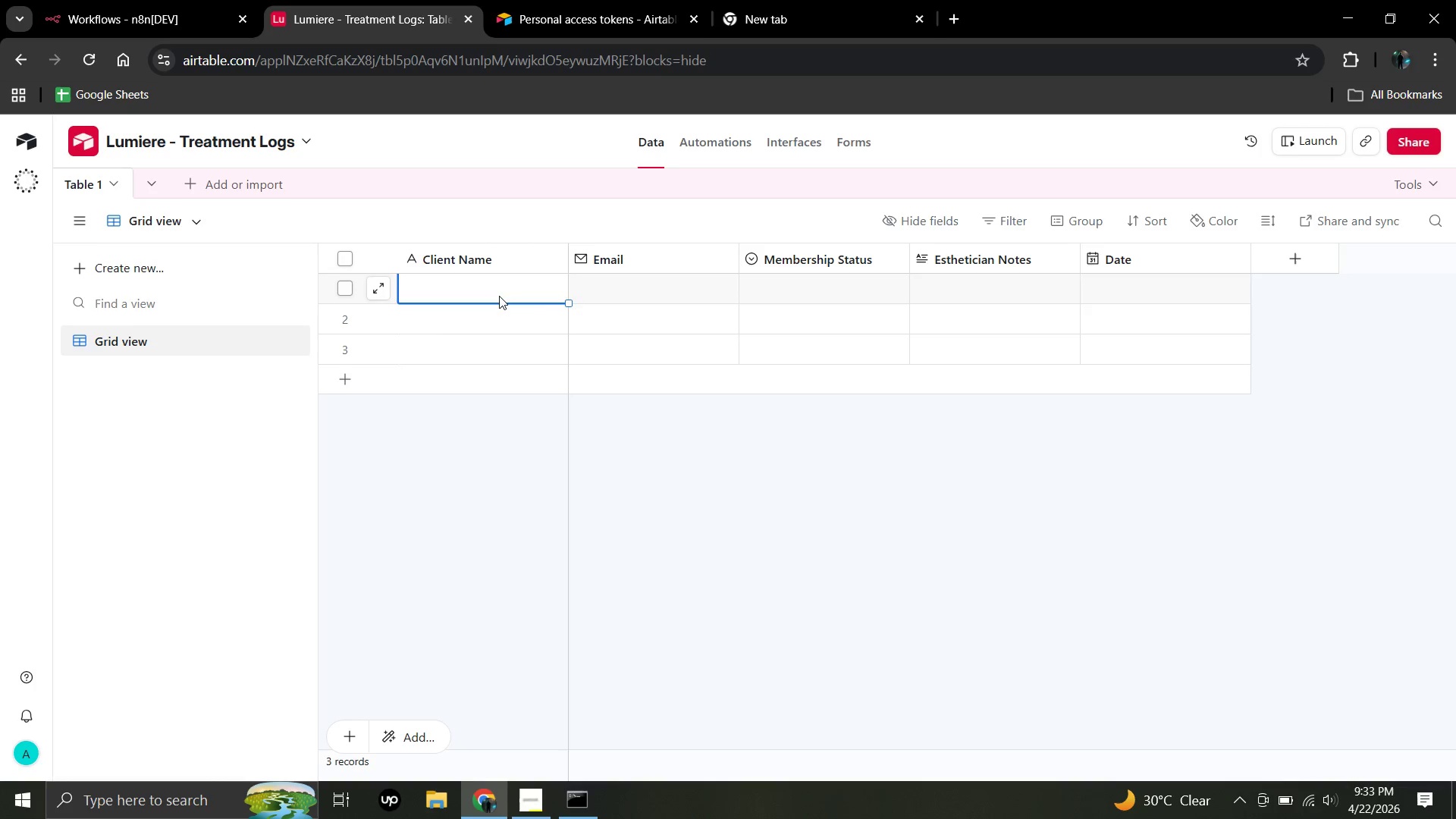 
left_click_drag(start_coordinate=[499, 292], to_coordinate=[499, 296])
 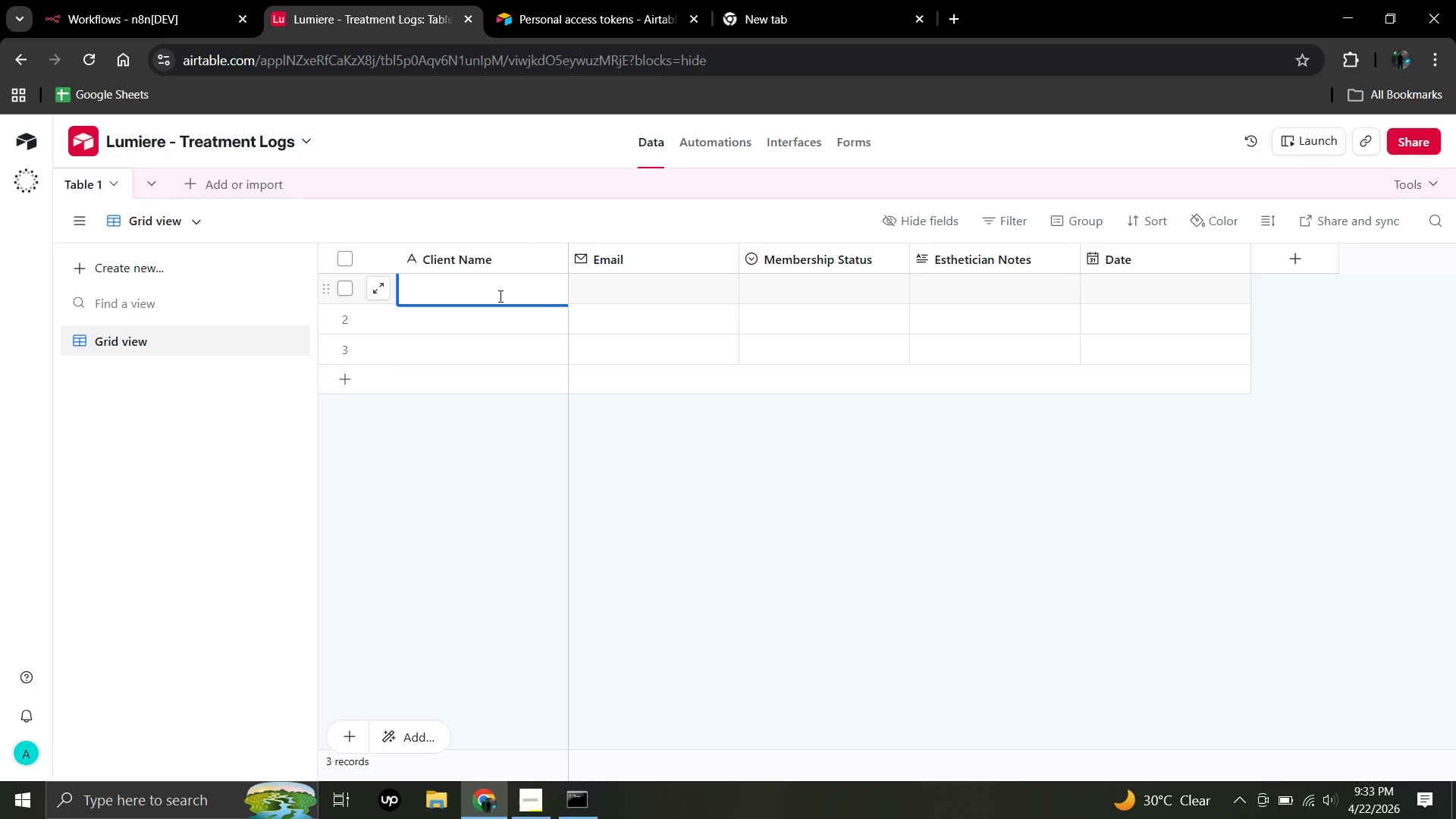 
wait(5.73)
 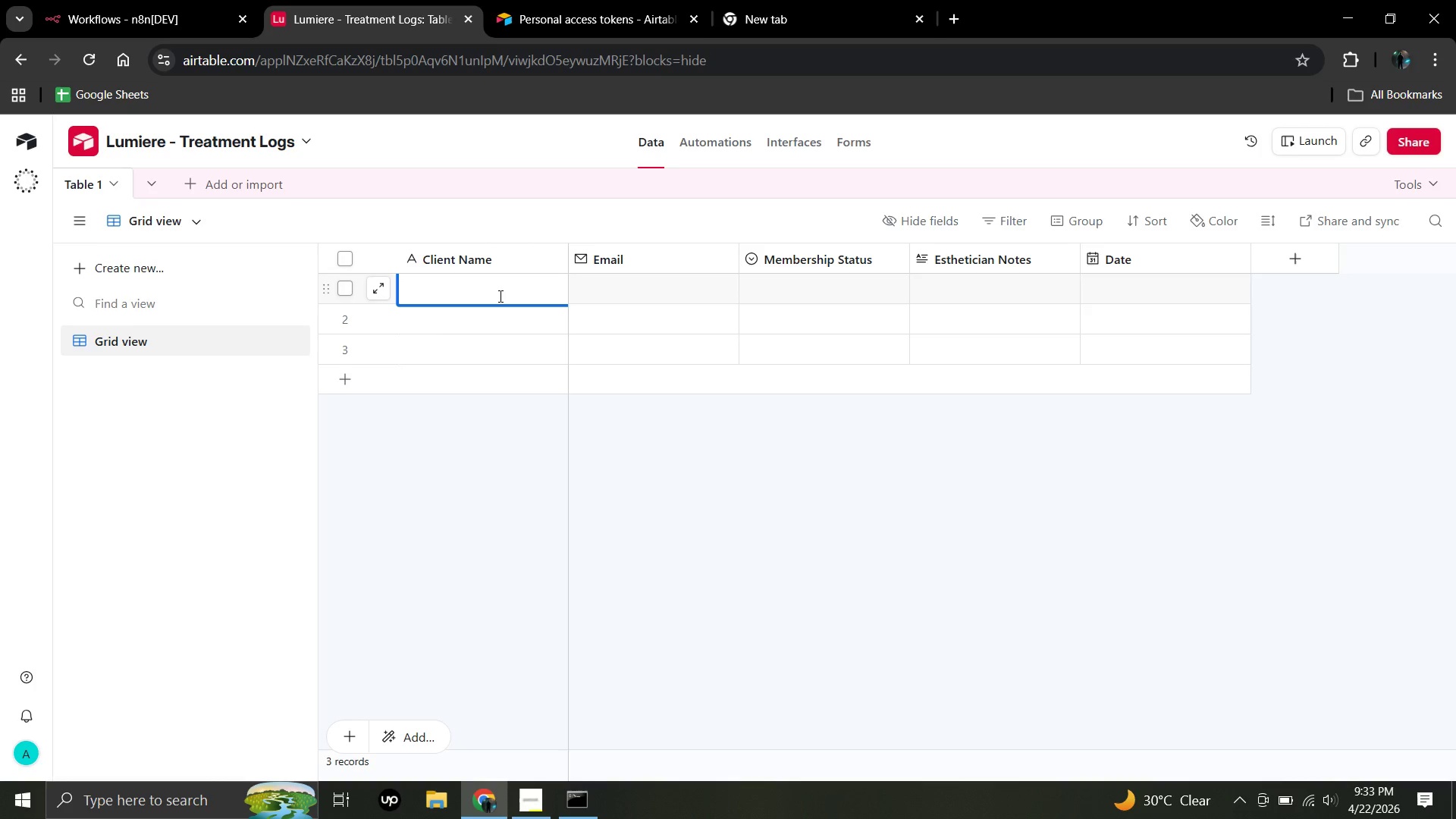 
type(Isa)
 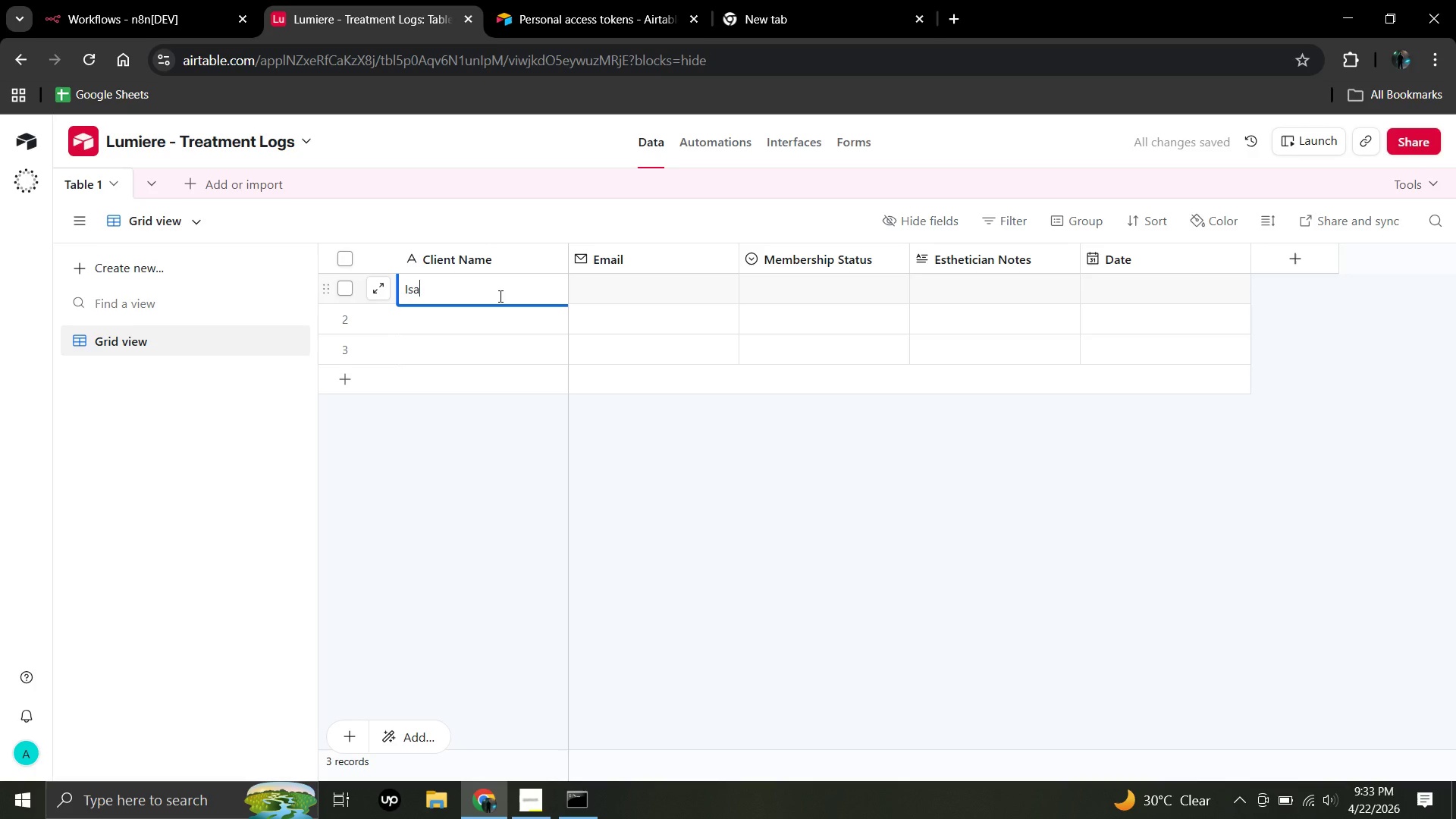 
type(belle Chen)
 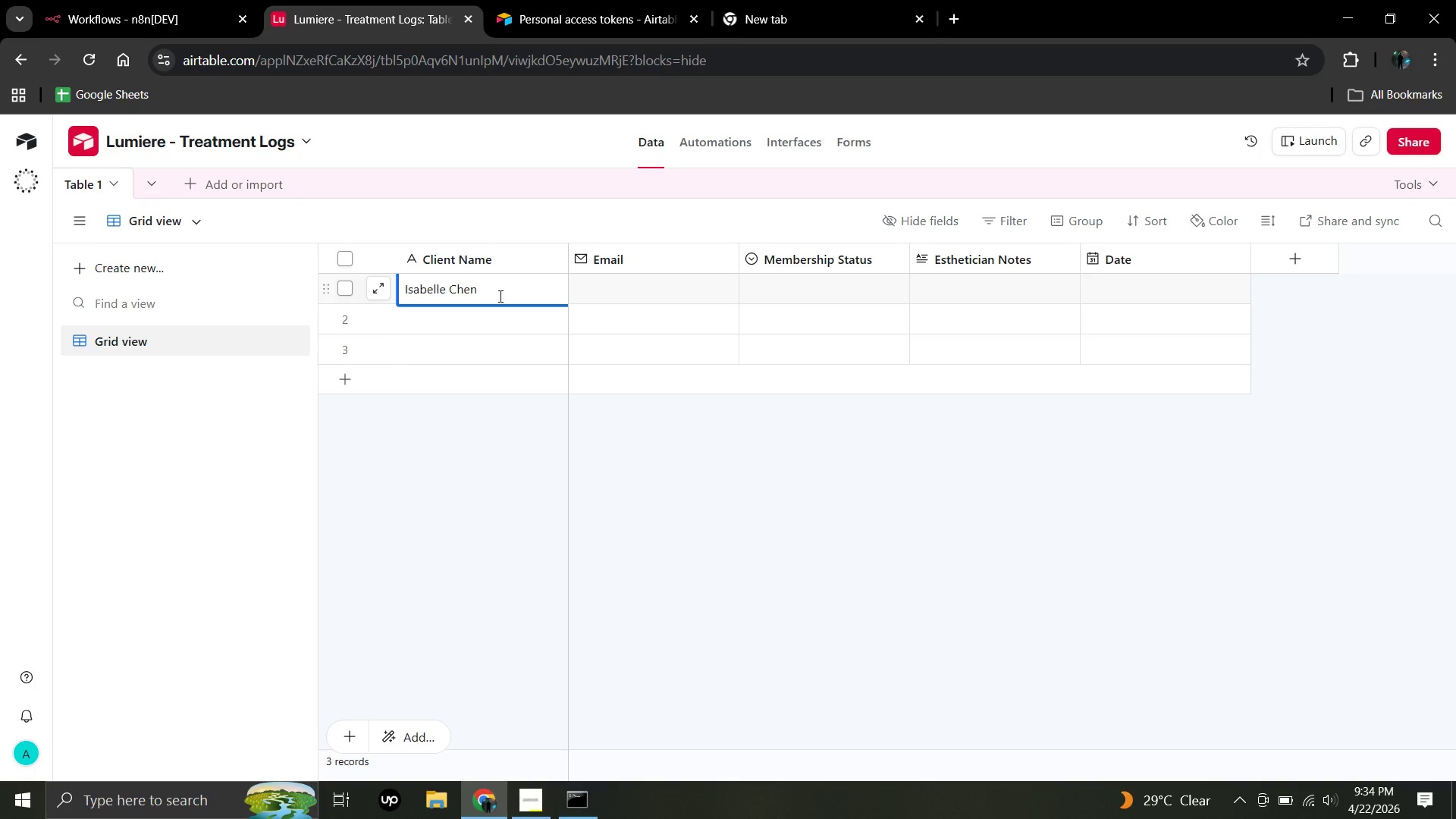 
wait(5.42)
 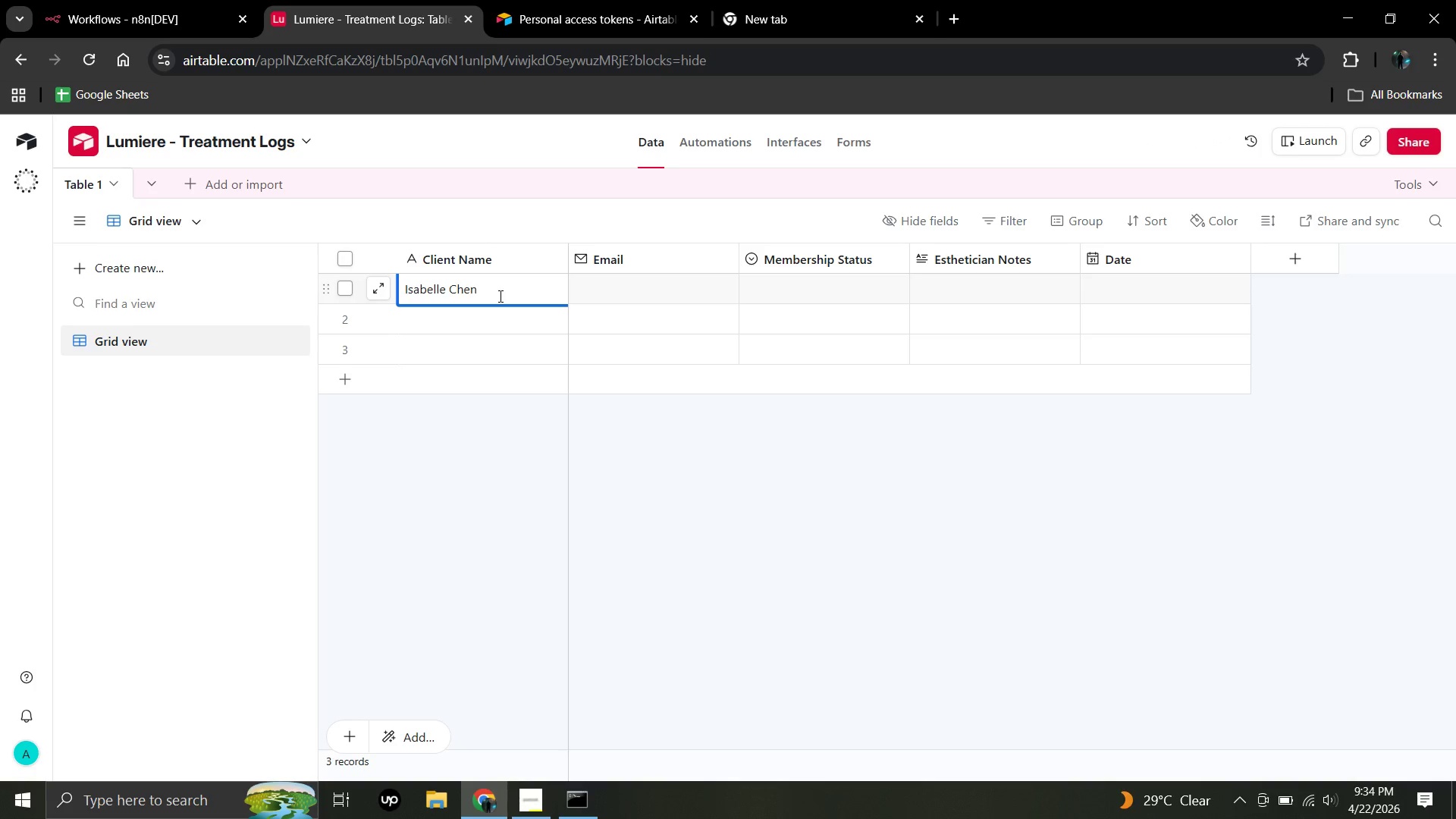 
left_click([585, 294])
 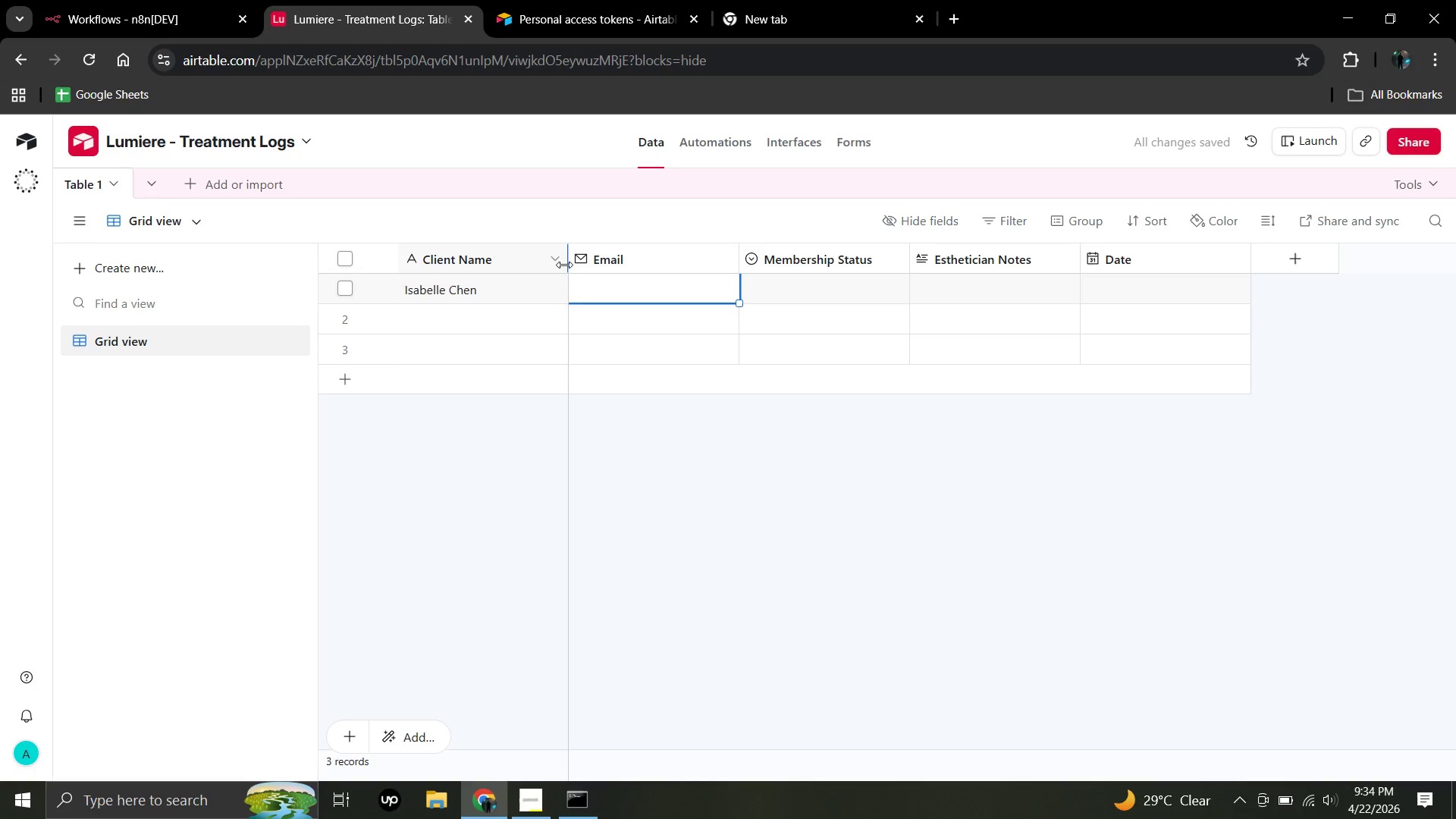 
left_click([592, 282])
 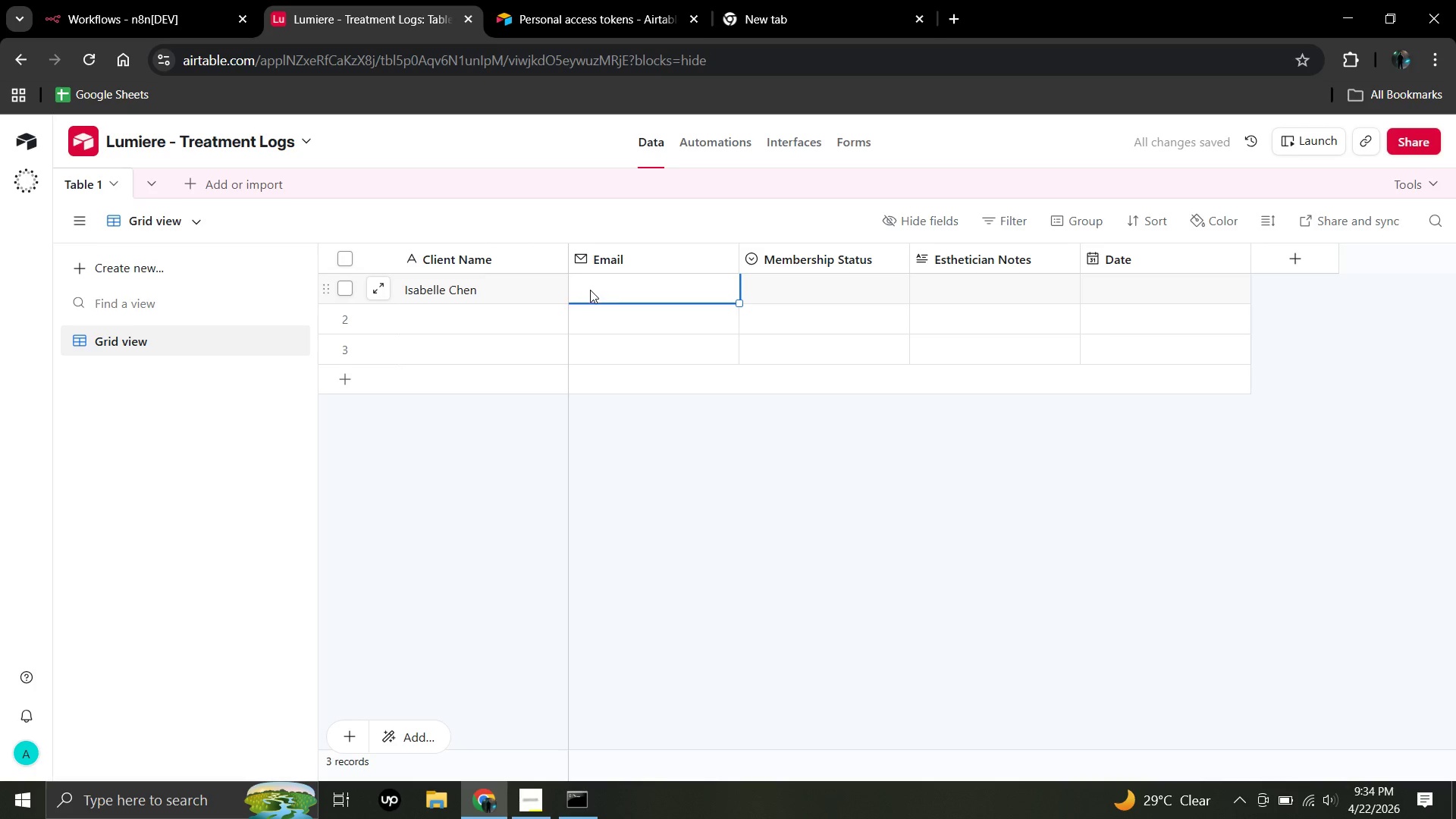 
left_click([590, 290])
 